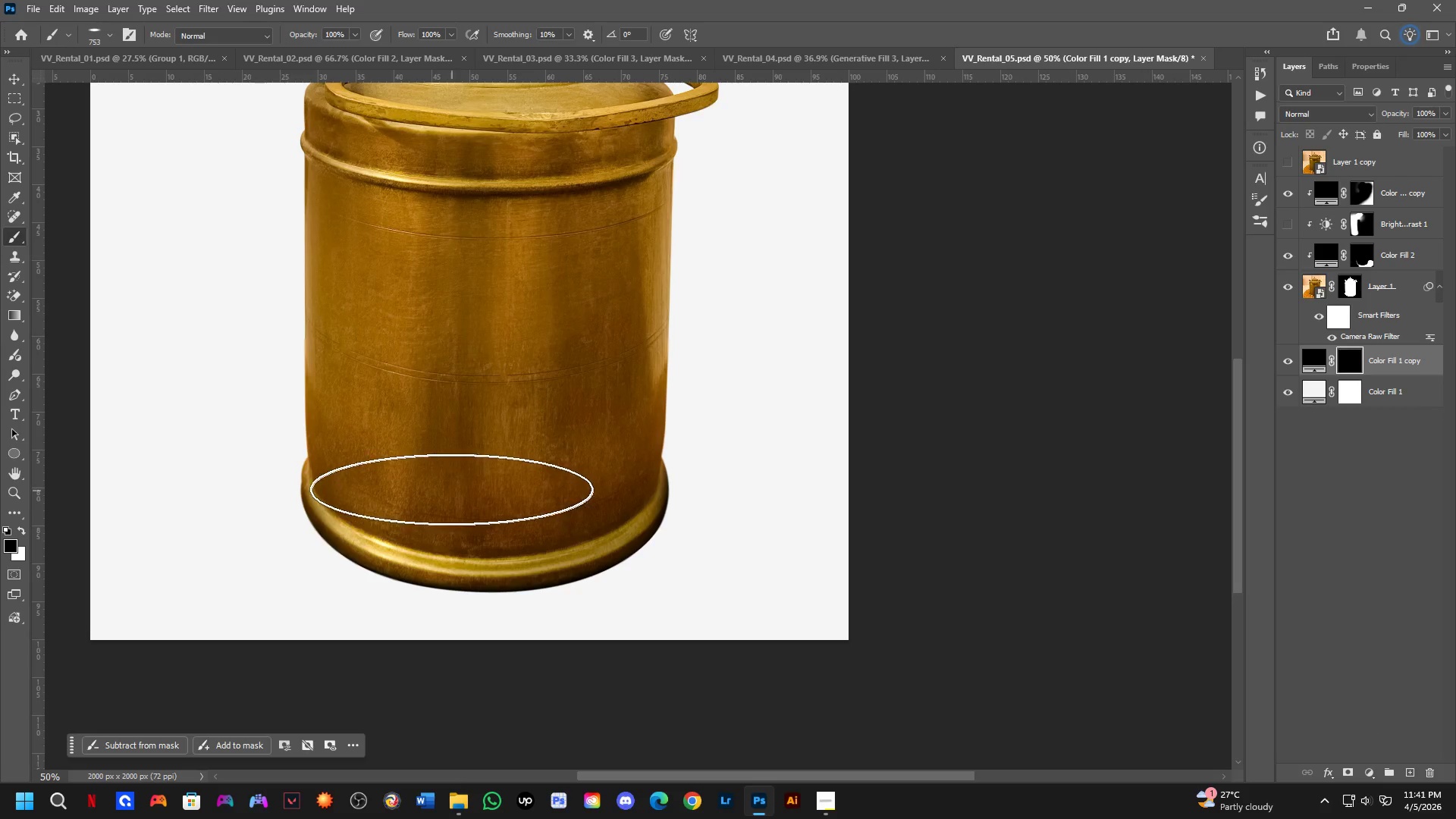 
left_click_drag(start_coordinate=[449, 486], to_coordinate=[450, 514])
 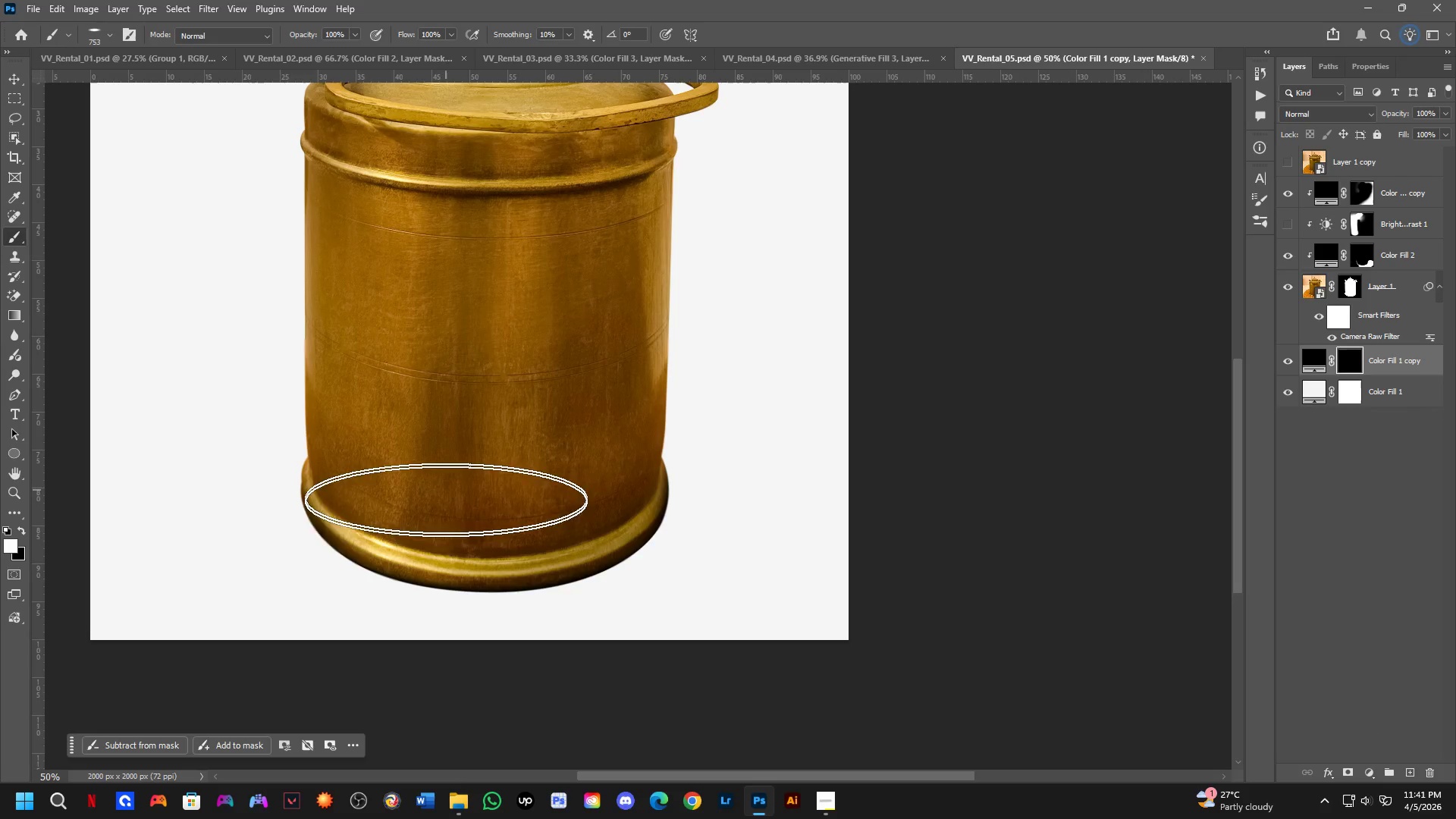 
hold_key(key=AltLeft, duration=0.33)
 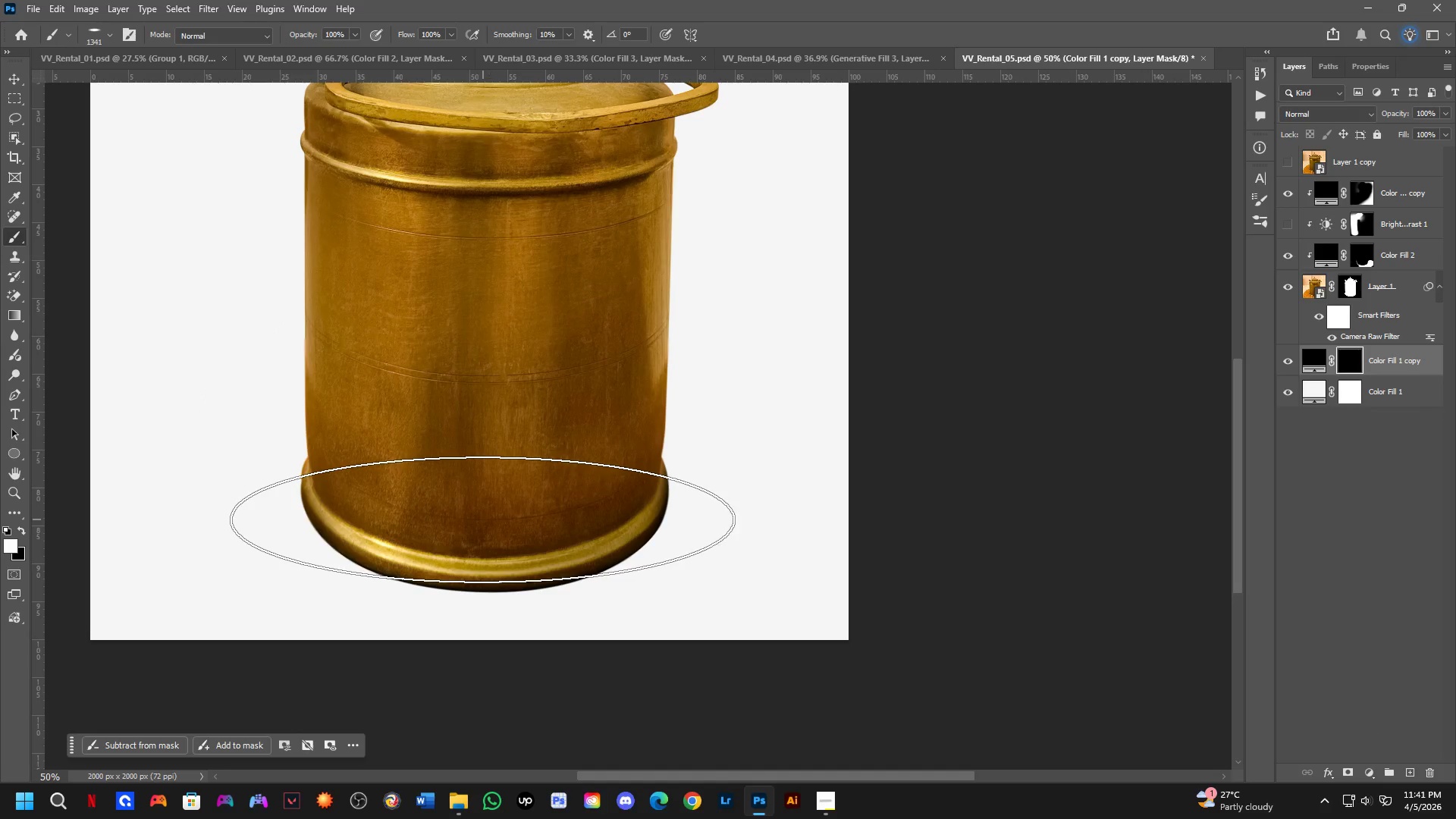 
left_click([482, 519])
 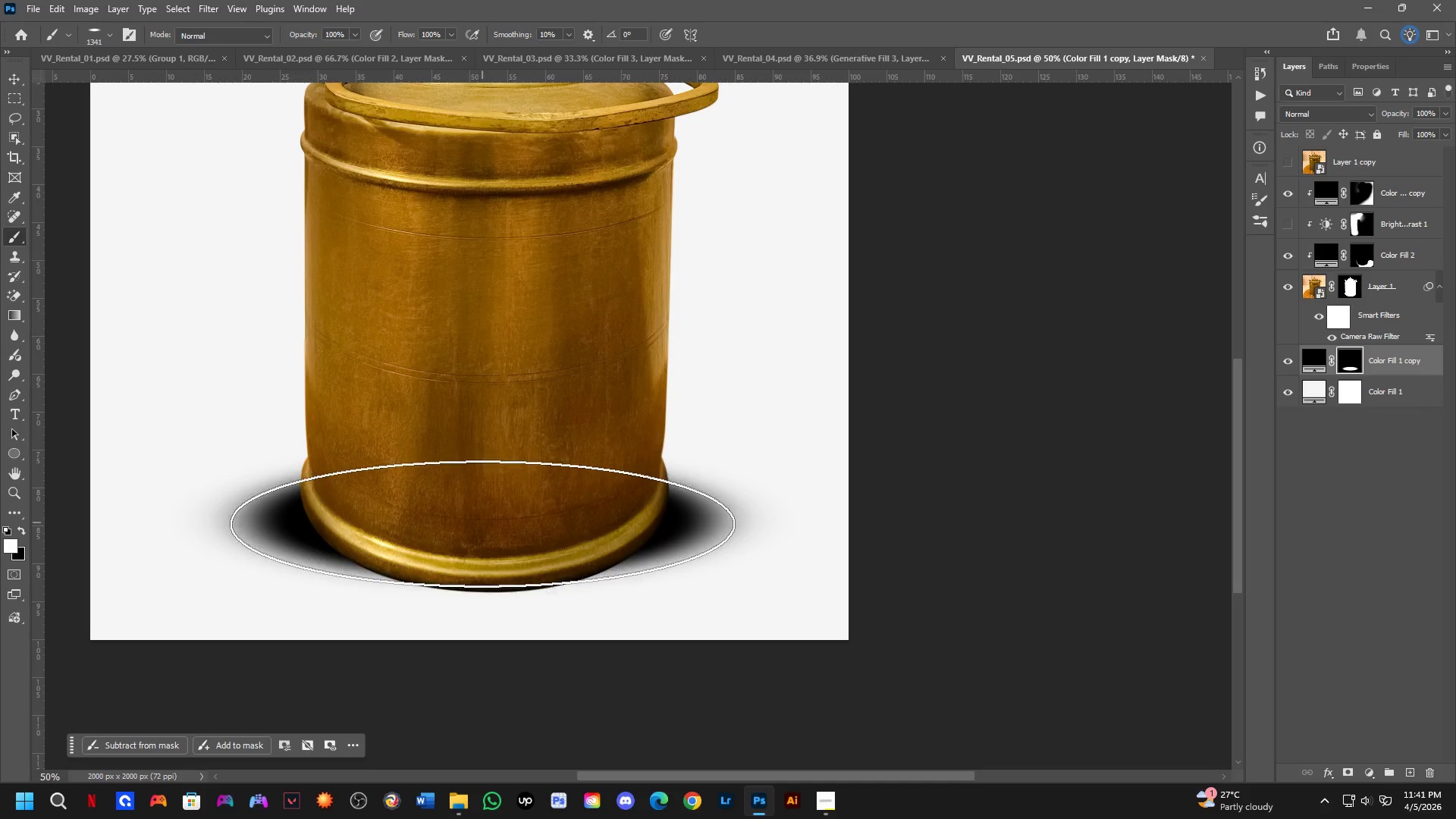 
key(Control+T)
 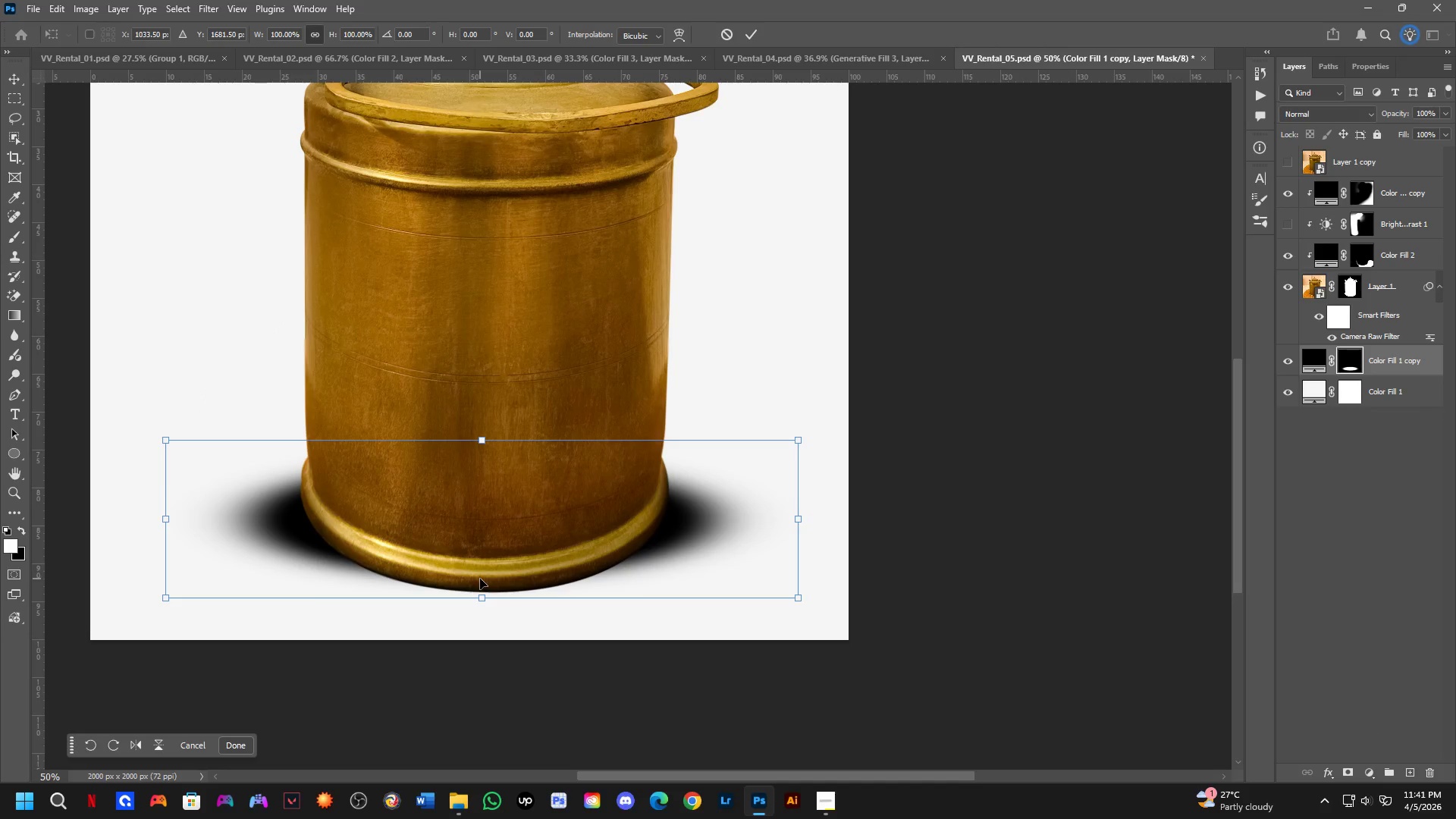 
hold_key(key=ShiftLeft, duration=1.09)
left_click_drag(start_coordinate=[482, 602], to_coordinate=[482, 634])
 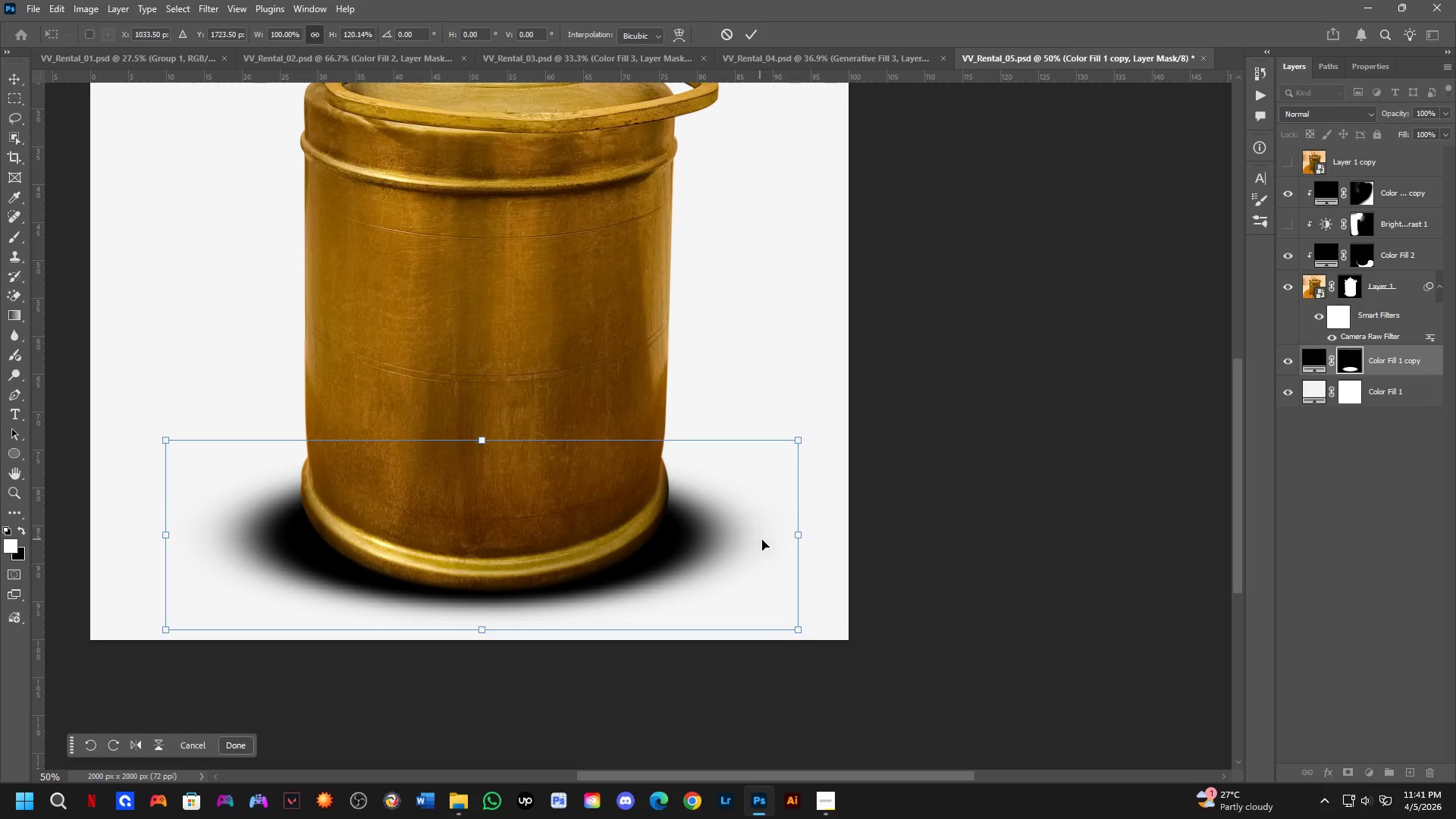 
hold_key(key=ShiftLeft, duration=1.17)
left_click_drag(start_coordinate=[799, 535], to_coordinate=[764, 535])
 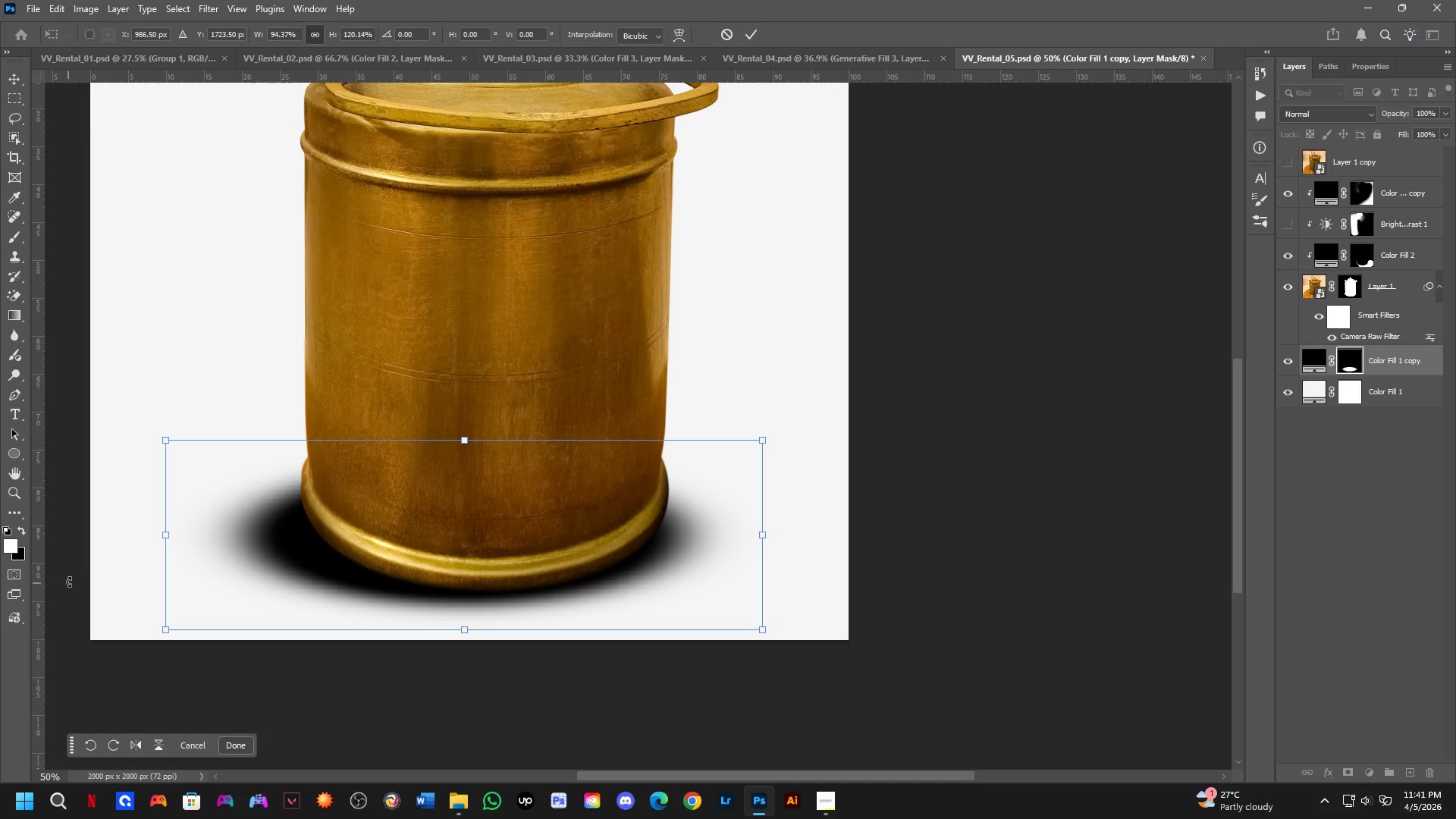 
hold_key(key=ShiftLeft, duration=1.28)
left_click_drag(start_coordinate=[166, 538], to_coordinate=[216, 544])
 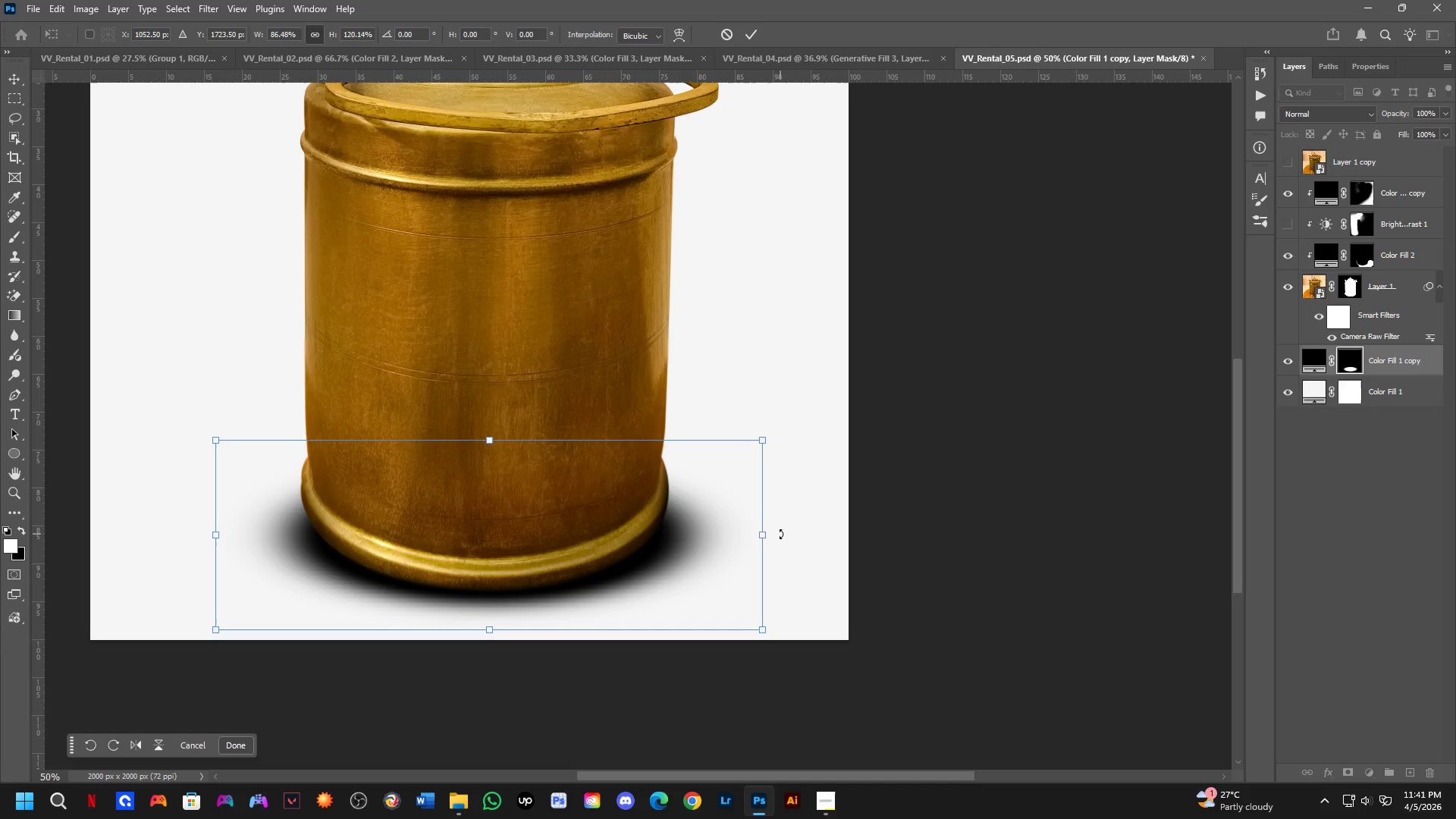 
hold_key(key=ShiftLeft, duration=0.91)
left_click_drag(start_coordinate=[768, 532], to_coordinate=[749, 534])
 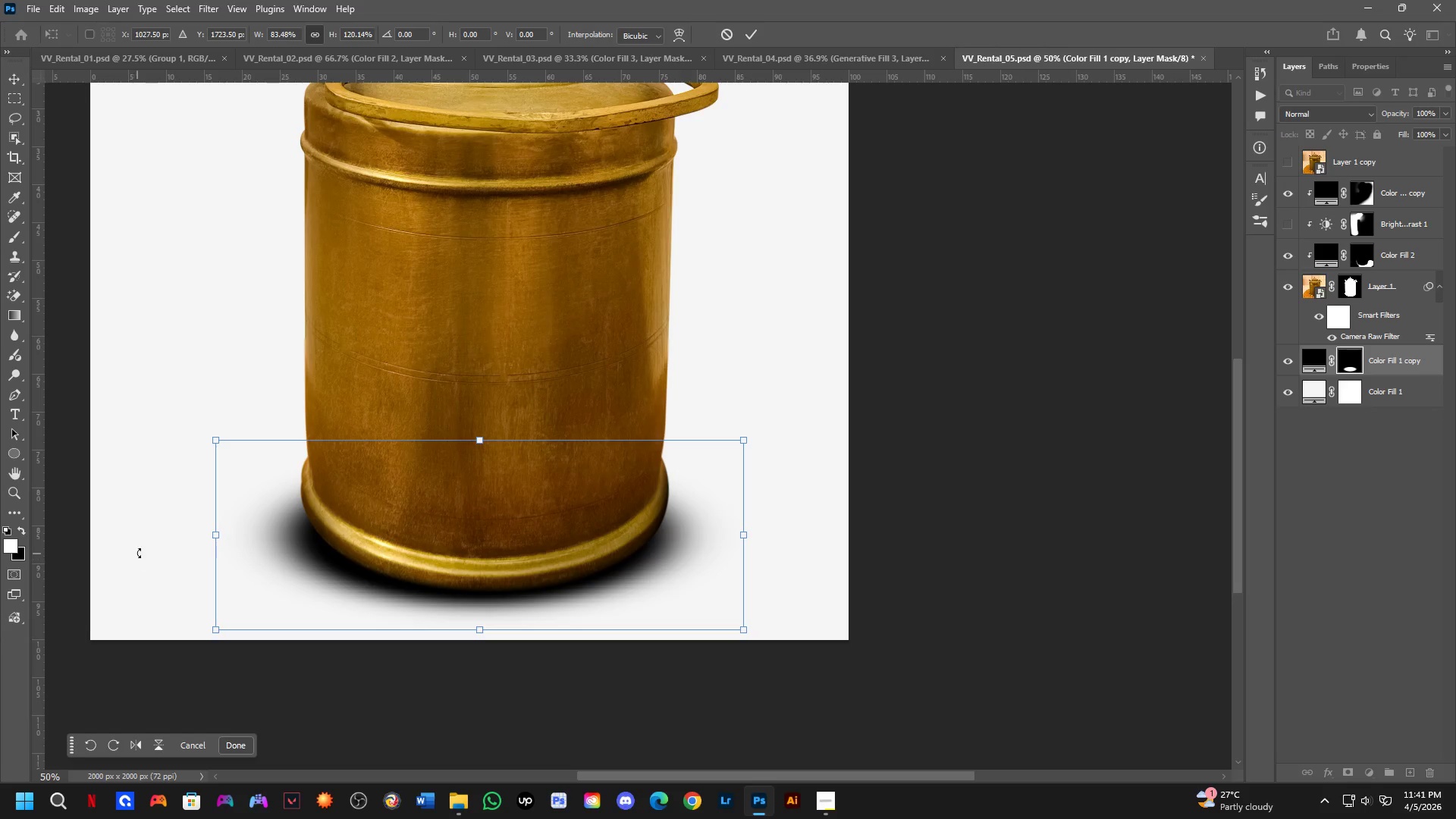 
hold_key(key=ShiftLeft, duration=0.89)
left_click_drag(start_coordinate=[212, 544], to_coordinate=[223, 545])
 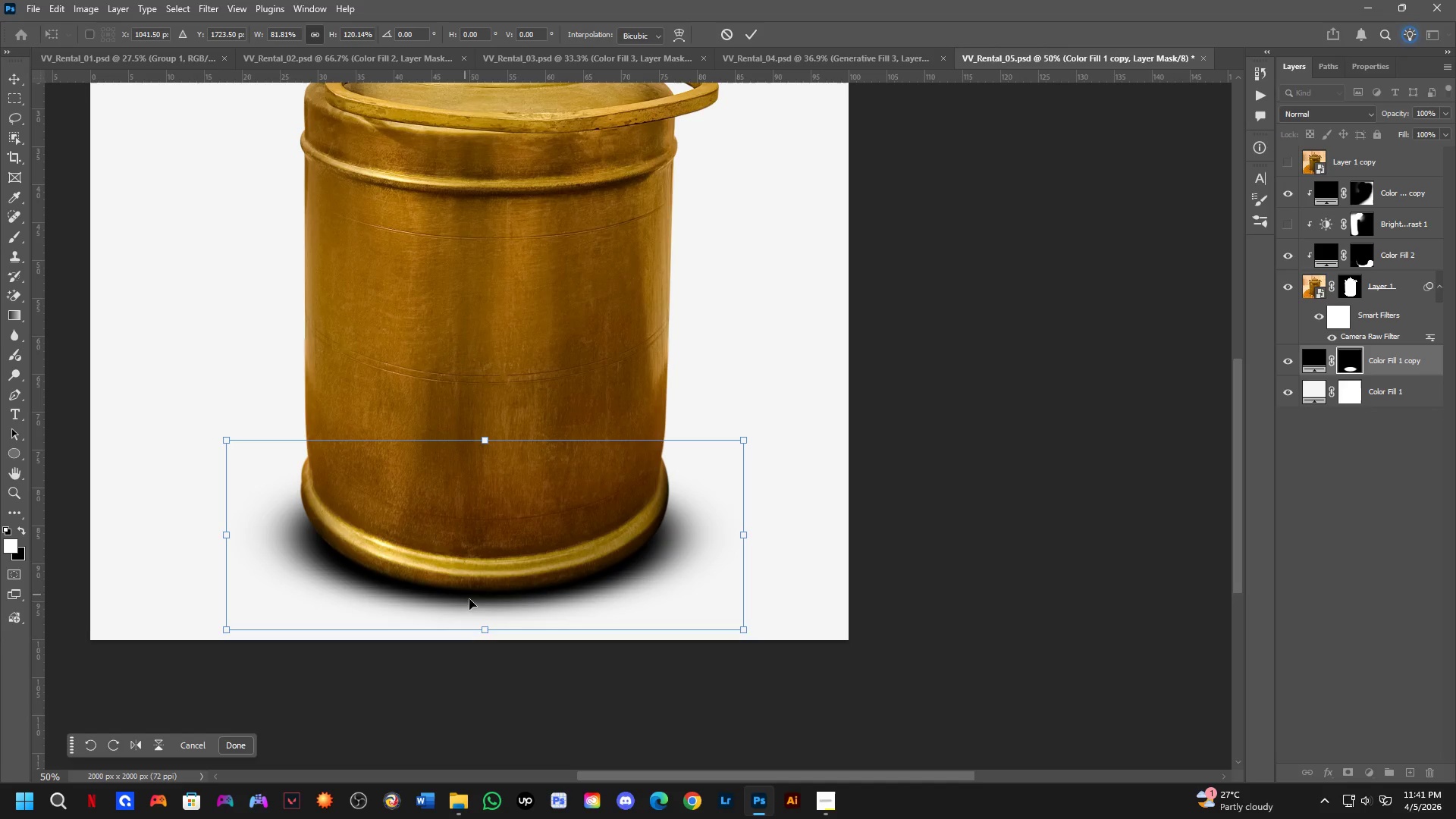 
hold_key(key=ShiftLeft, duration=1.41)
left_click_drag(start_coordinate=[489, 629], to_coordinate=[488, 613])
 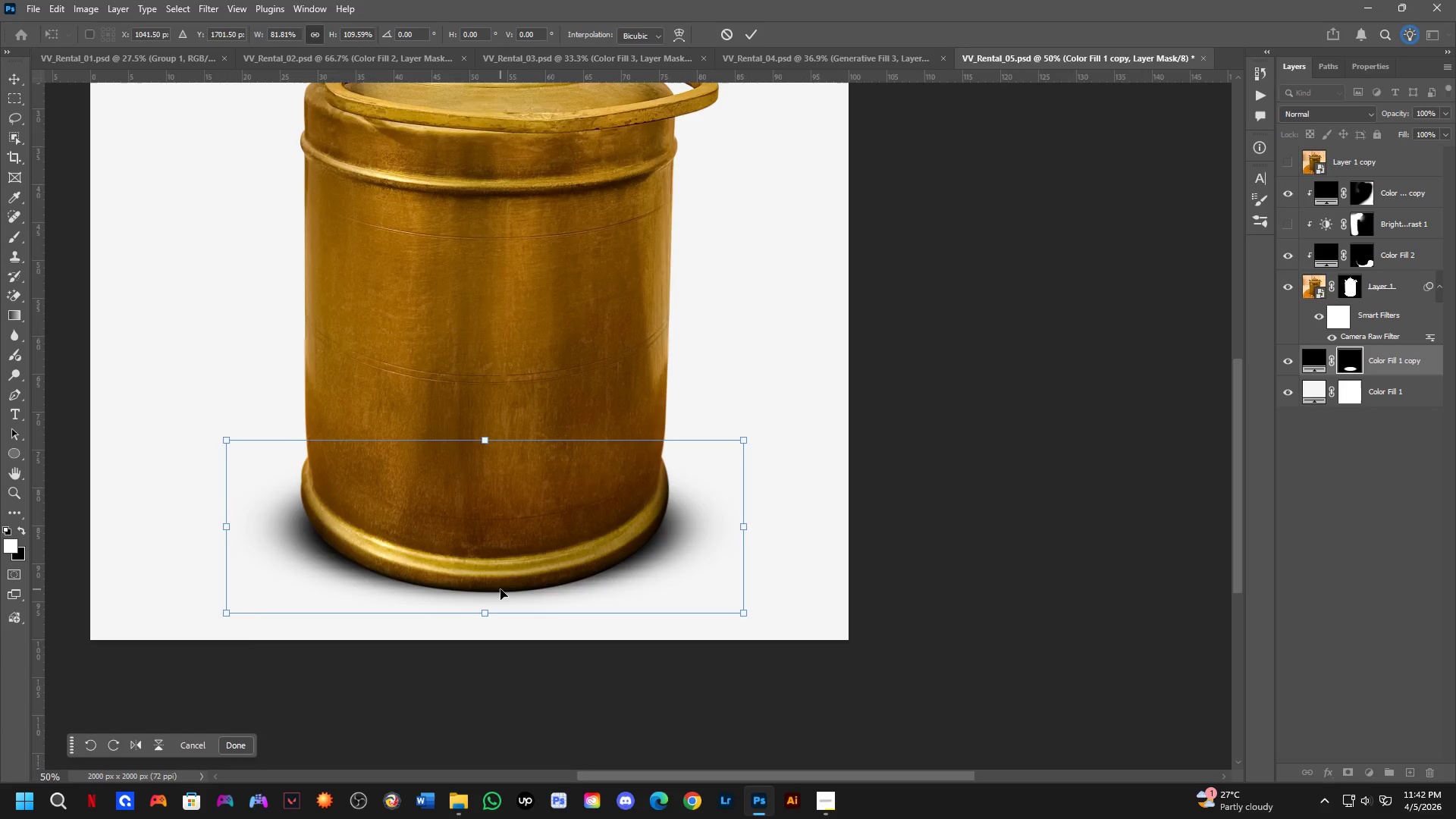 
scroll: coordinate [464, 600], scroll_direction: up, amount: 7.0
 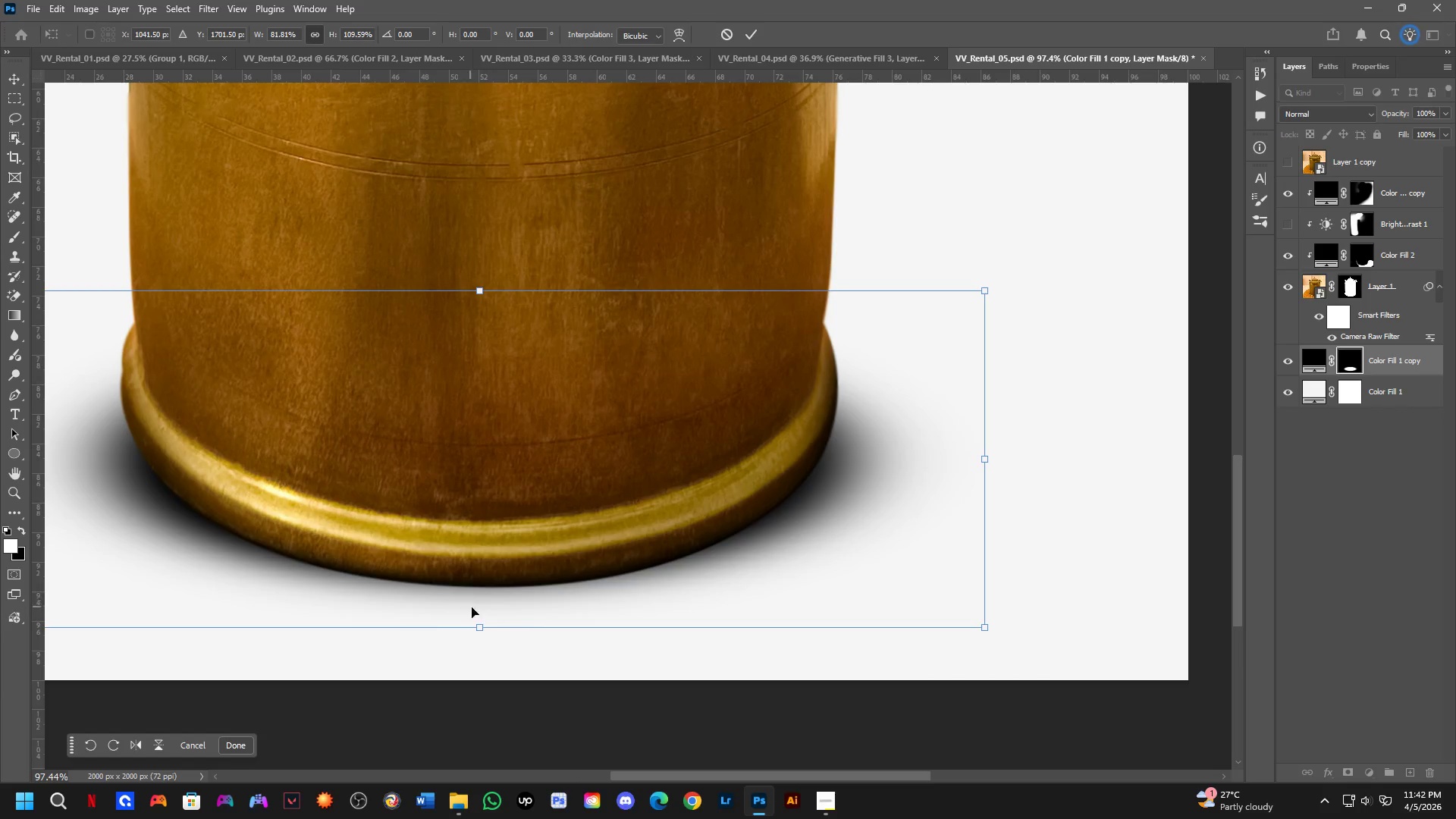 
hold_key(key=ShiftLeft, duration=1.67)
left_click_drag(start_coordinate=[482, 631], to_coordinate=[479, 590])
 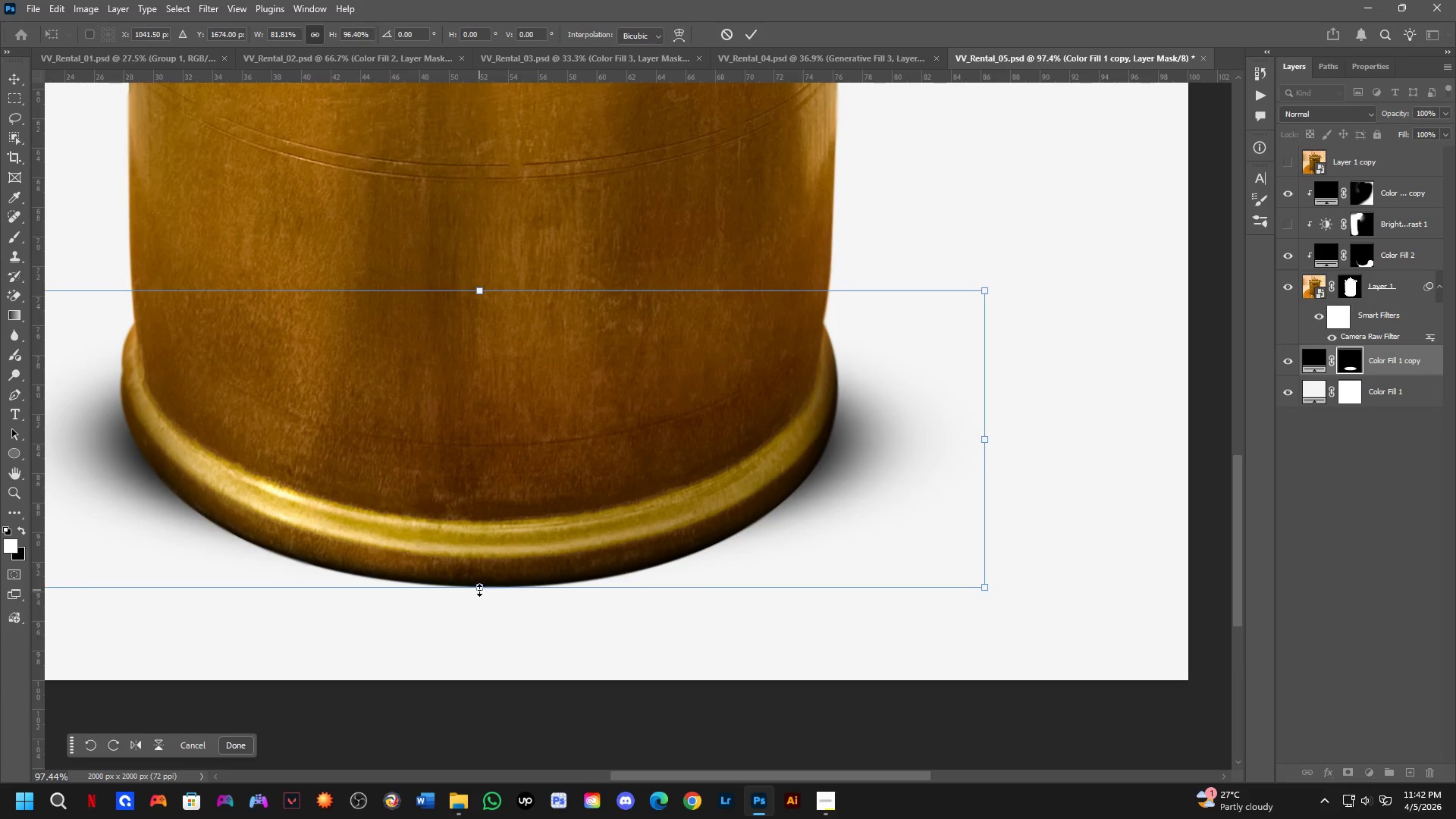 
key(Control+Z)
 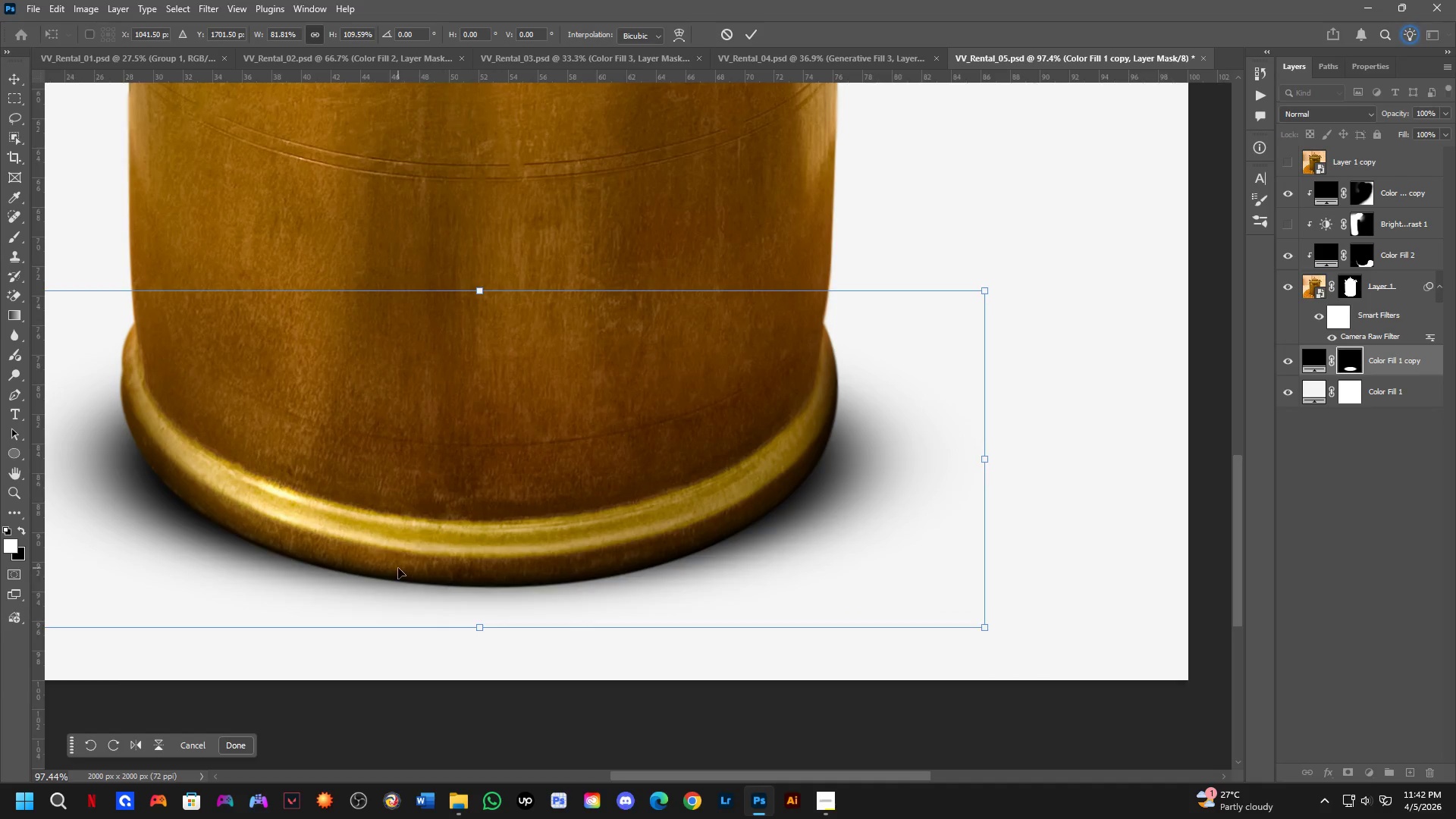 
hold_key(key=Space, duration=0.39)
 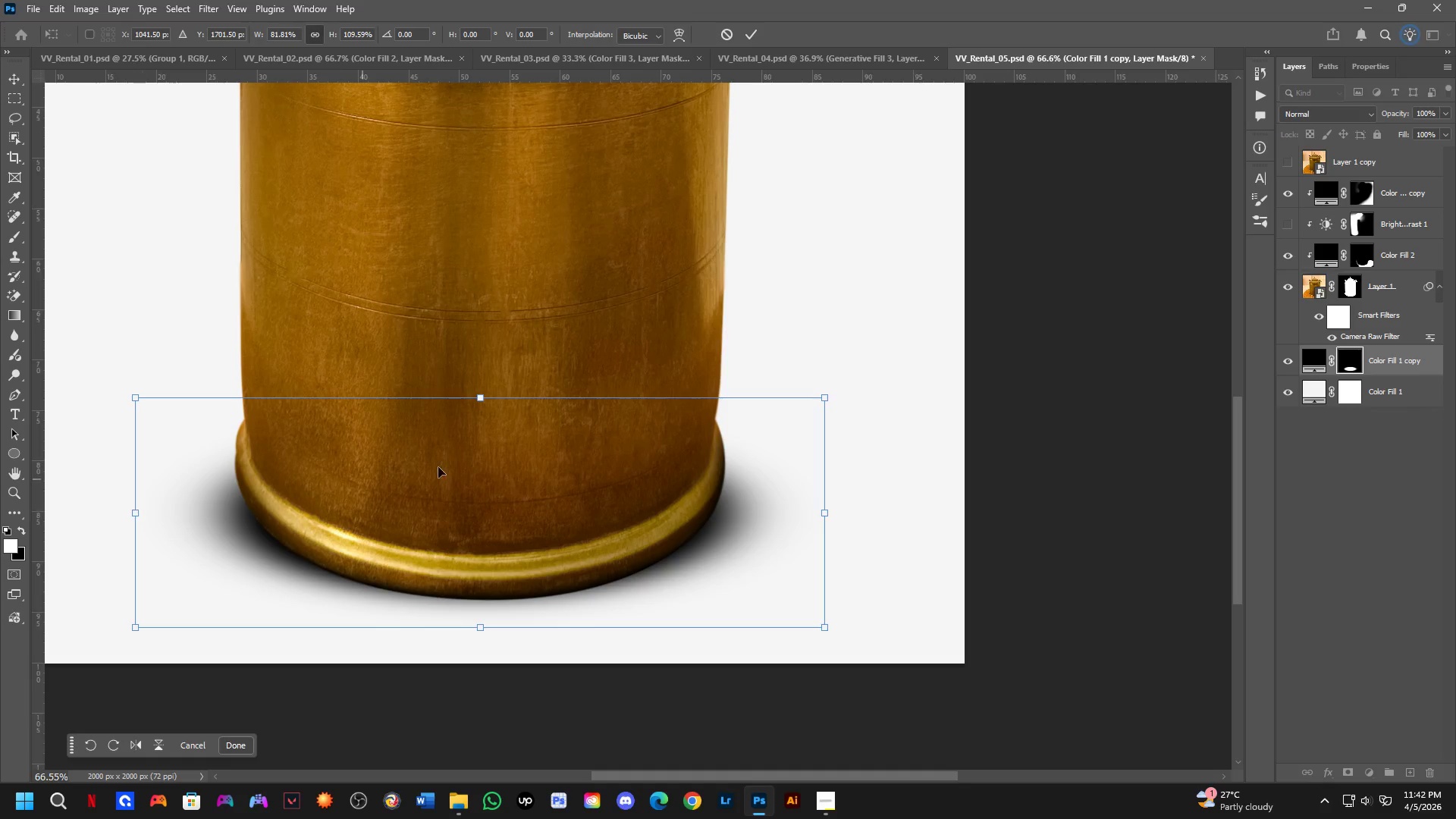 
left_click_drag(start_coordinate=[288, 522], to_coordinate=[315, 541])
 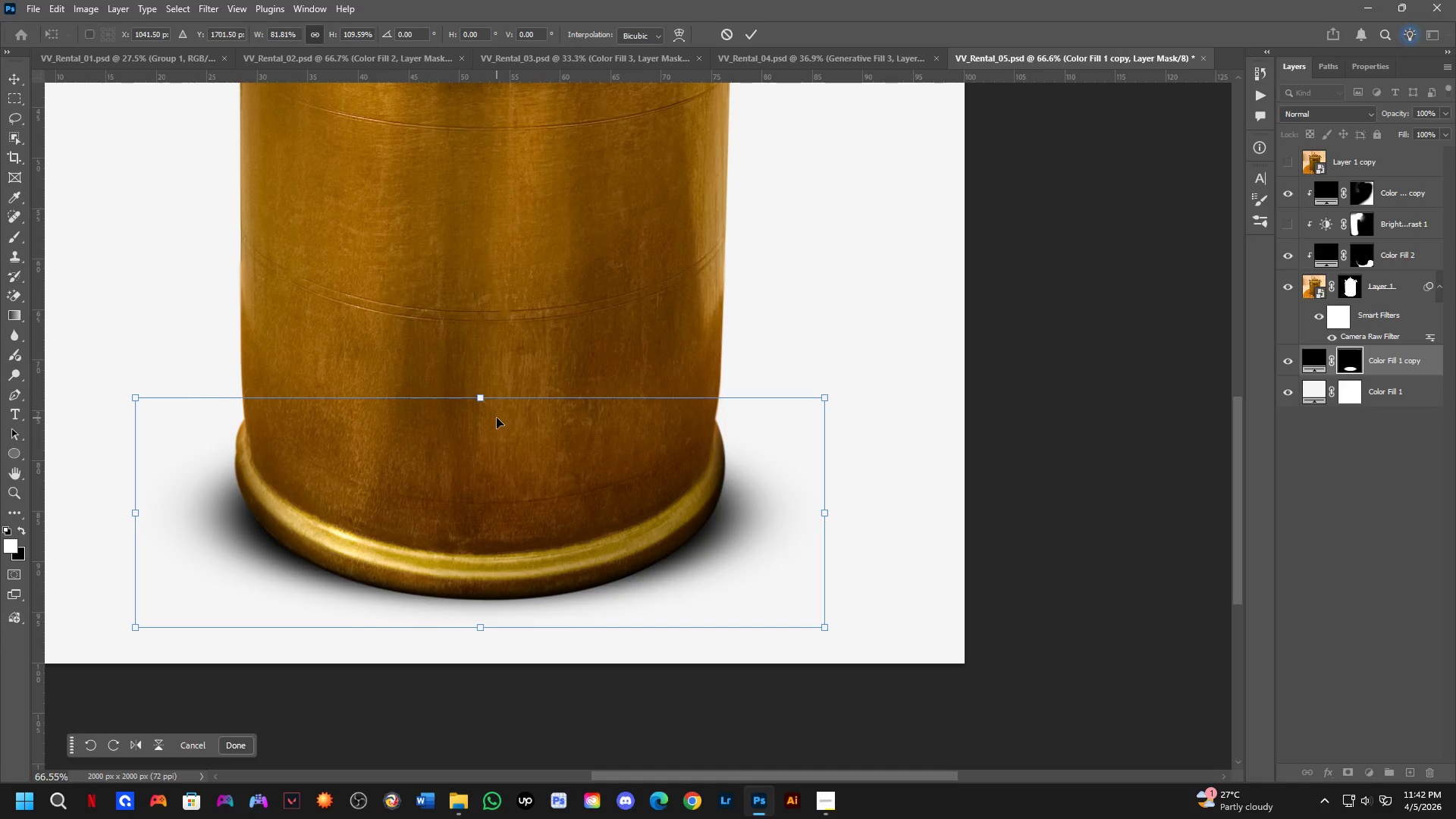 
scroll: coordinate [398, 567], scroll_direction: down, amount: 4.0
 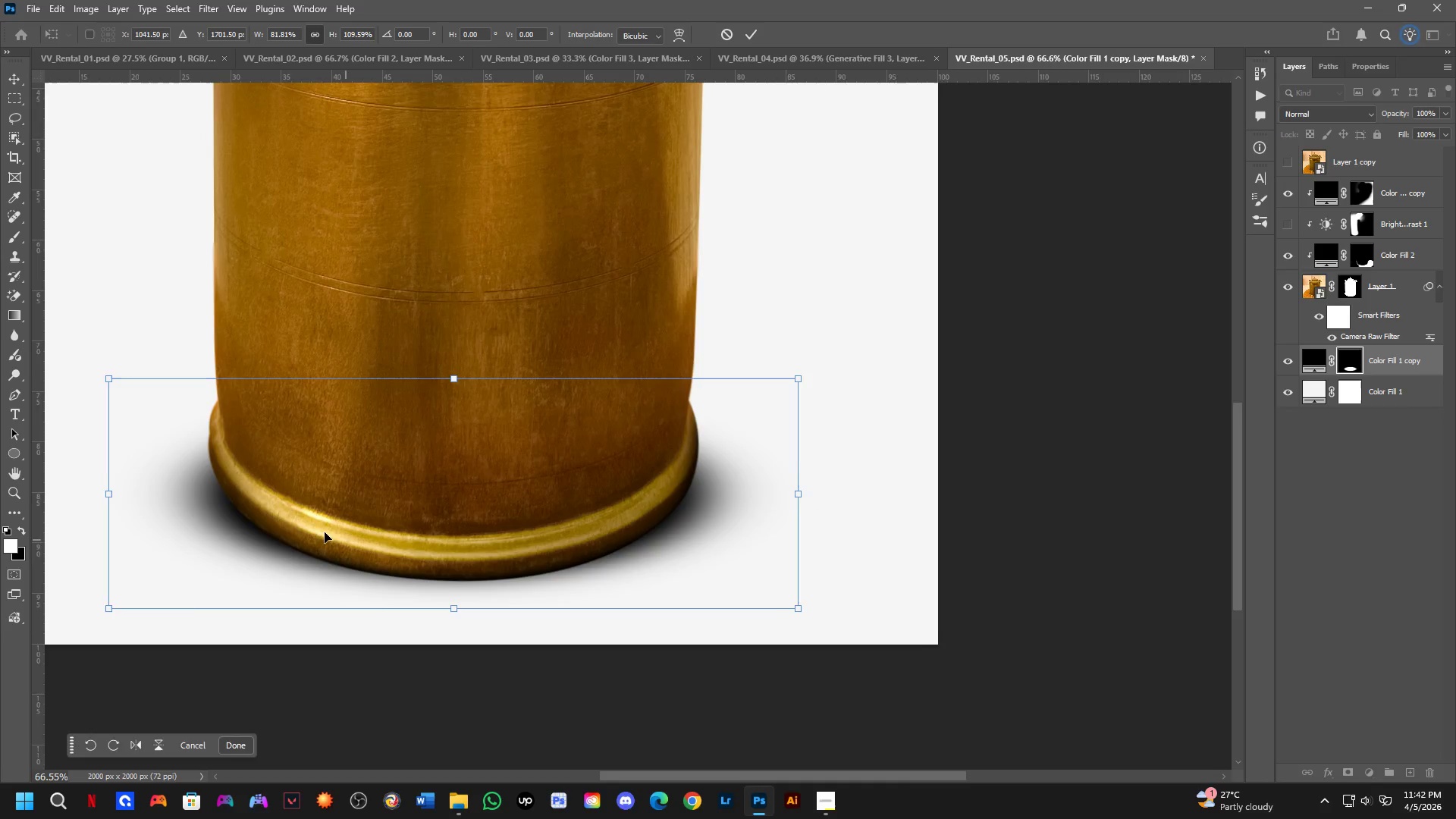 
key(NumpadEnter)
 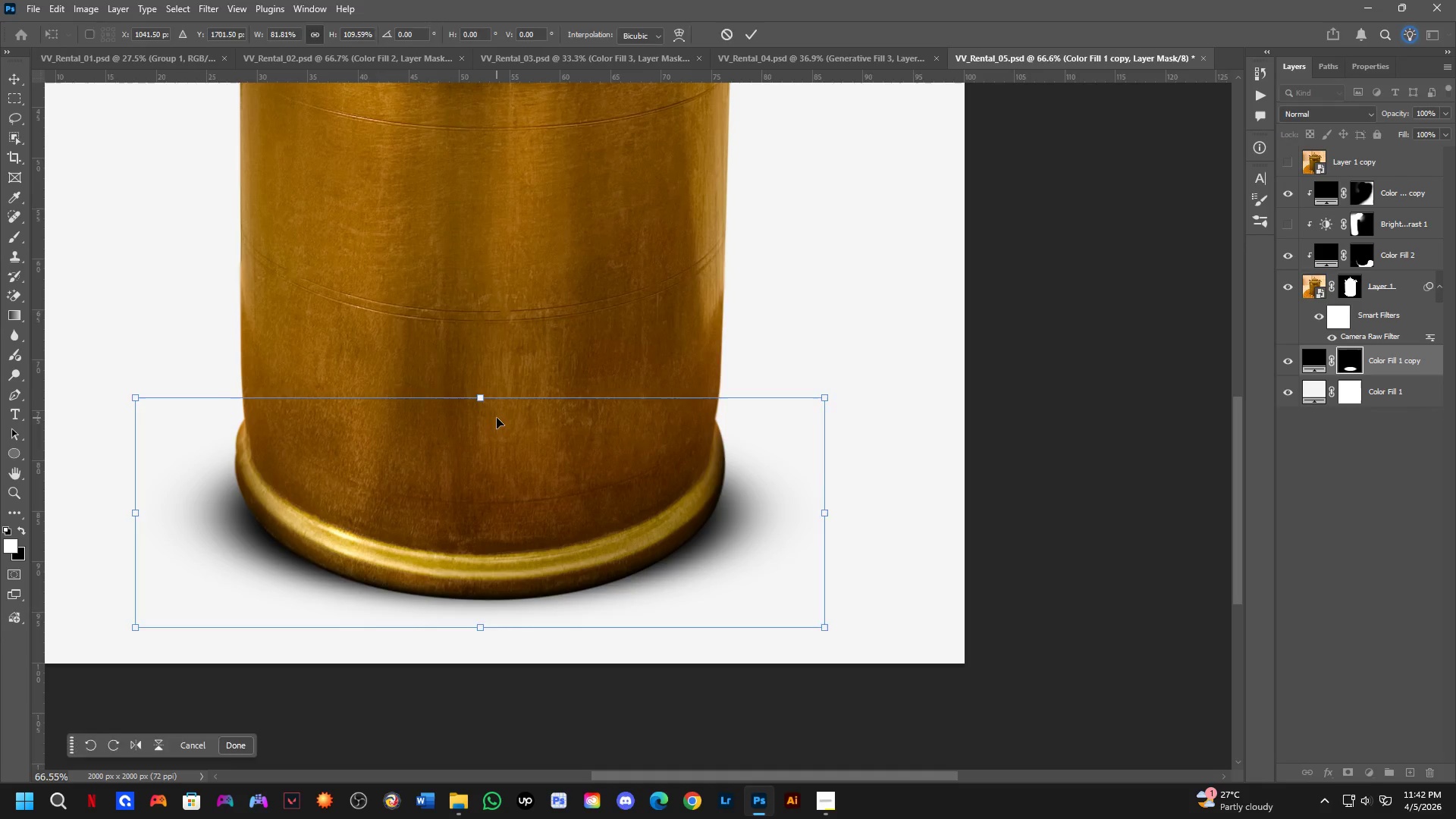 
hold_key(key=ControlLeft, duration=0.83)
 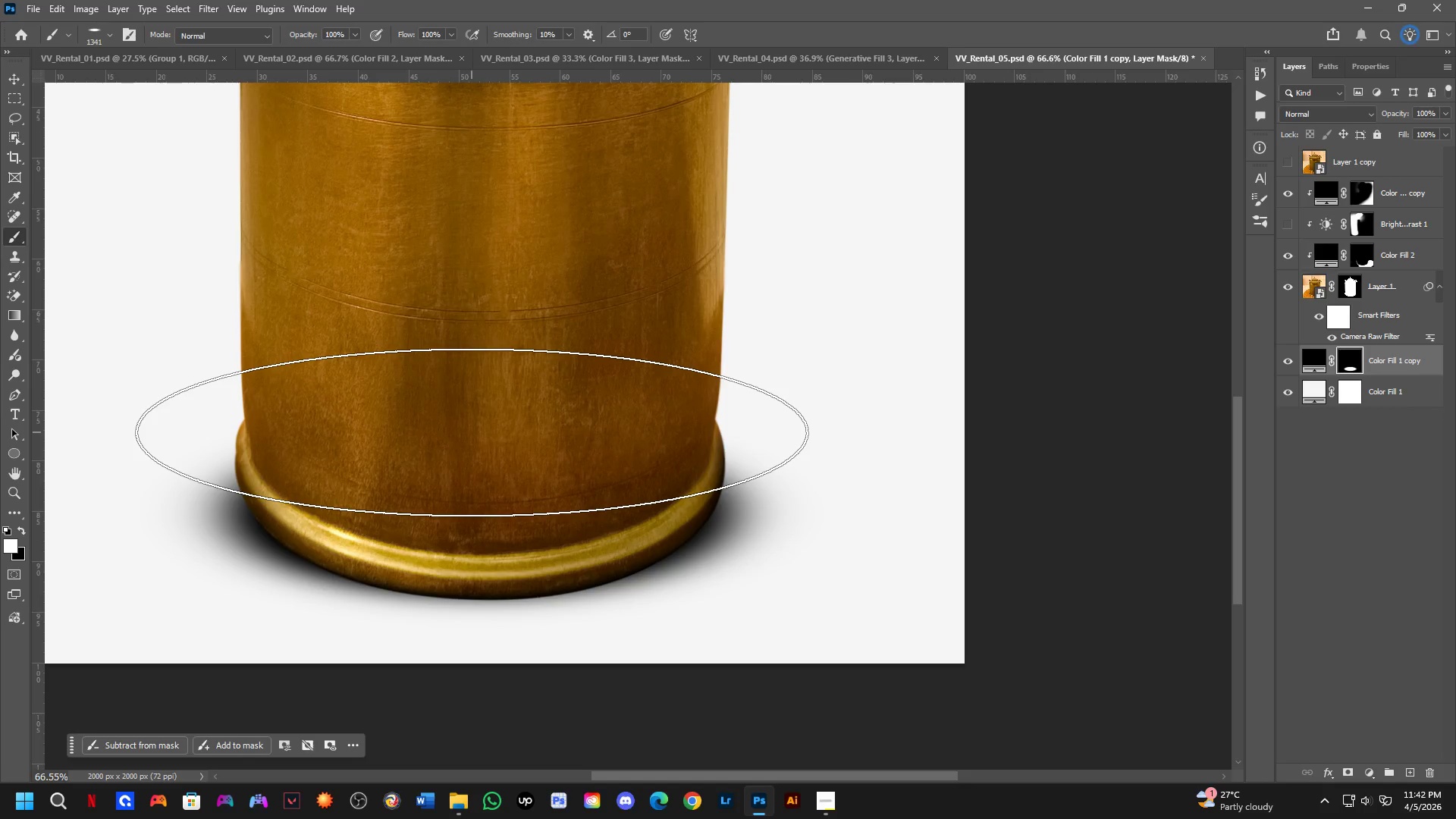 
key(Control+ControlLeft)
 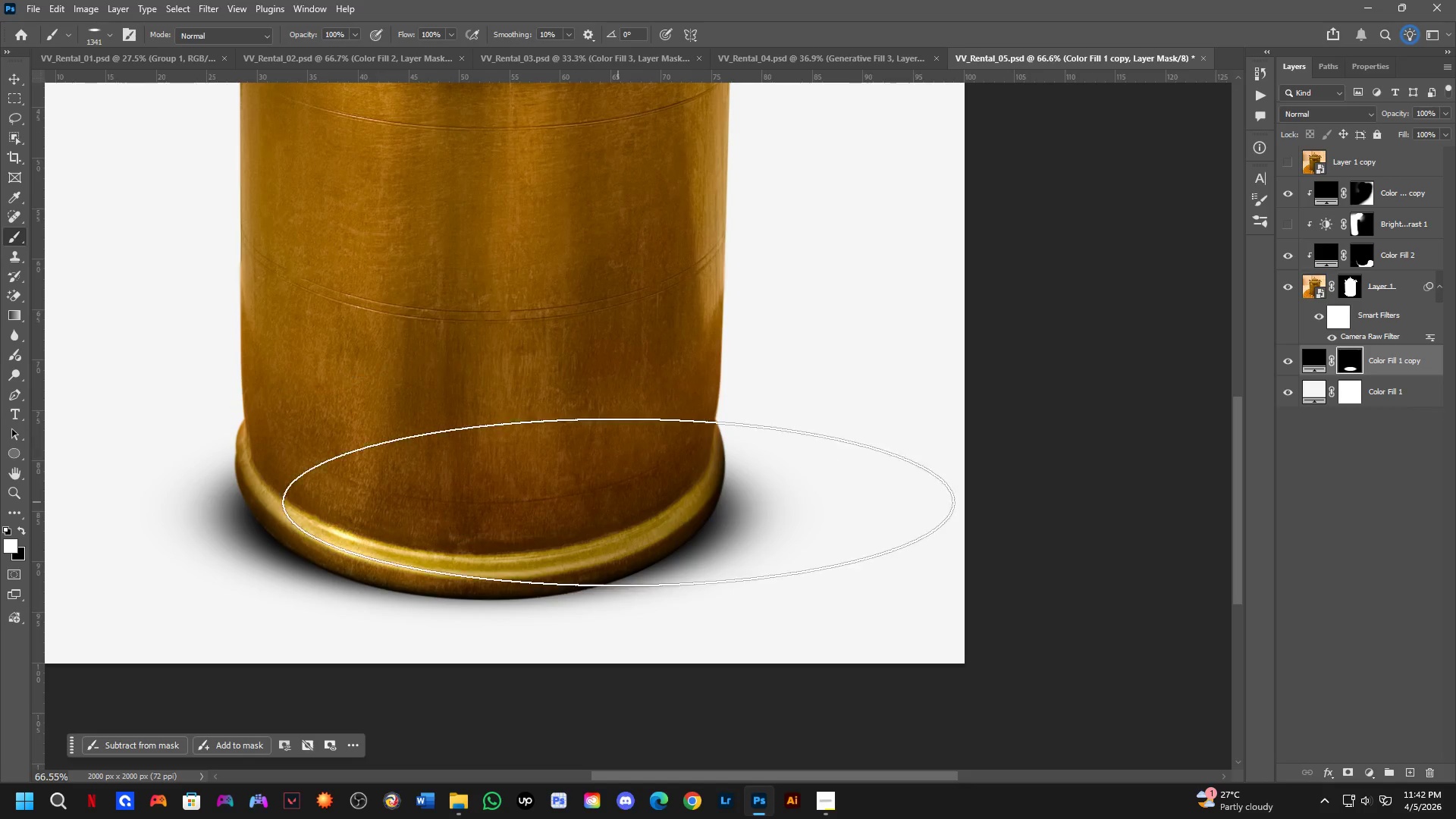 
key(Control+Z)
 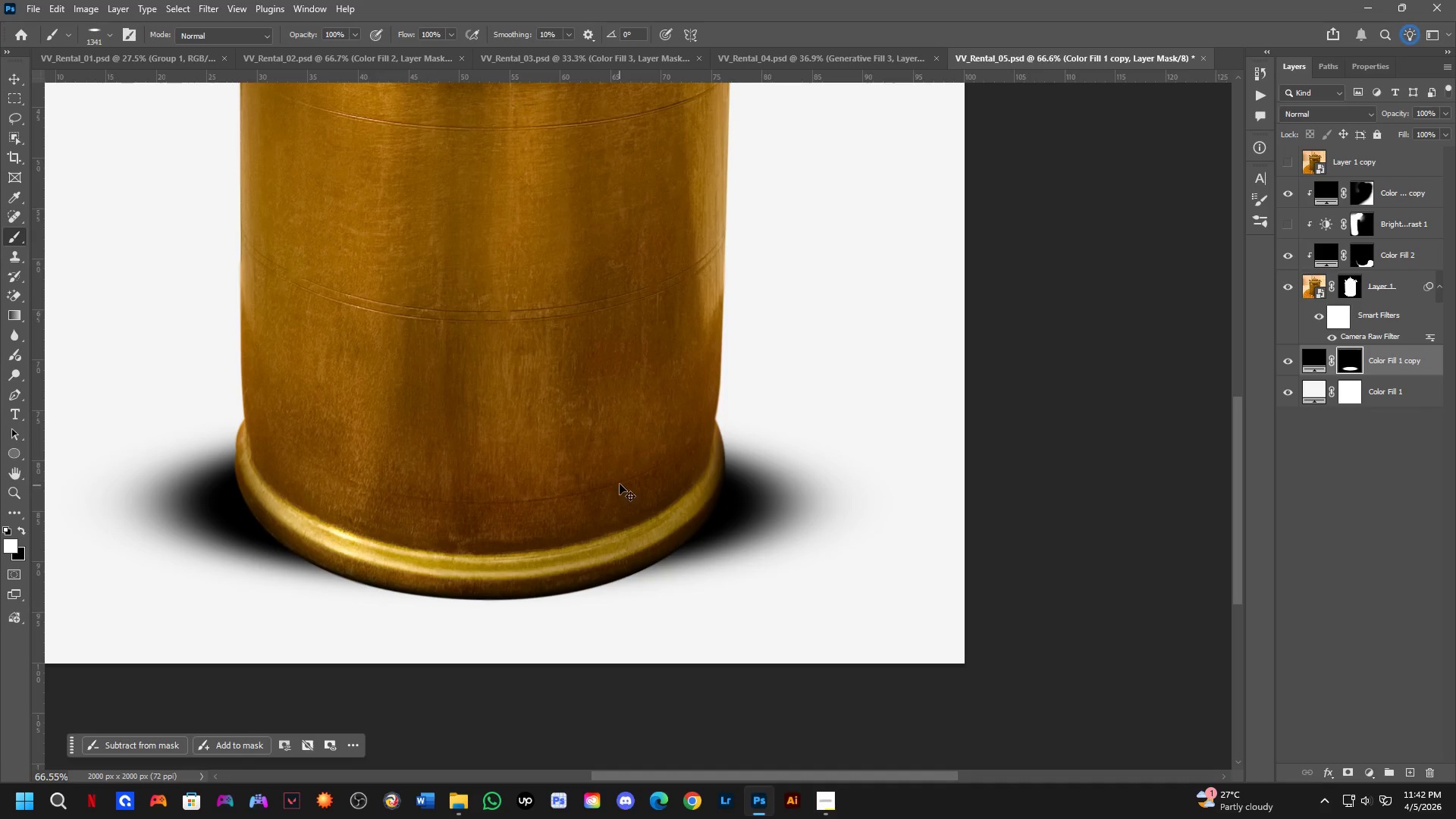 
key(Control+Z)
 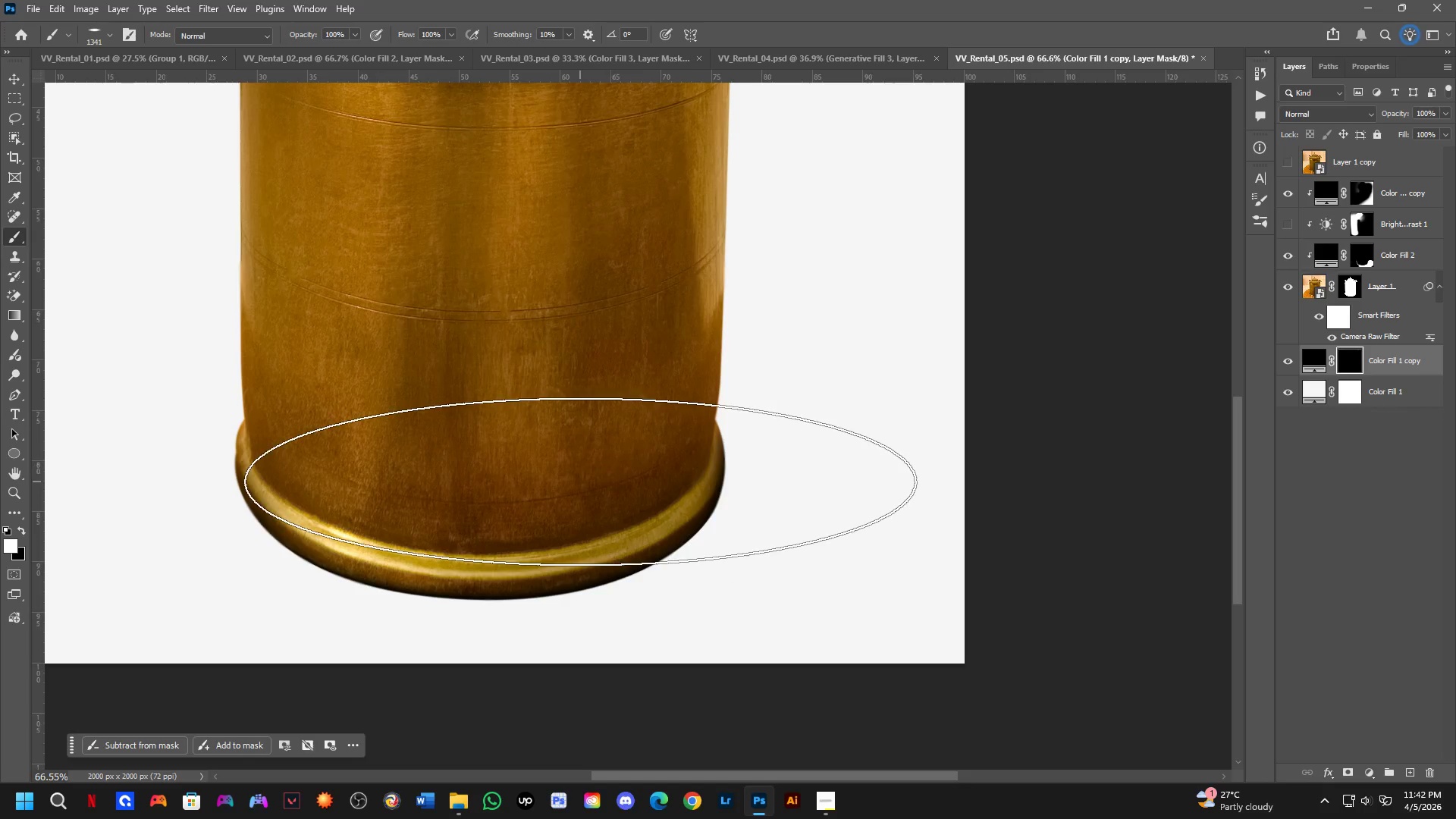 
hold_key(key=AltLeft, duration=1.2)
 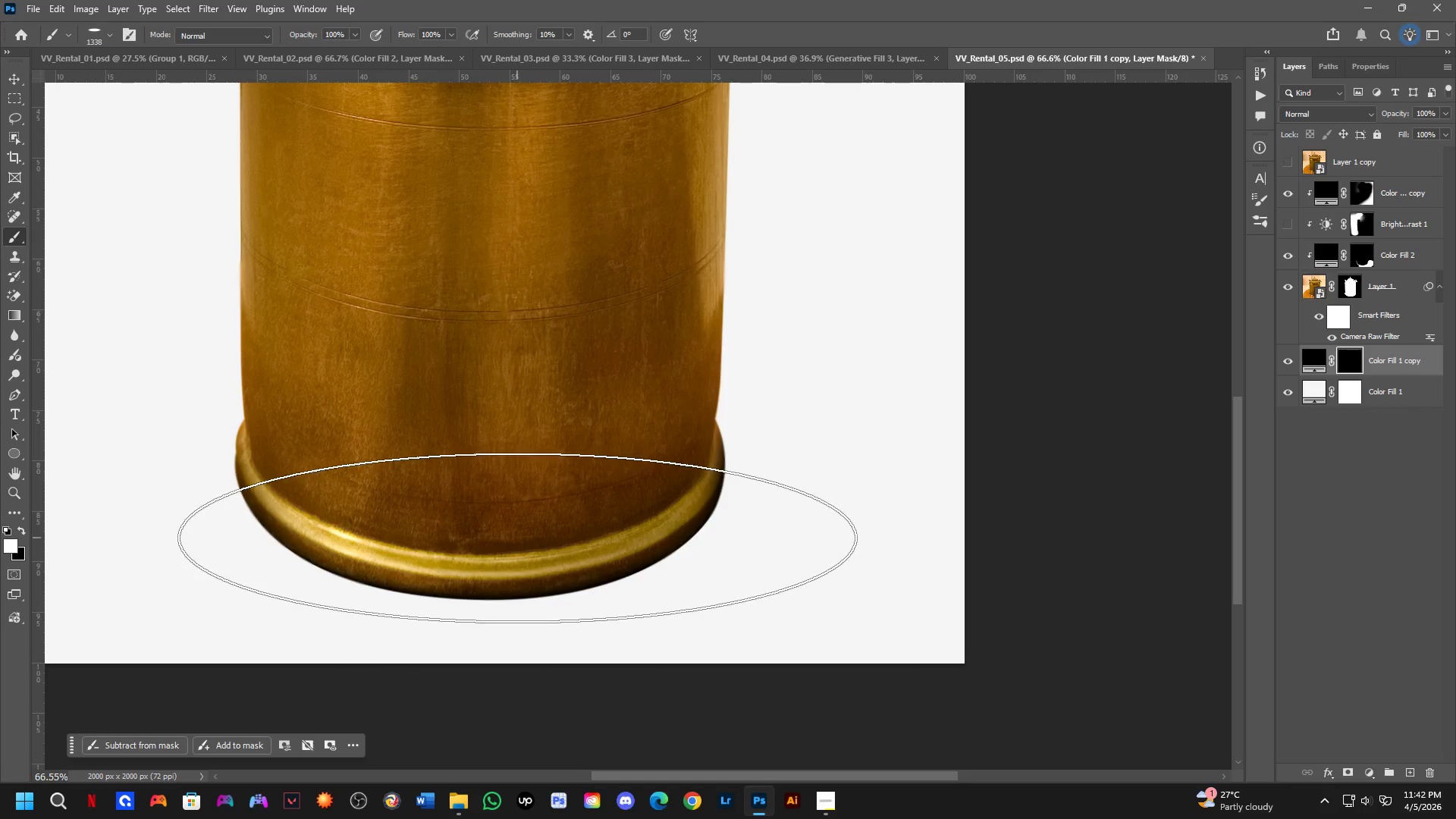 
hold_key(key=AltLeft, duration=0.53)
 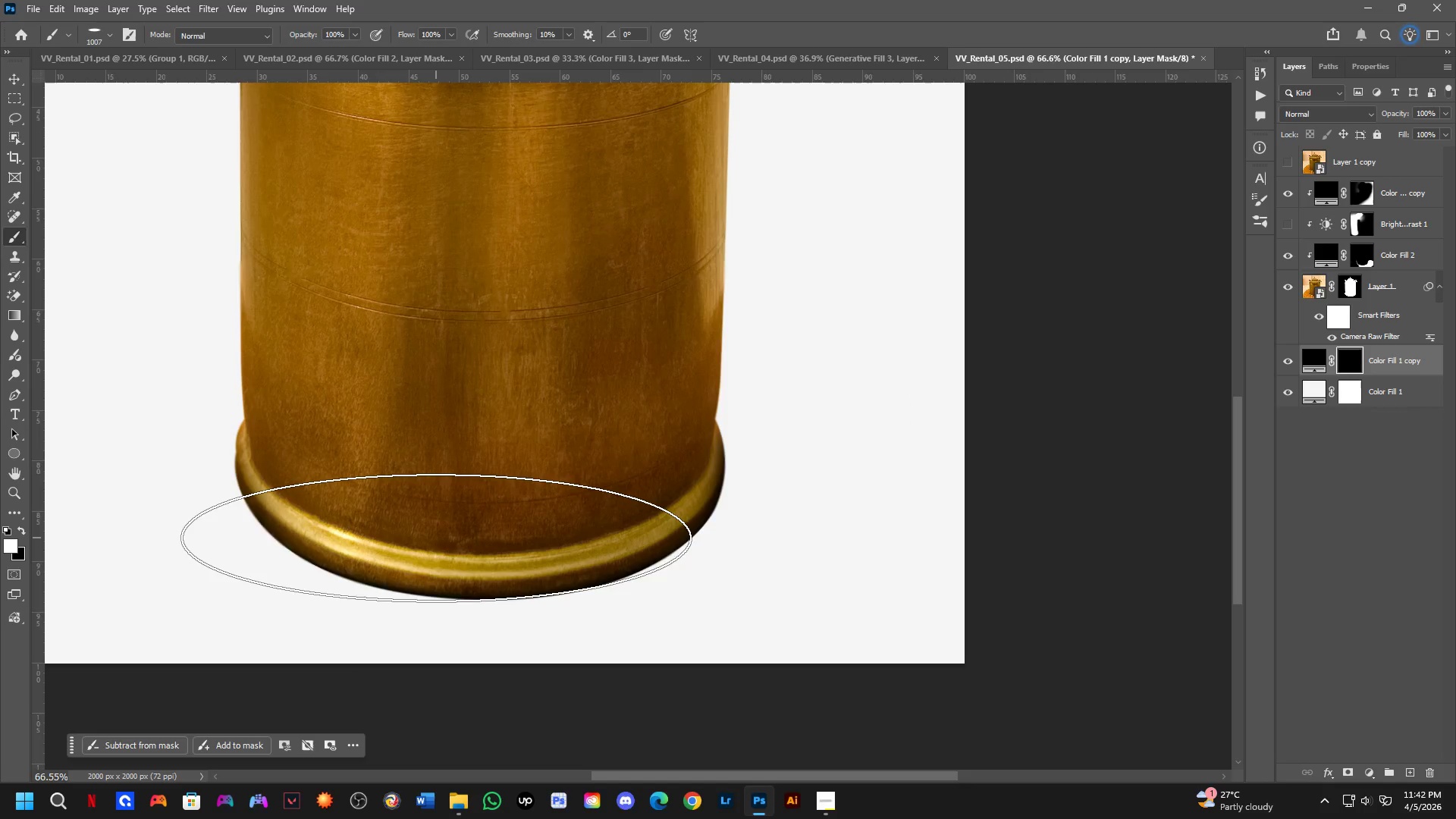 
left_click([436, 538])
 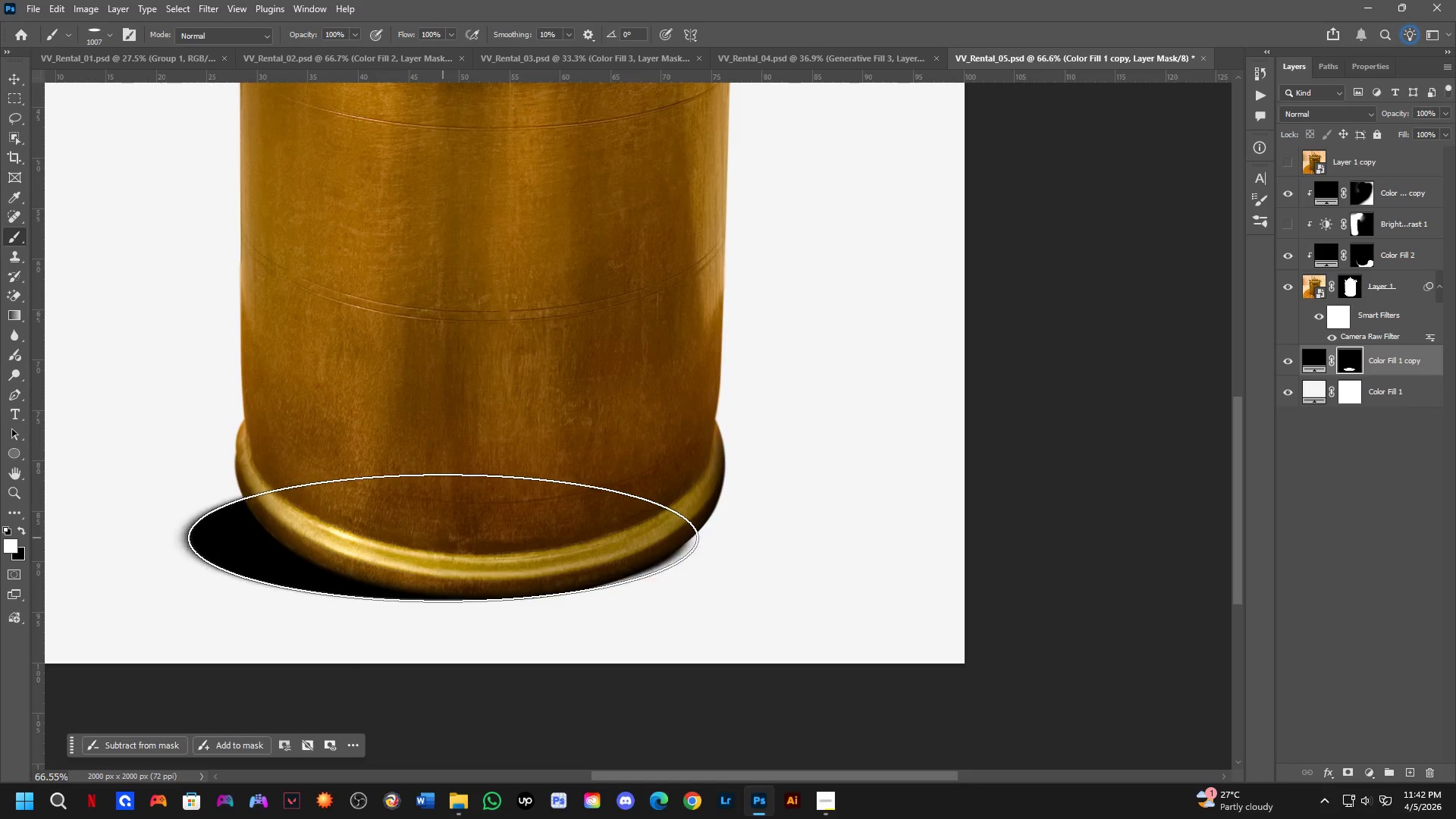 
key(Control+ControlLeft)
 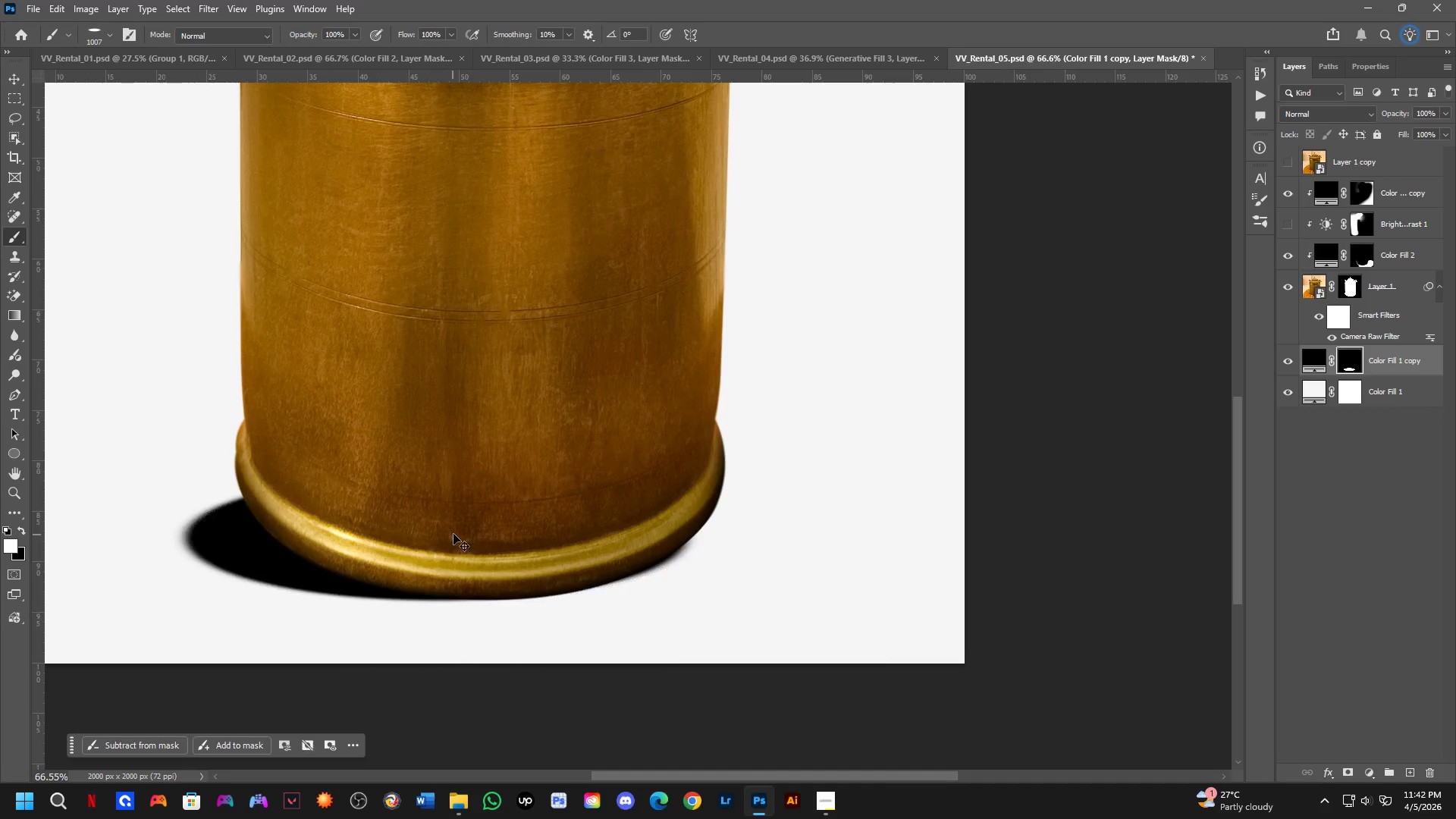 
key(Control+Z)
 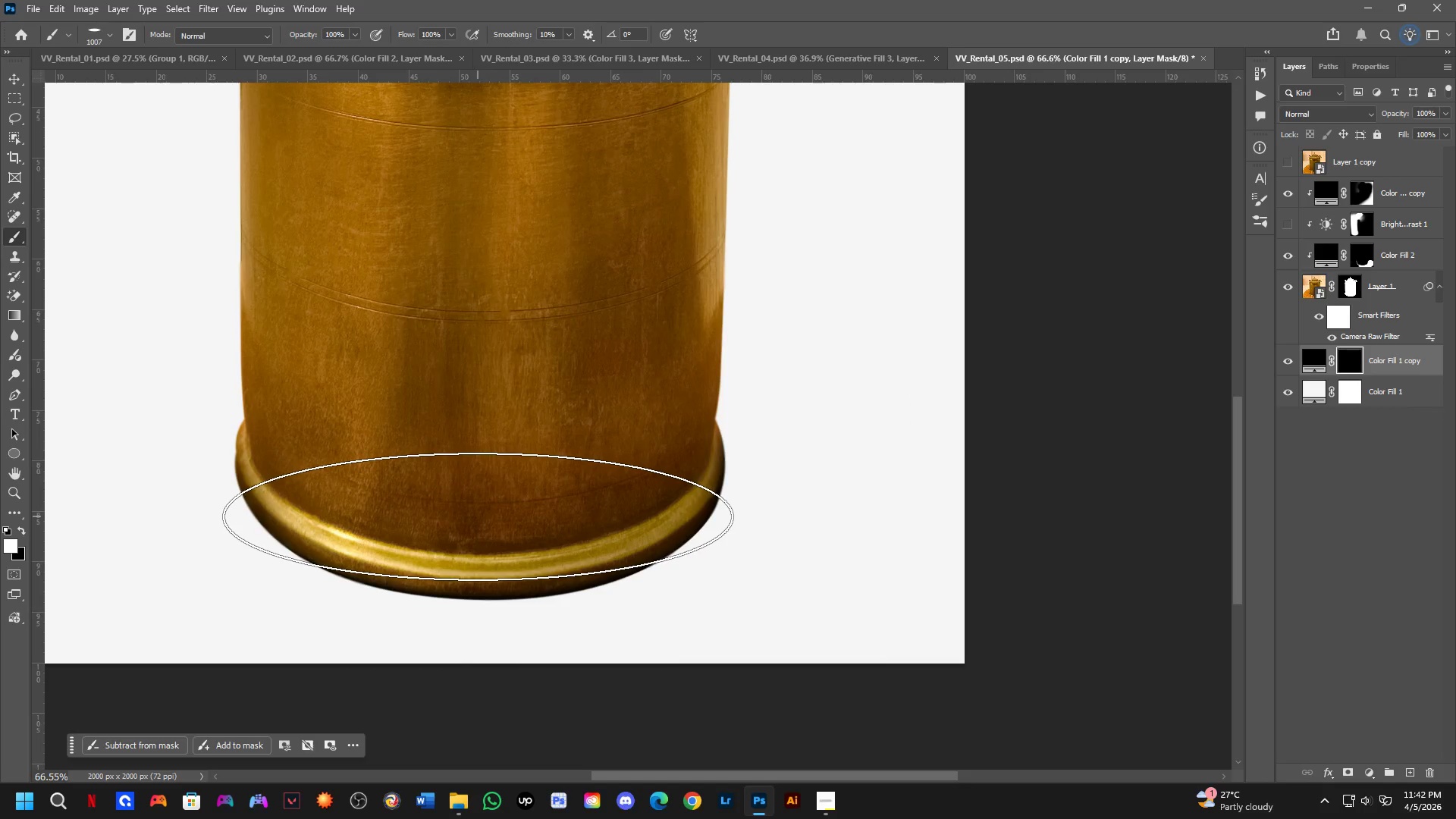 
left_click([485, 514])
 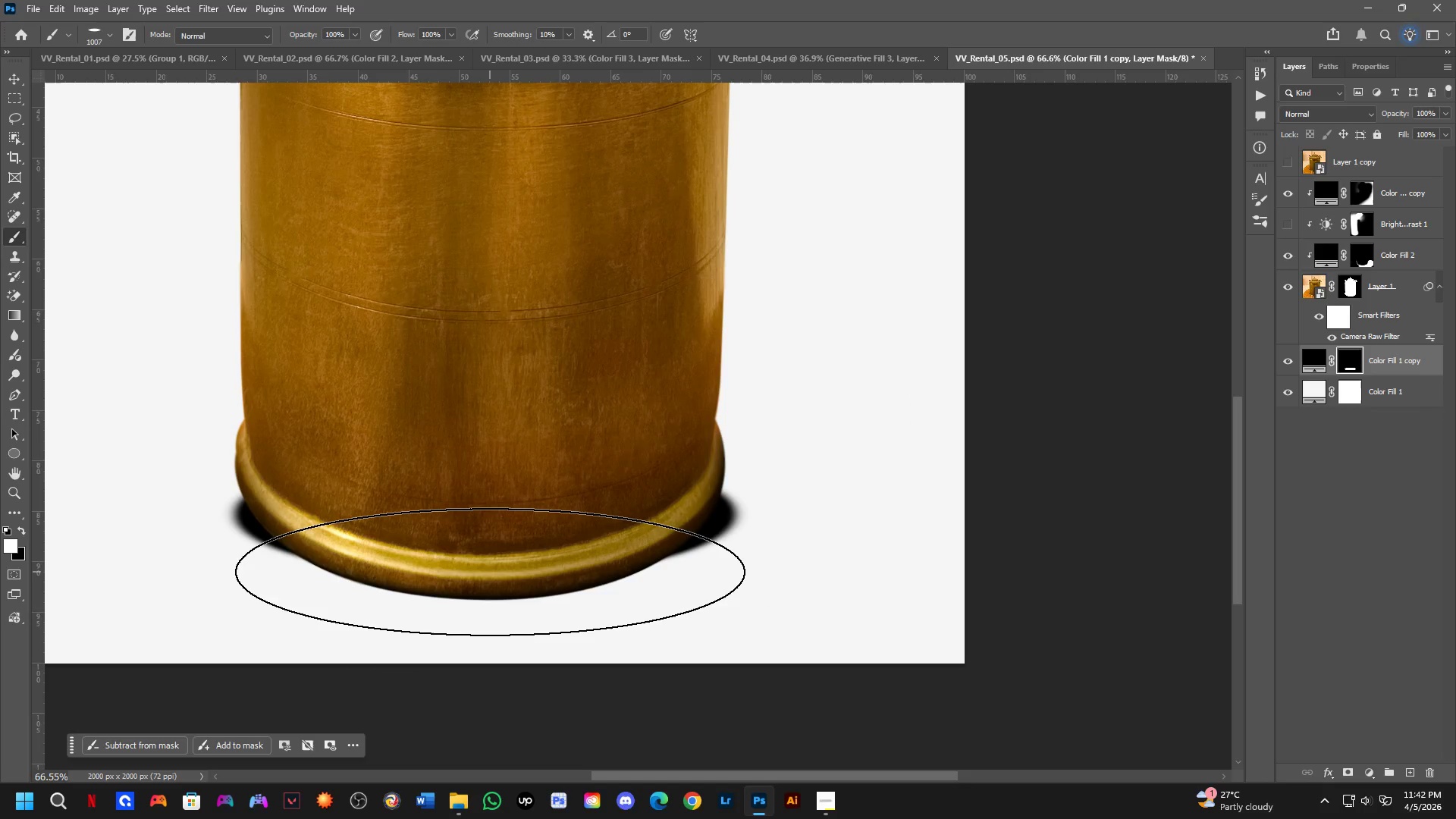 
key(Control+T)
 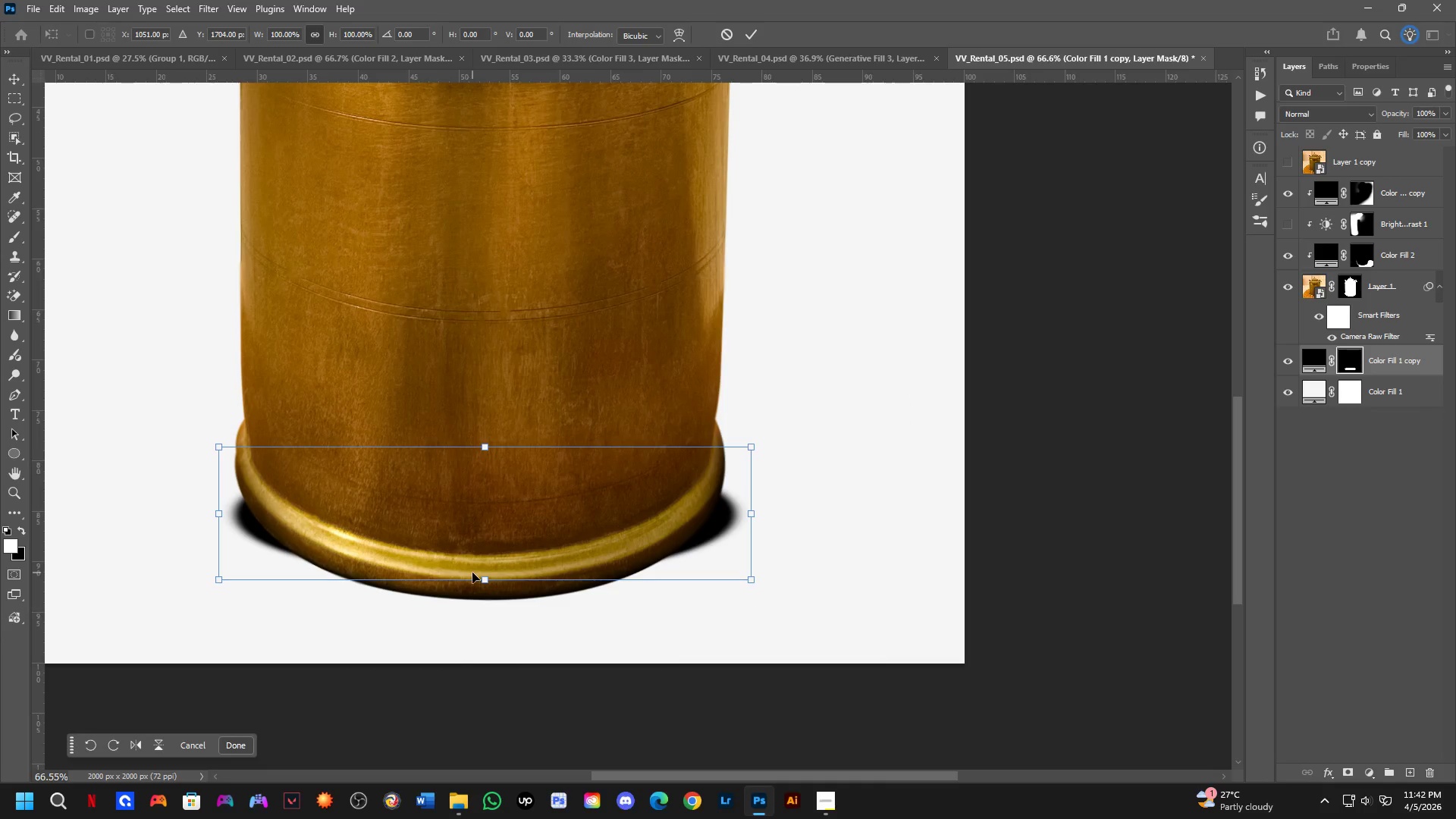 
hold_key(key=ShiftLeft, duration=1.62)
left_click_drag(start_coordinate=[487, 574], to_coordinate=[486, 610])
 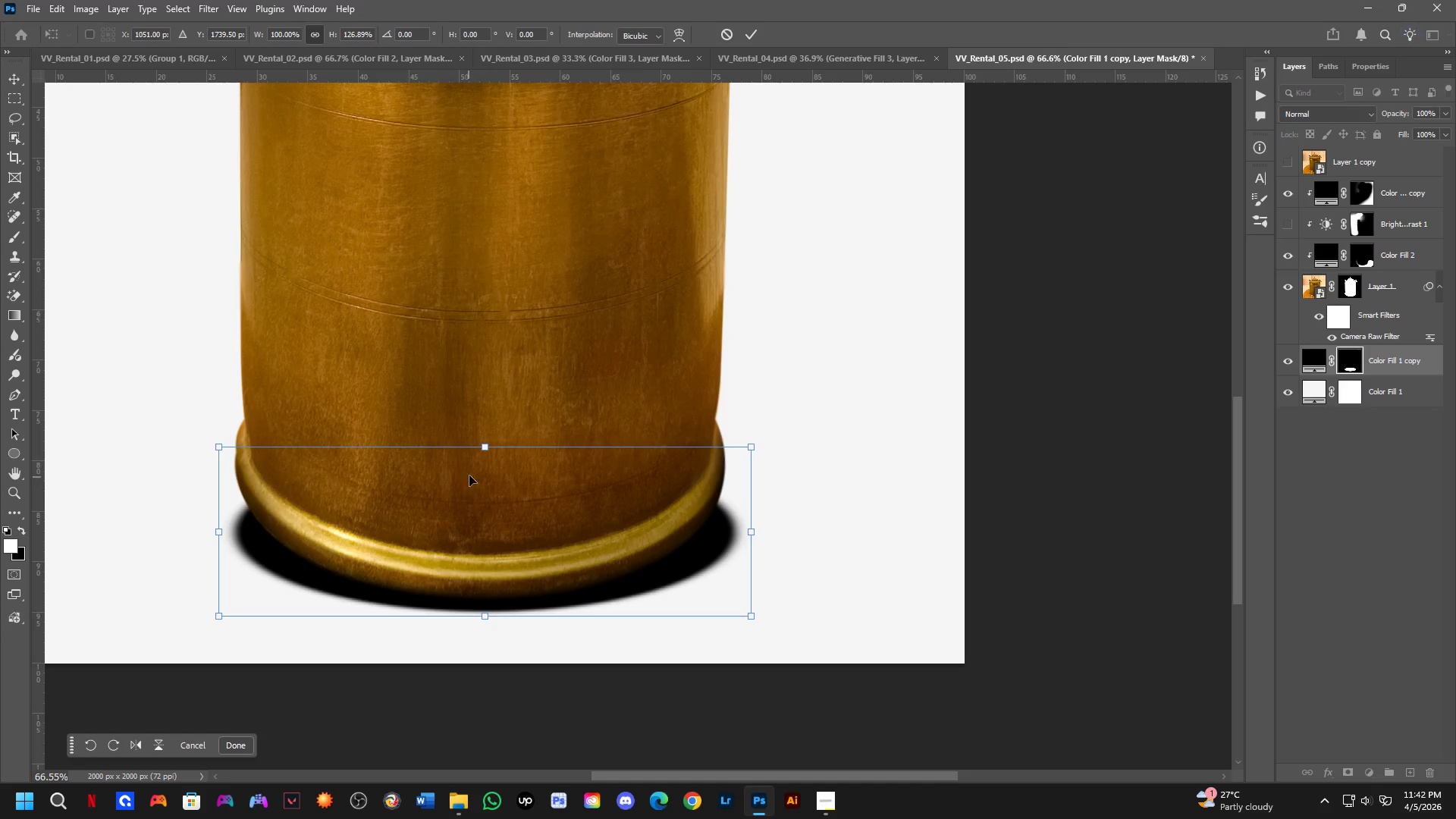 
hold_key(key=ShiftLeft, duration=2.28)
left_click_drag(start_coordinate=[488, 442], to_coordinate=[482, 345])
 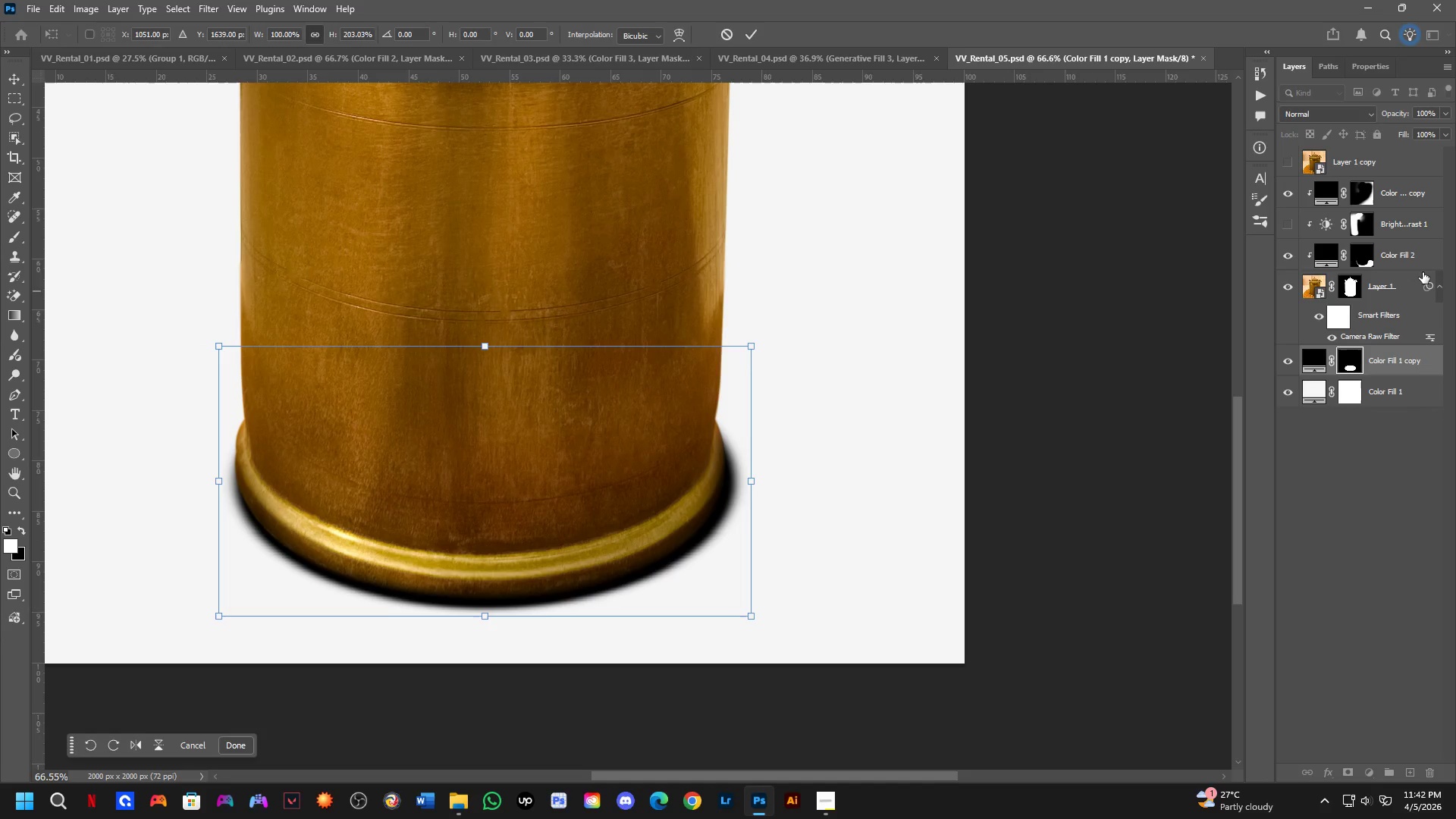 
double_click([1405, 249])
 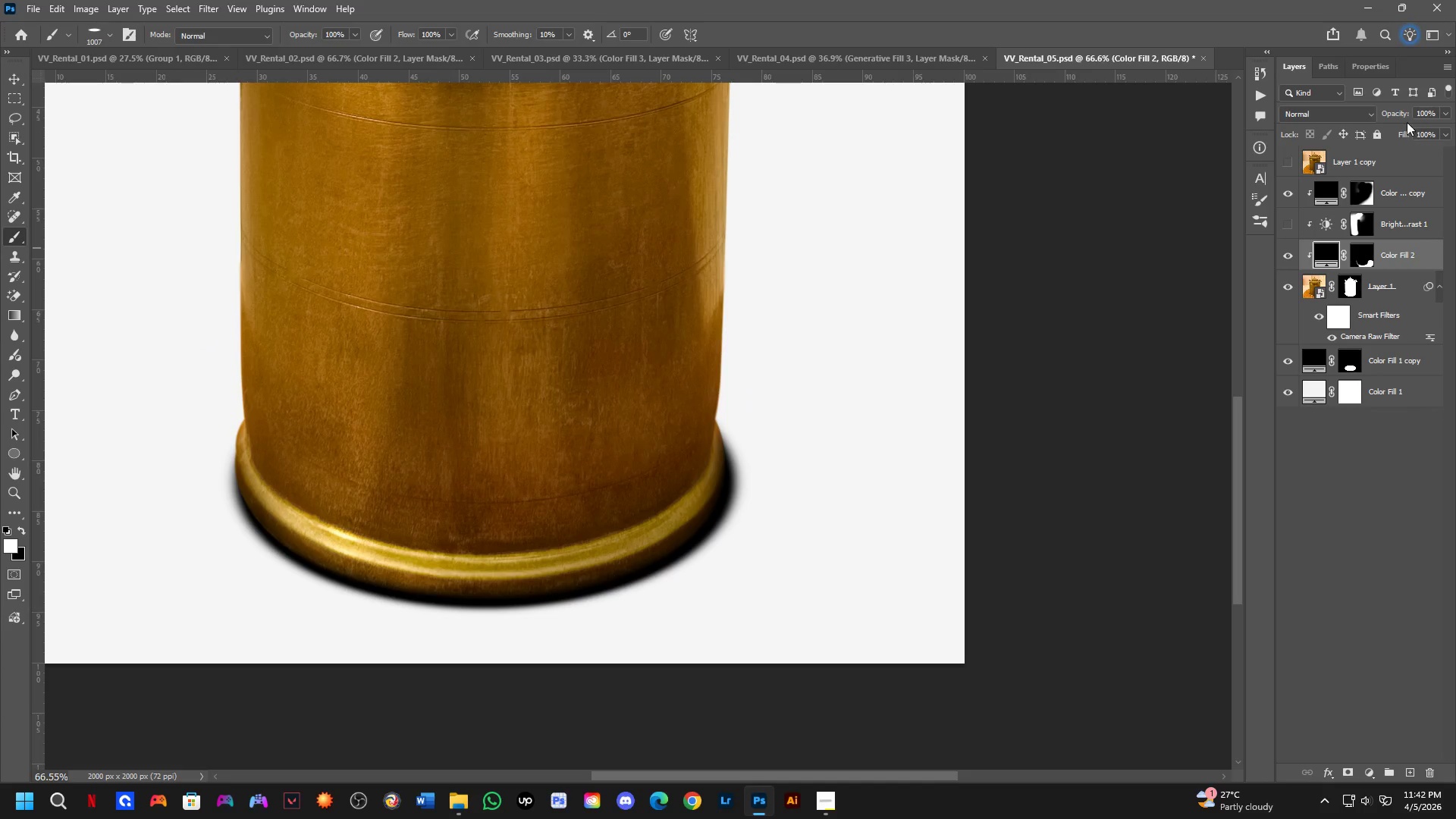 
left_click_drag(start_coordinate=[1399, 111], to_coordinate=[1374, 121])
 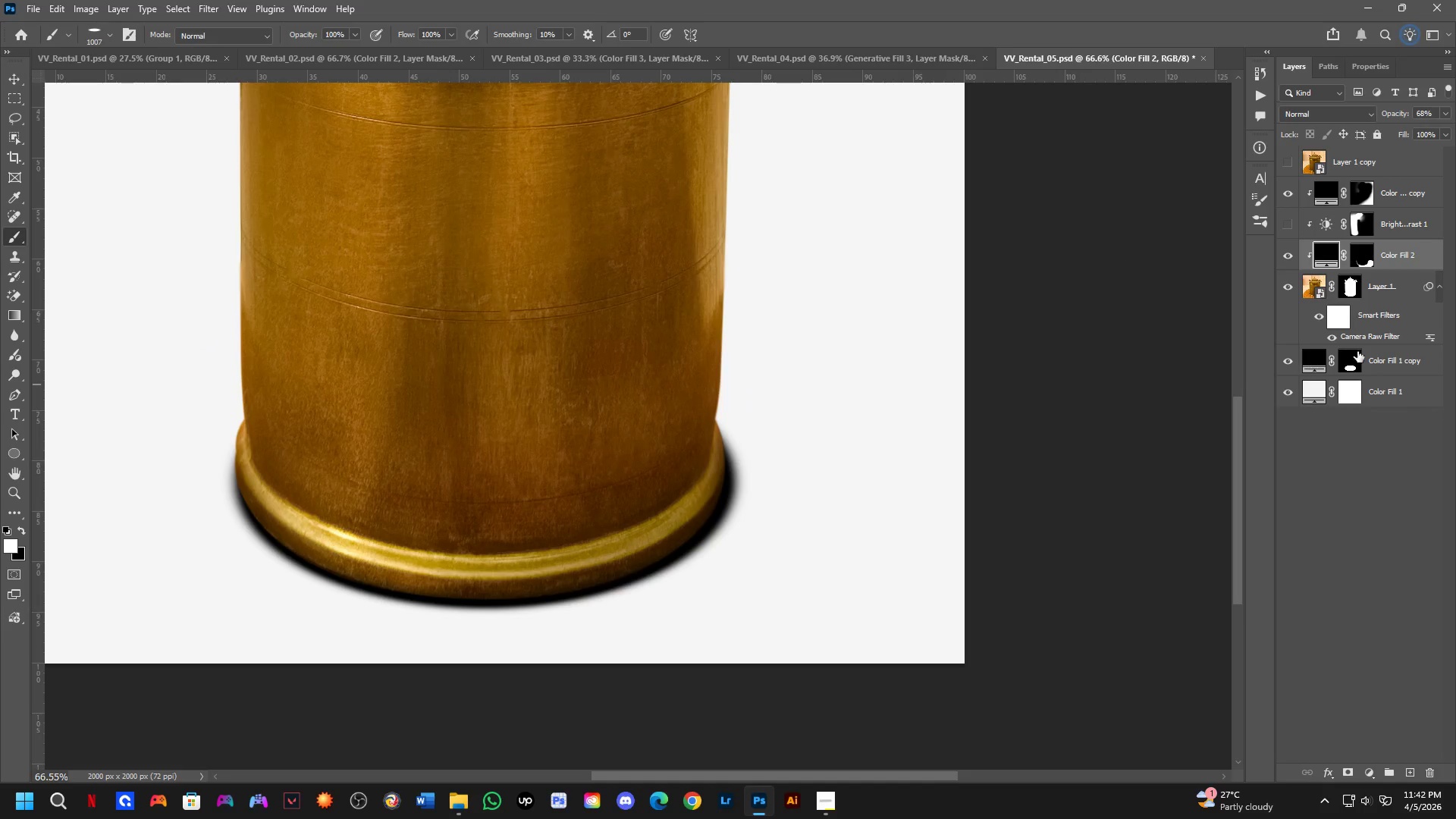 
left_click([1395, 356])
 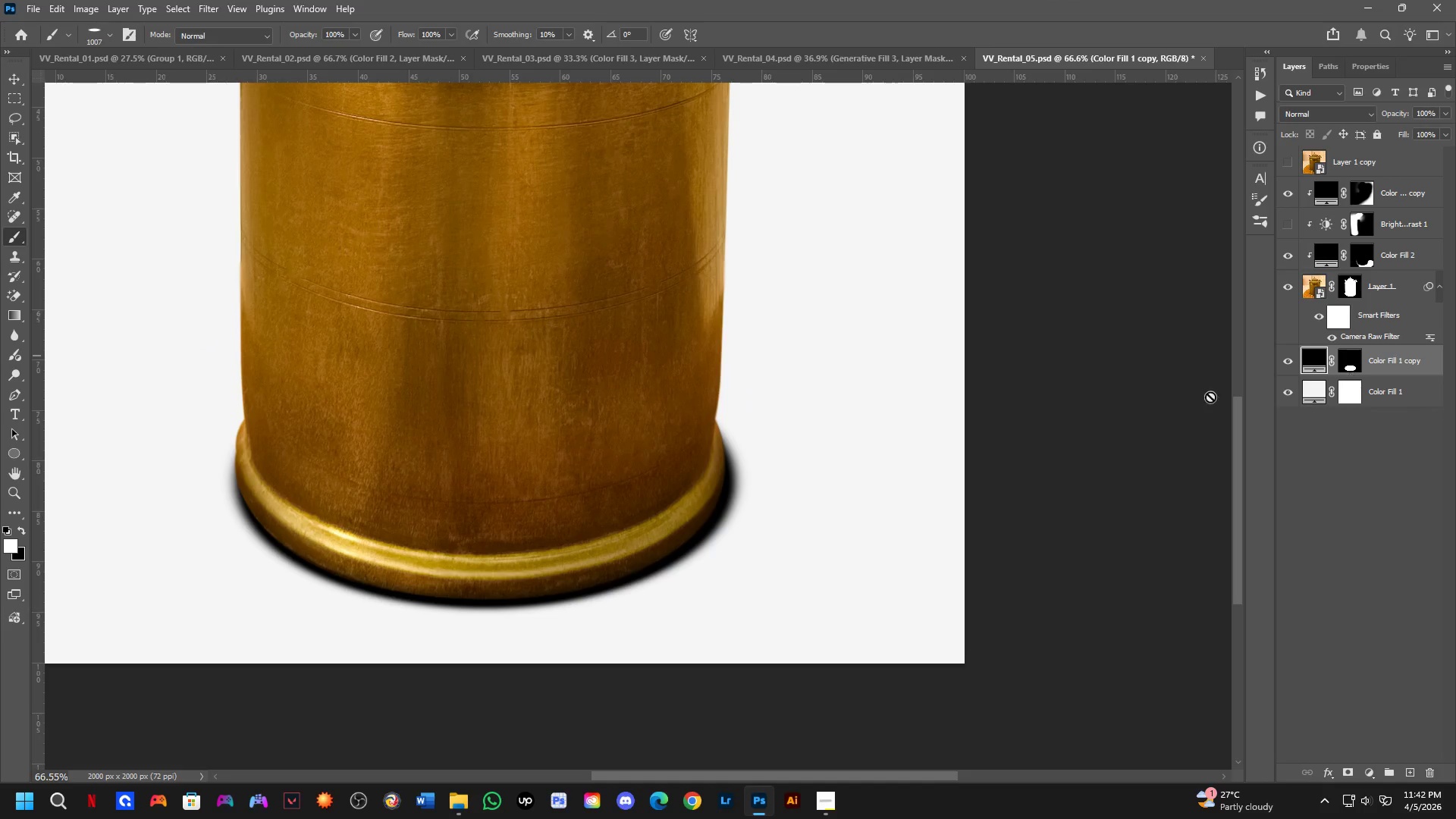 
key(Control+T)
 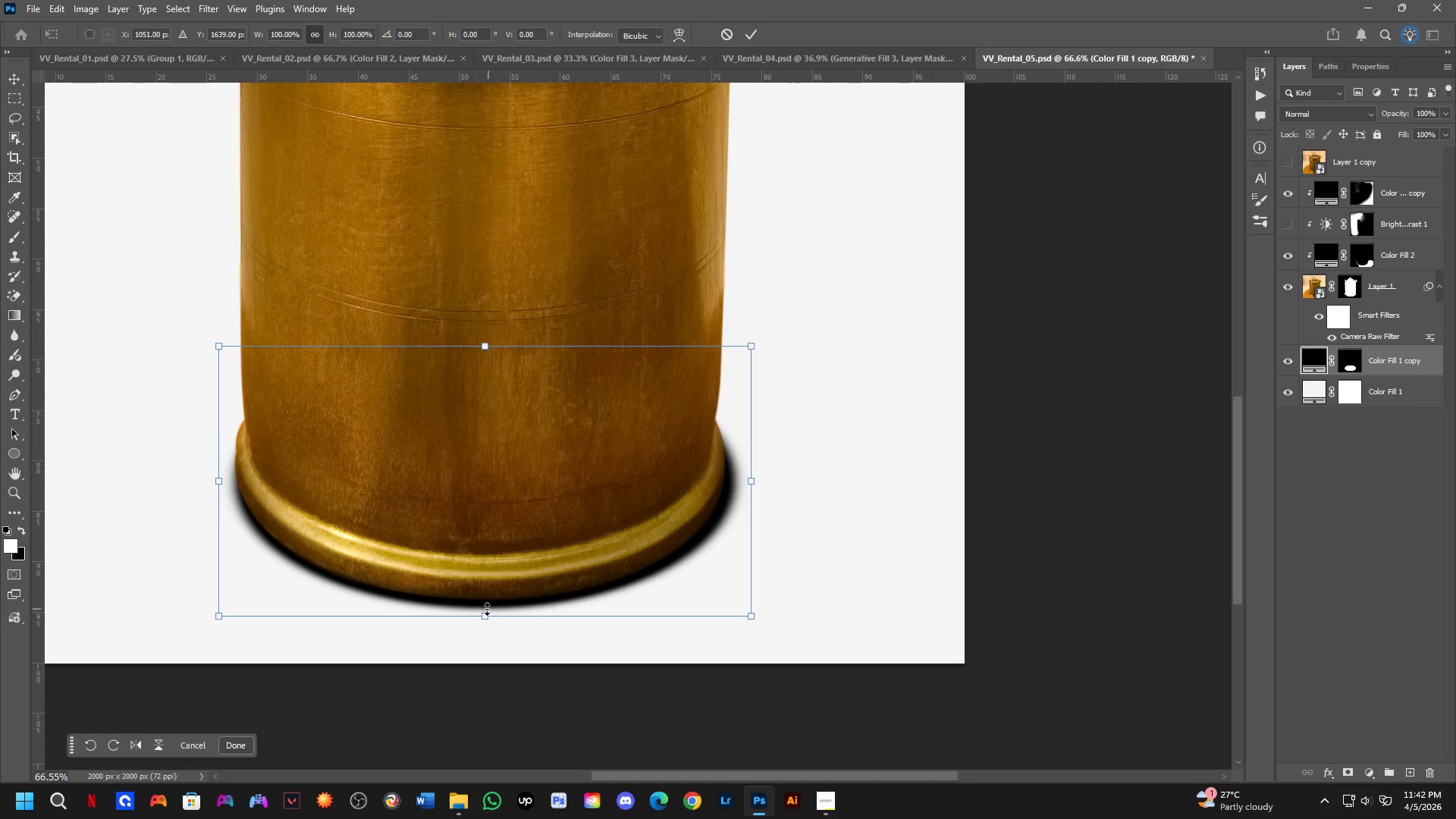 
hold_key(key=ShiftLeft, duration=2.7)
left_click_drag(start_coordinate=[494, 617], to_coordinate=[491, 613])
 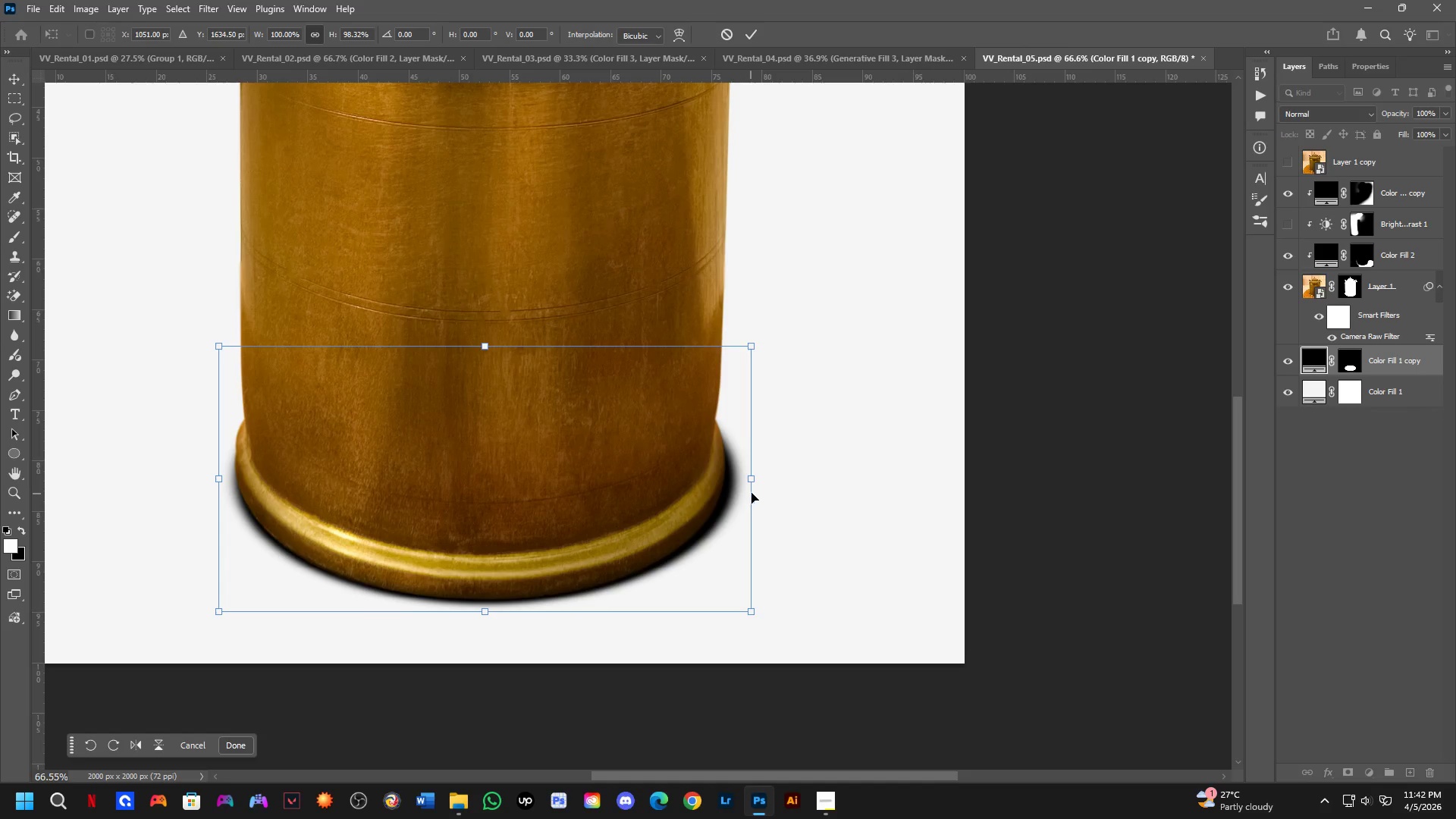 
hold_key(key=ShiftLeft, duration=0.91)
left_click_drag(start_coordinate=[756, 482], to_coordinate=[750, 482])
 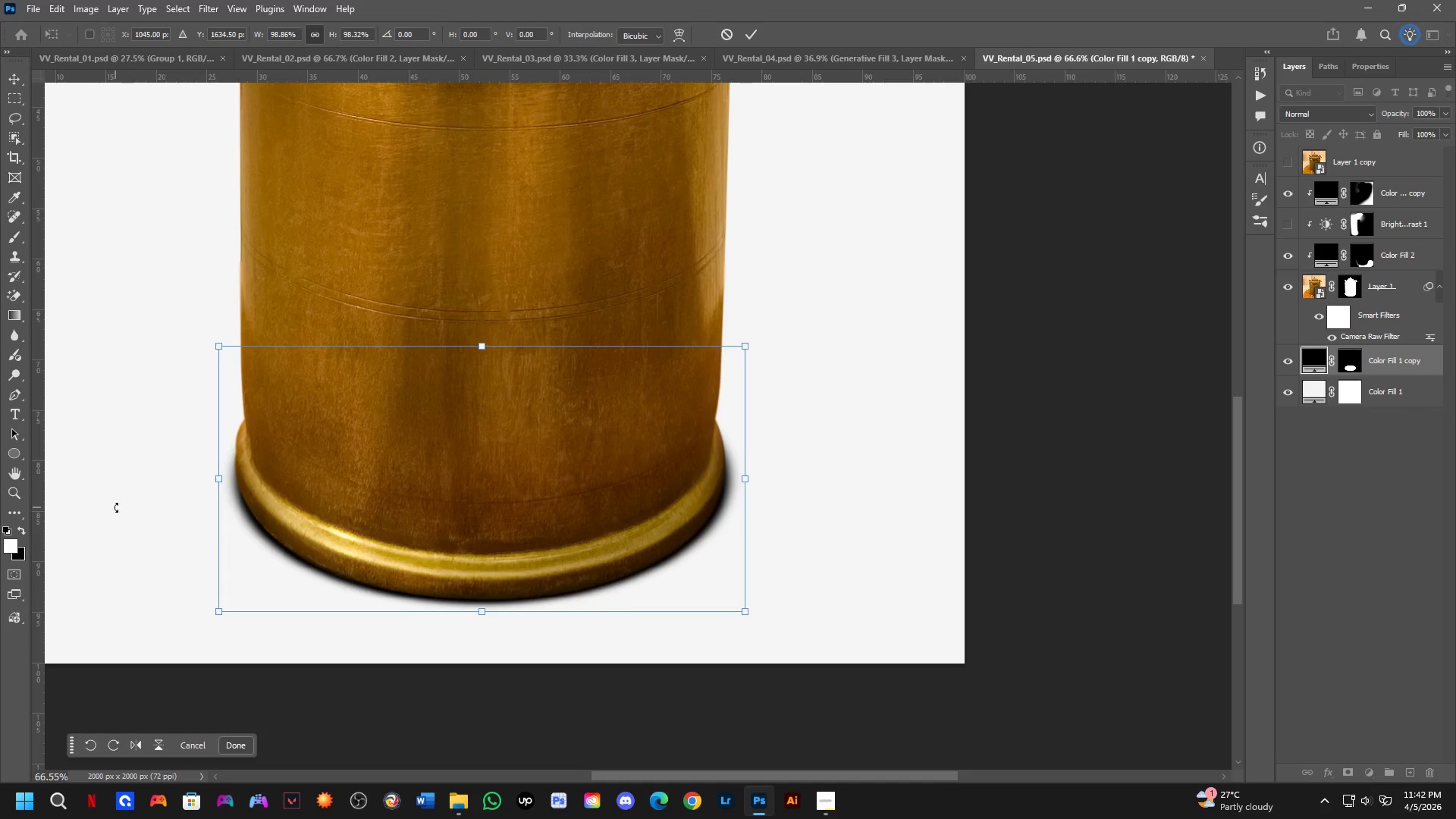 
hold_key(key=ShiftLeft, duration=1.0)
 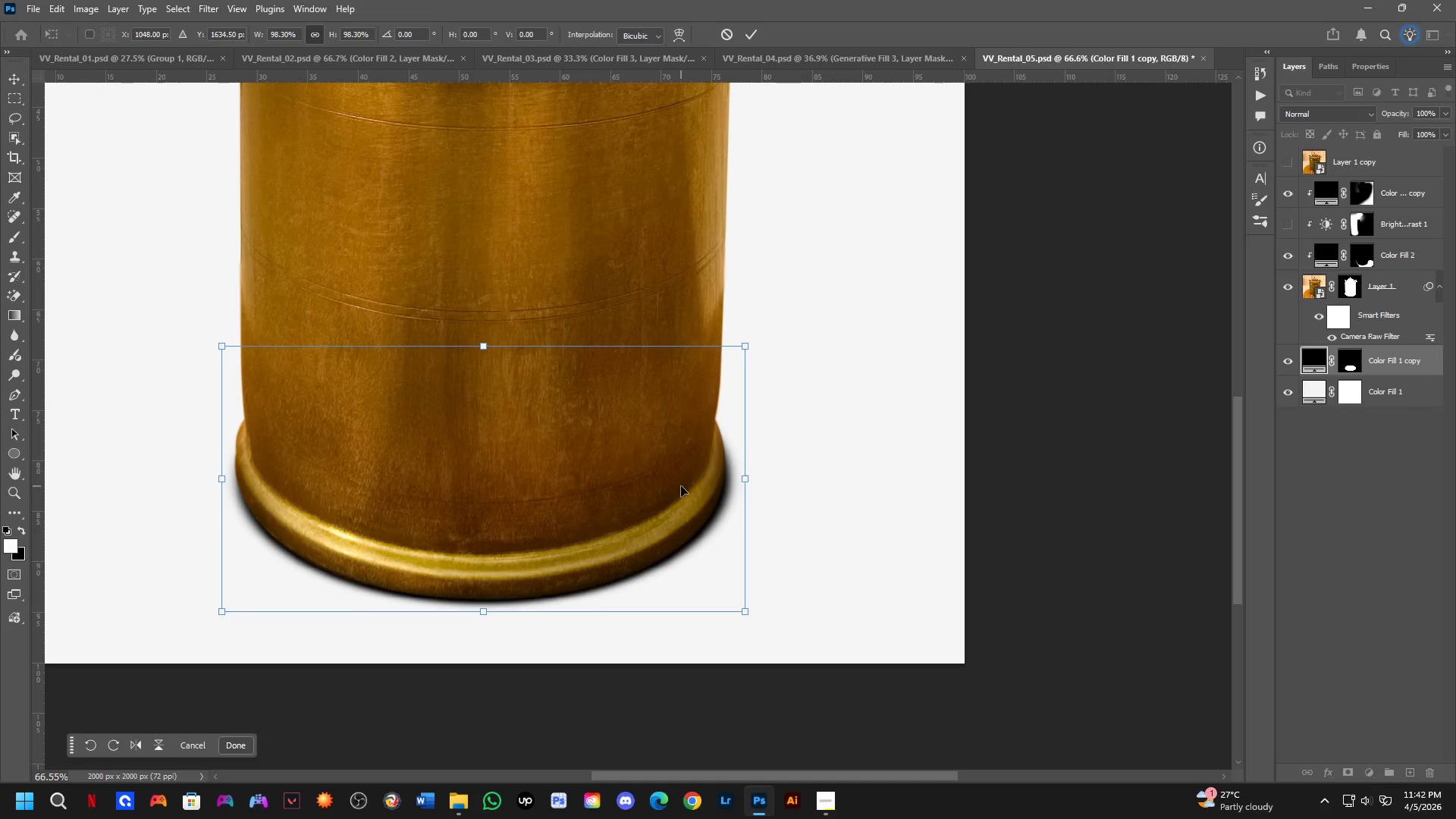 
hold_key(key=ShiftLeft, duration=1.03)
left_click_drag(start_coordinate=[751, 476], to_coordinate=[746, 479])
 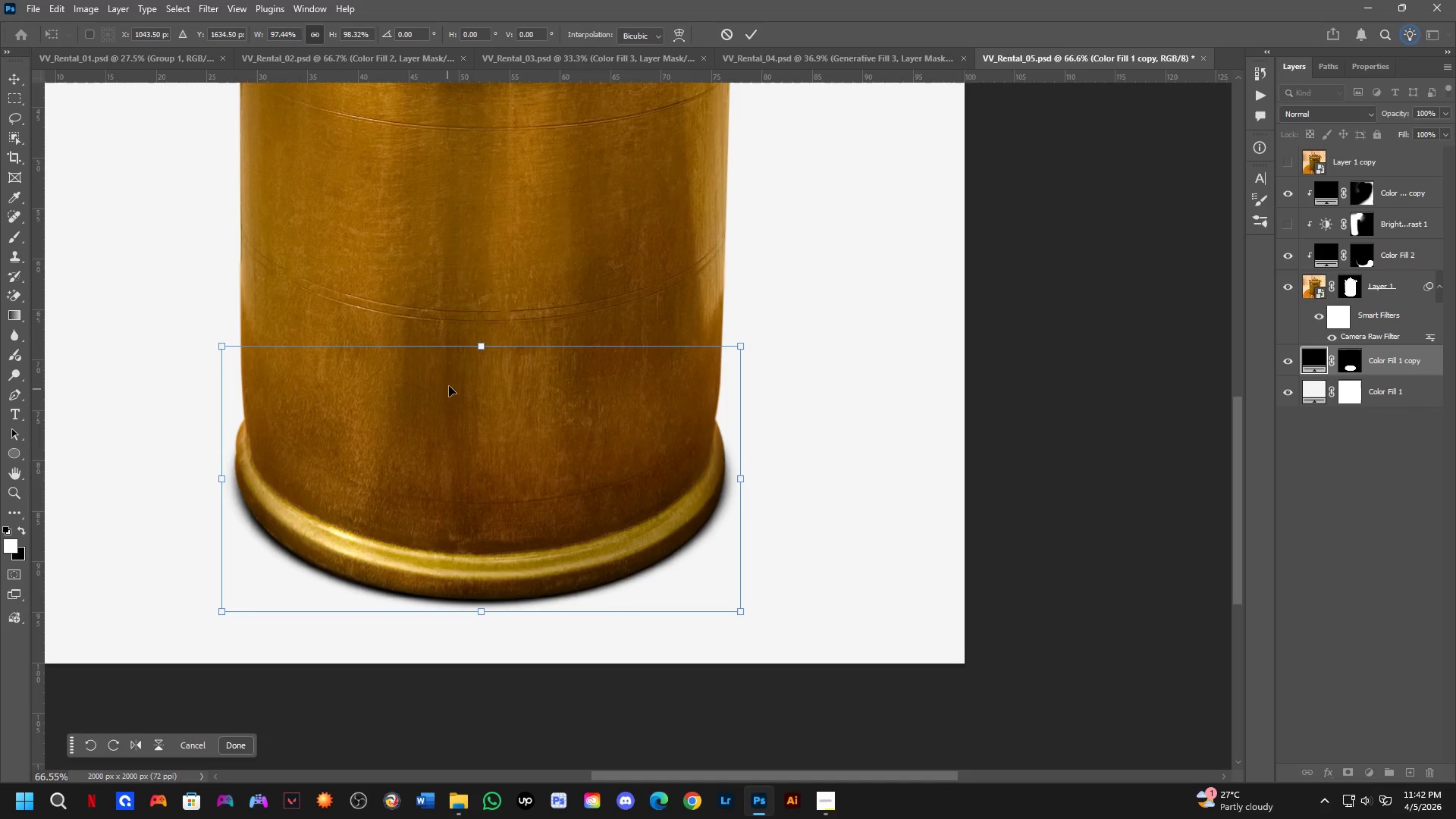 
hold_key(key=ShiftLeft, duration=1.66)
left_click_drag(start_coordinate=[486, 352], to_coordinate=[486, 338])
 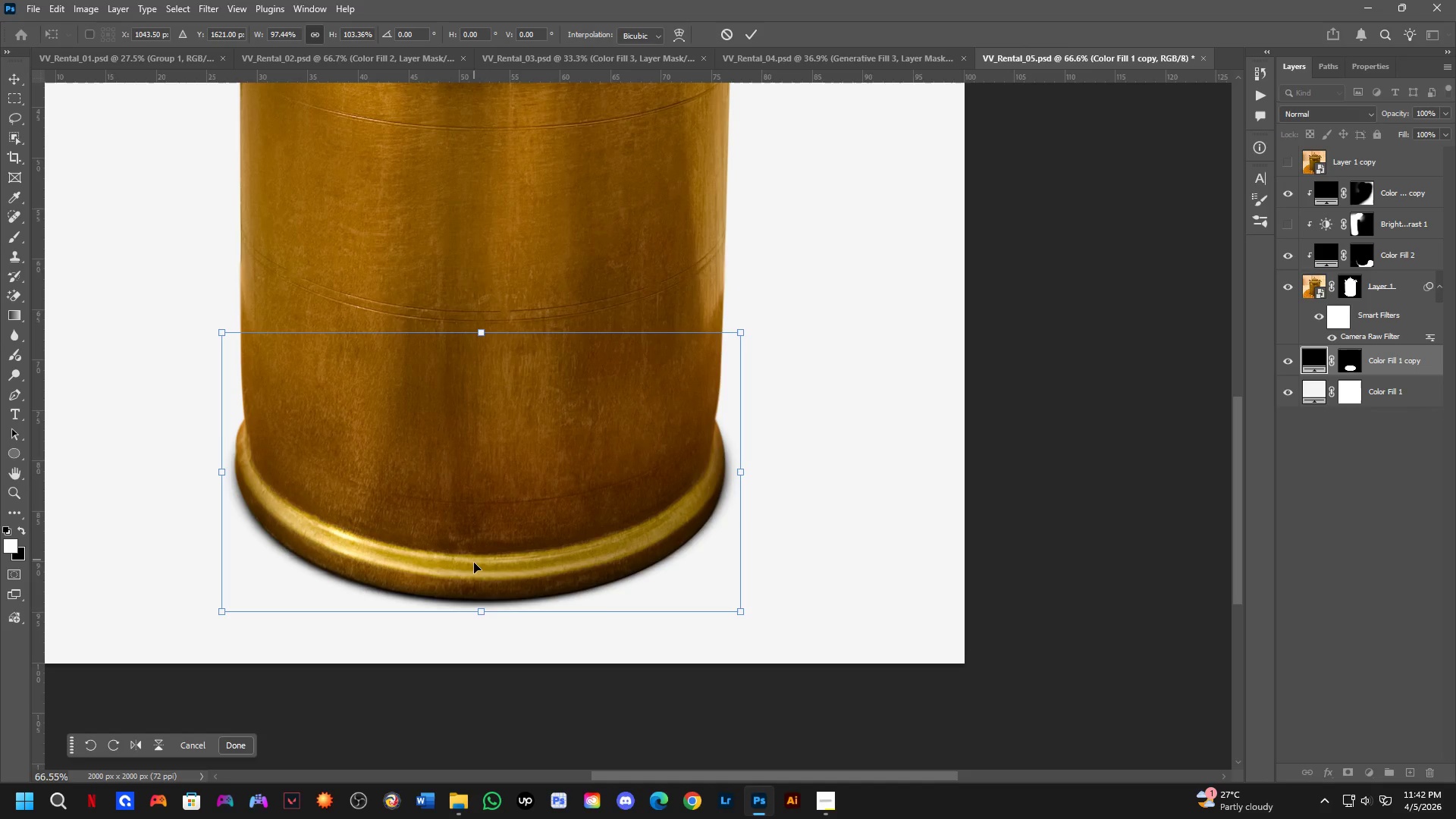 
hold_key(key=ShiftLeft, duration=1.5)
 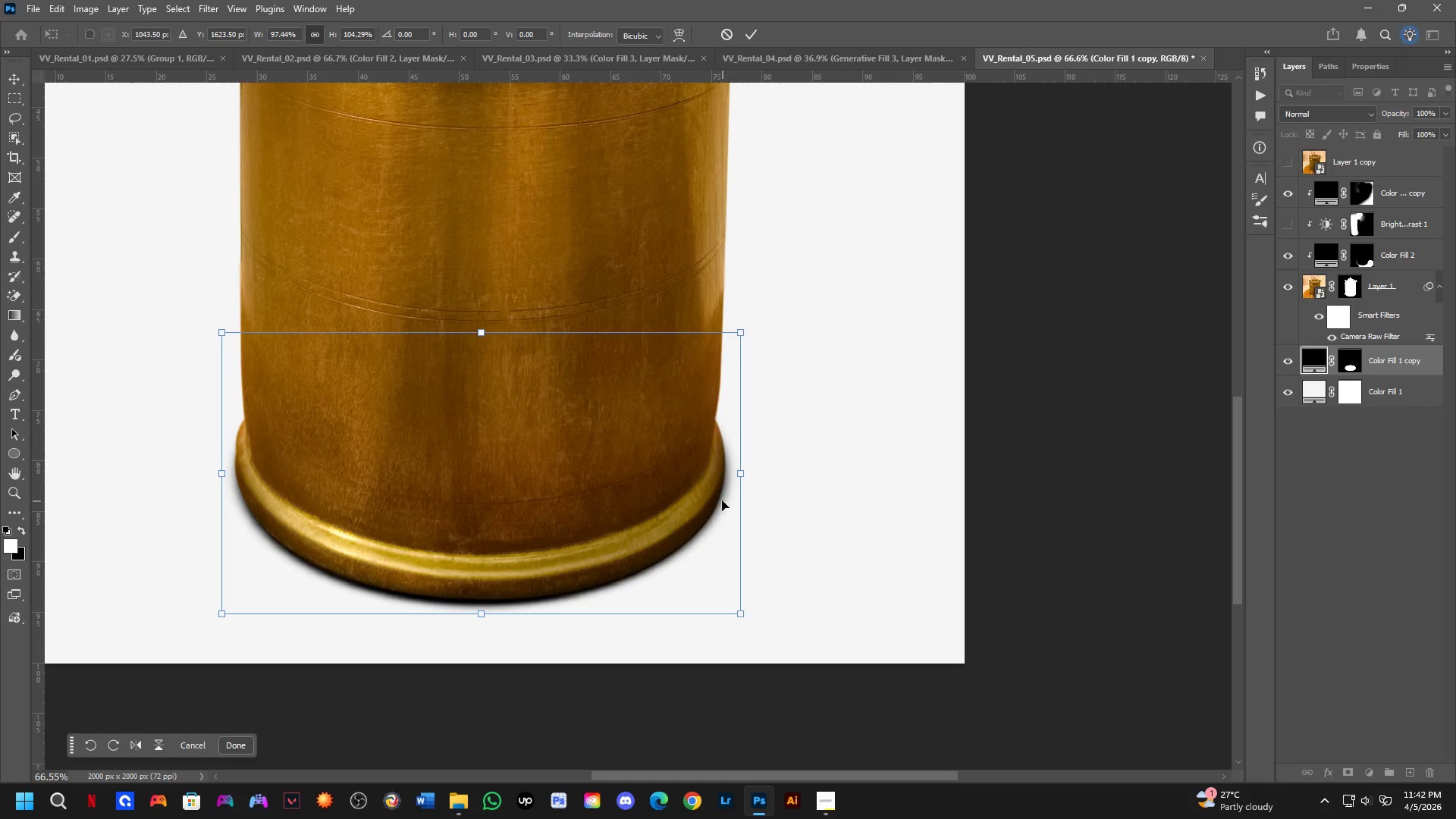 
hold_key(key=ShiftLeft, duration=0.94)
left_click_drag(start_coordinate=[738, 472], to_coordinate=[745, 472])
 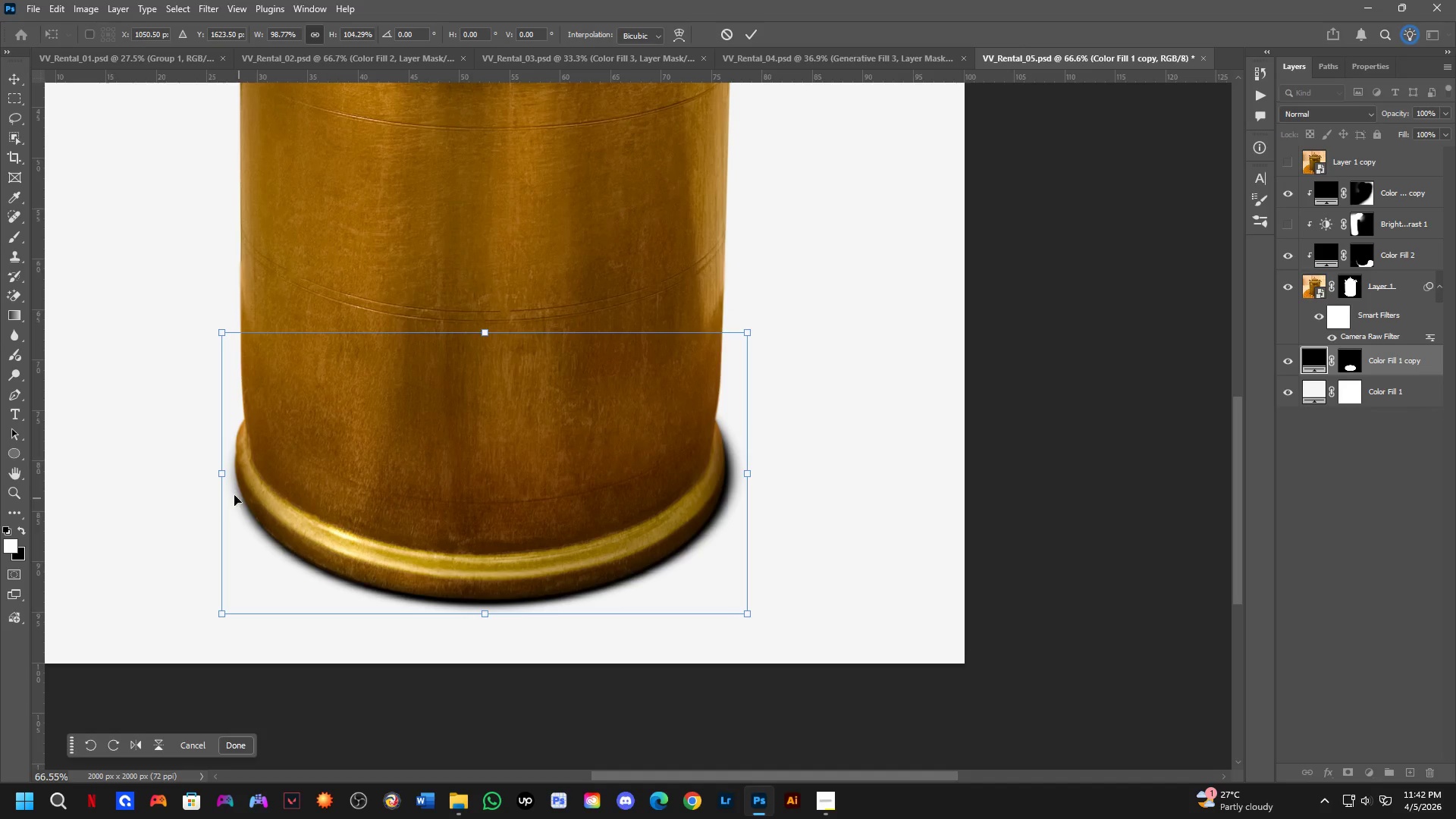 
hold_key(key=ShiftLeft, duration=2.59)
left_click_drag(start_coordinate=[225, 467], to_coordinate=[218, 469])
 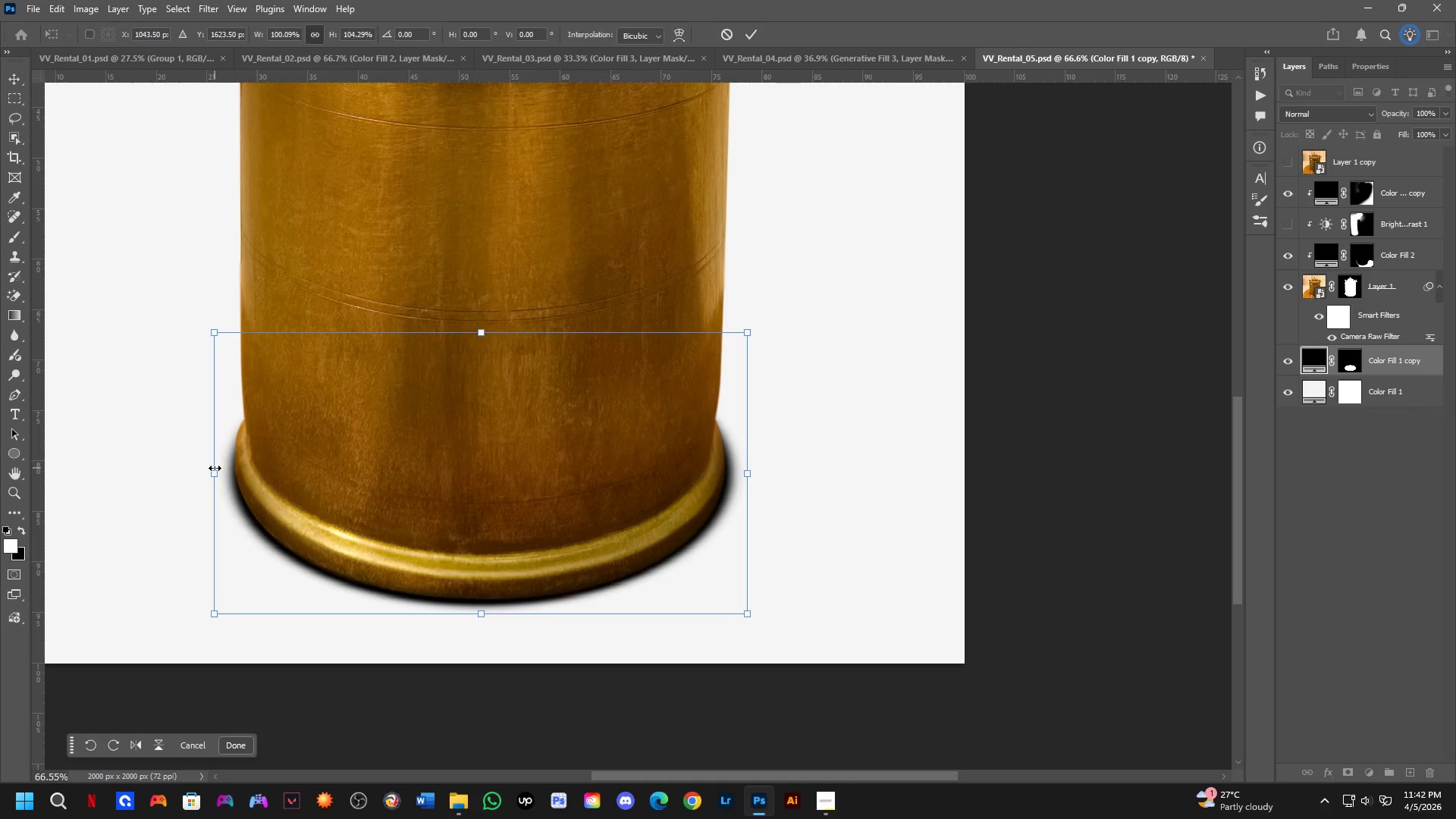 
key(NumpadEnter)
 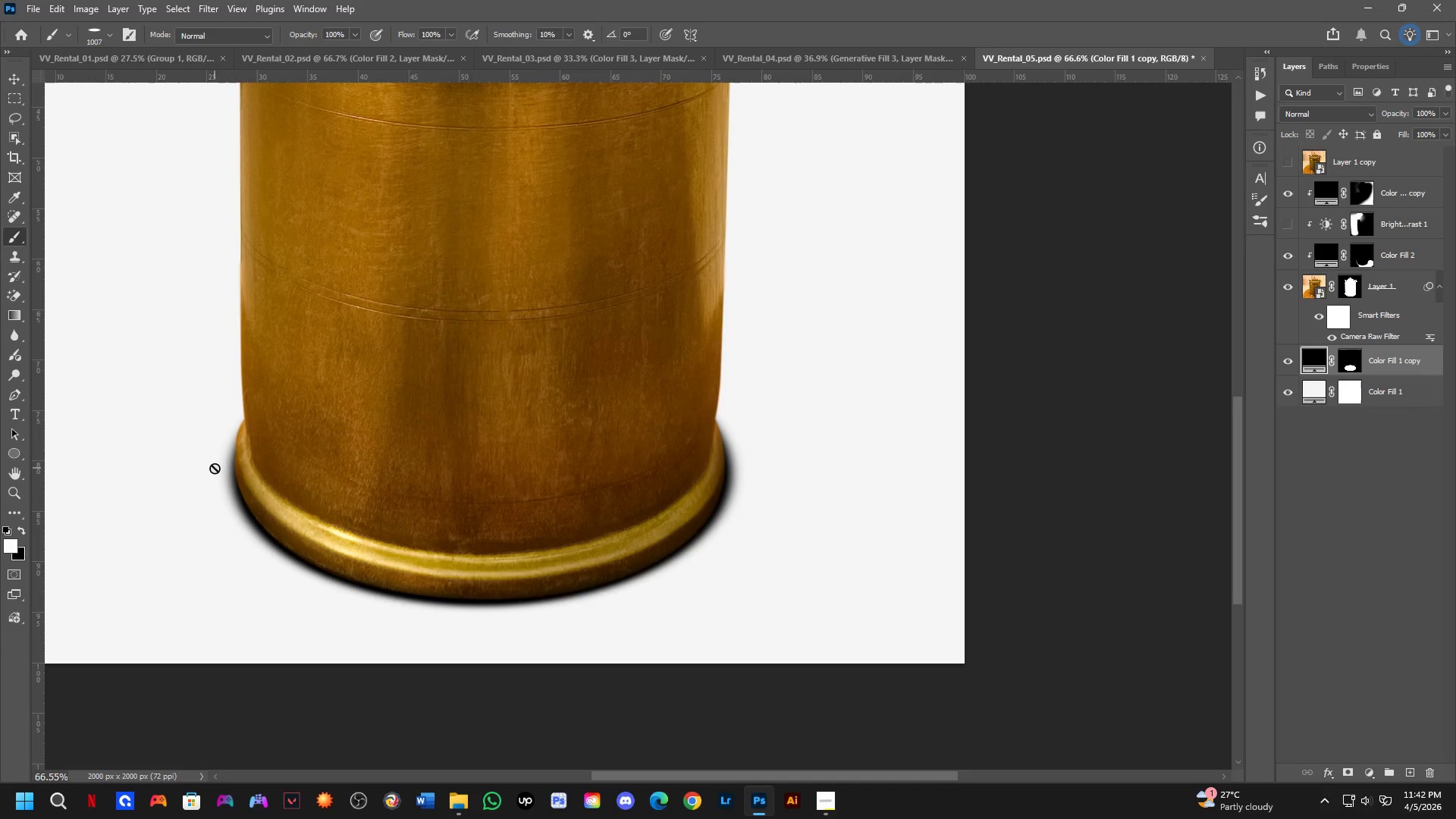 
key(Shift+ShiftLeft)
 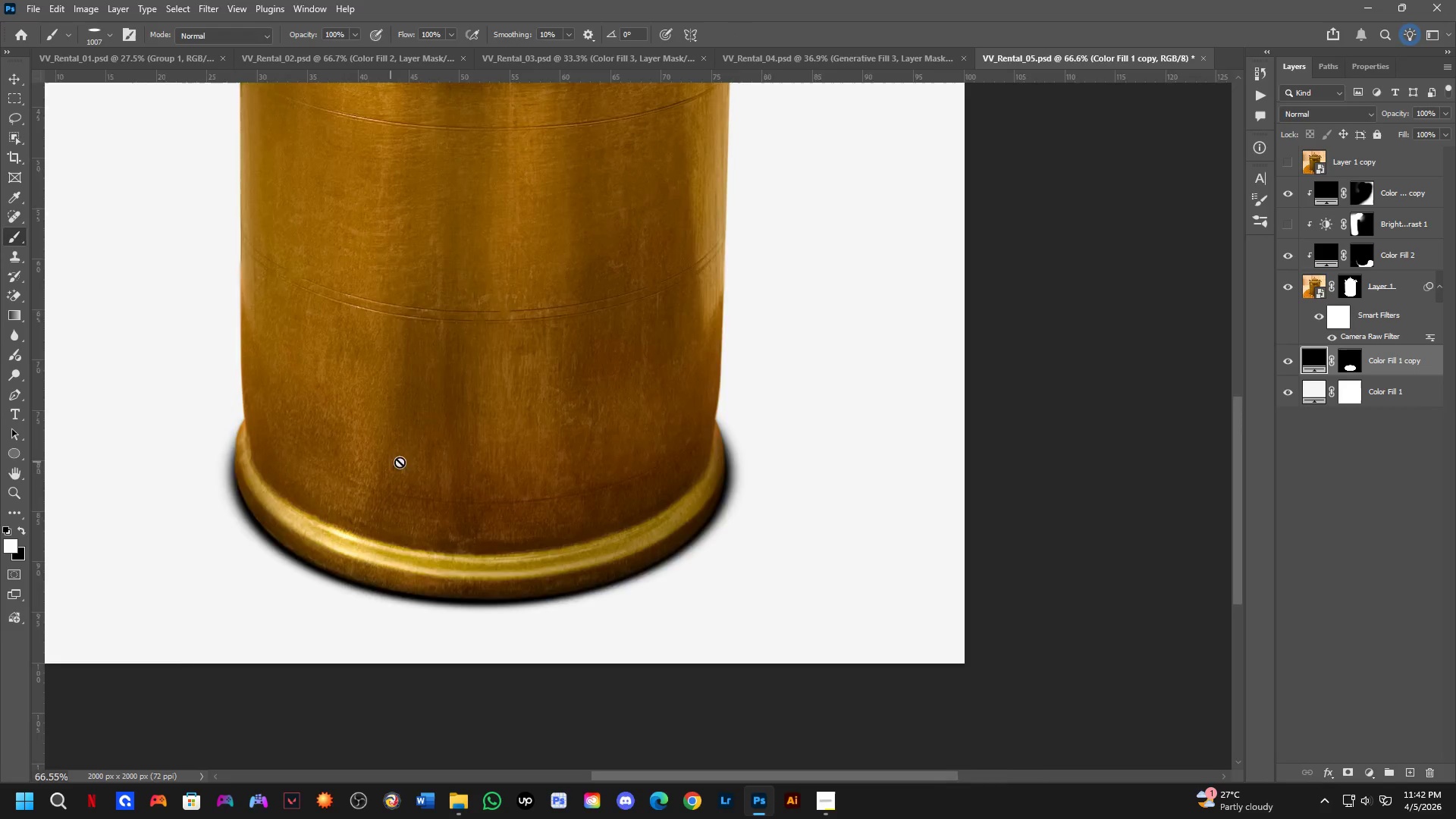 
key(Shift+ShiftLeft)
 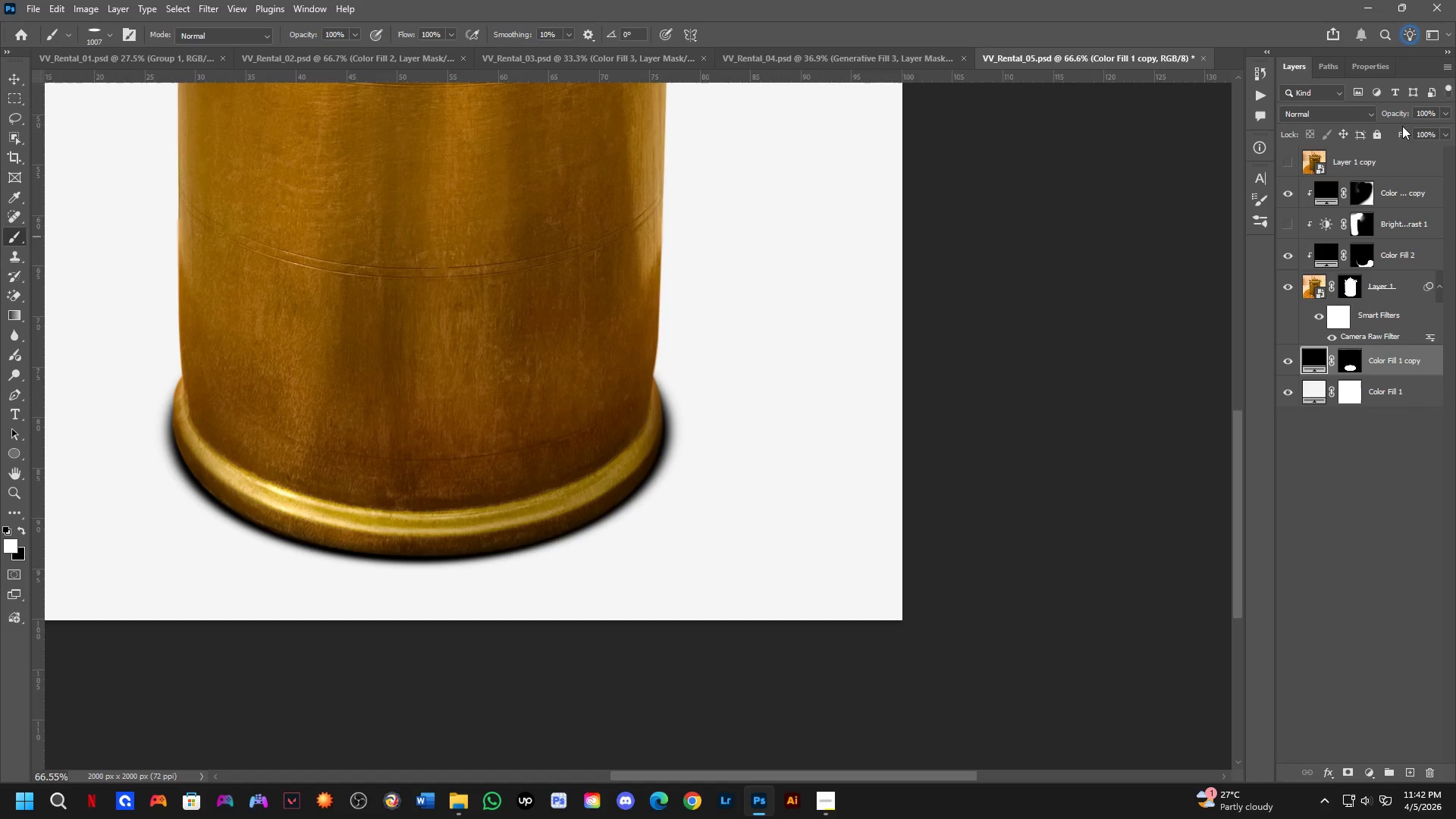 
scroll: coordinate [453, 477], scroll_direction: up, amount: 2.0
 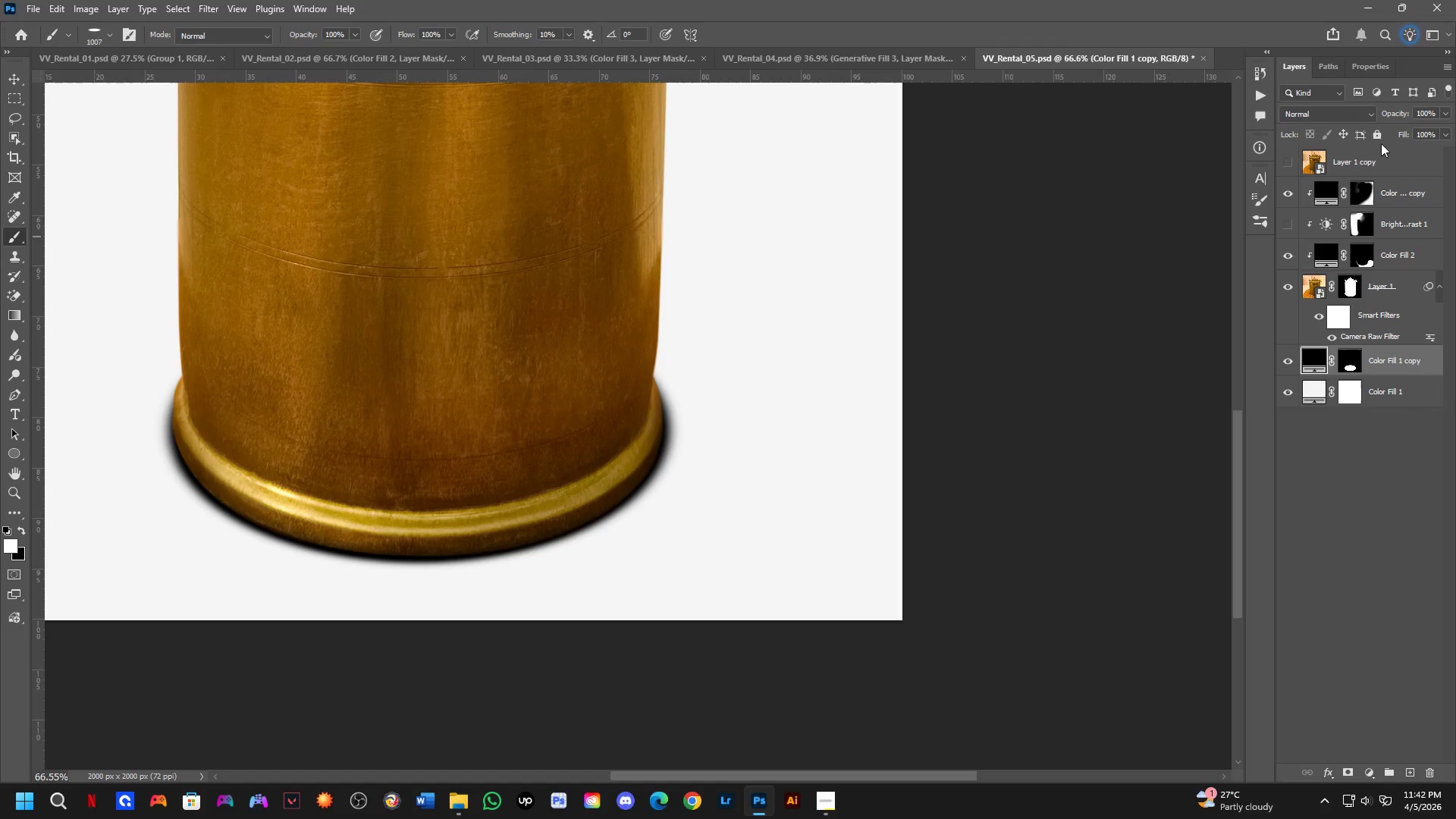 
left_click_drag(start_coordinate=[1399, 112], to_coordinate=[1373, 116])
 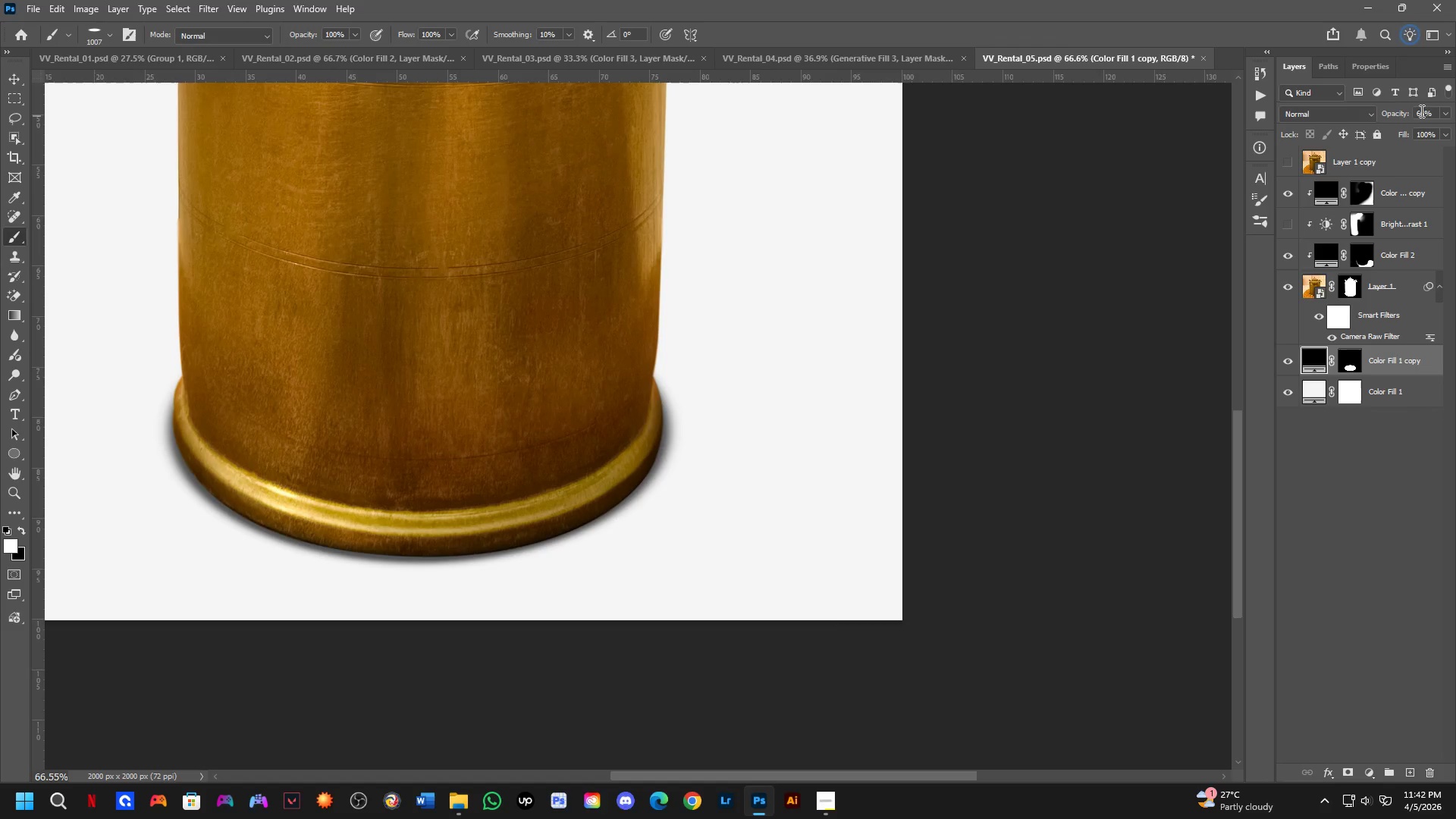 
left_click_drag(start_coordinate=[1395, 117], to_coordinate=[1404, 115])
 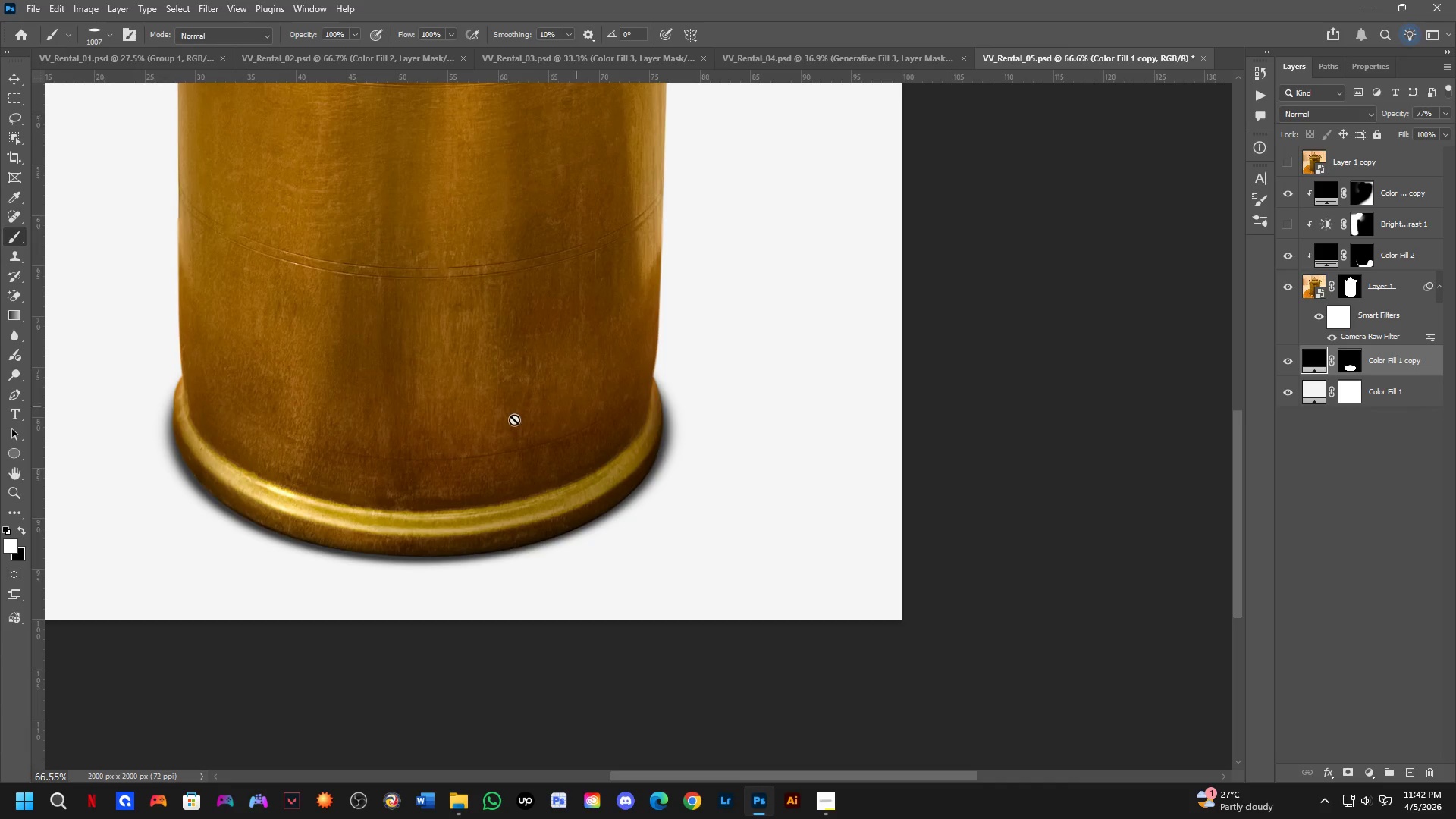 
key(Shift+ShiftLeft)
 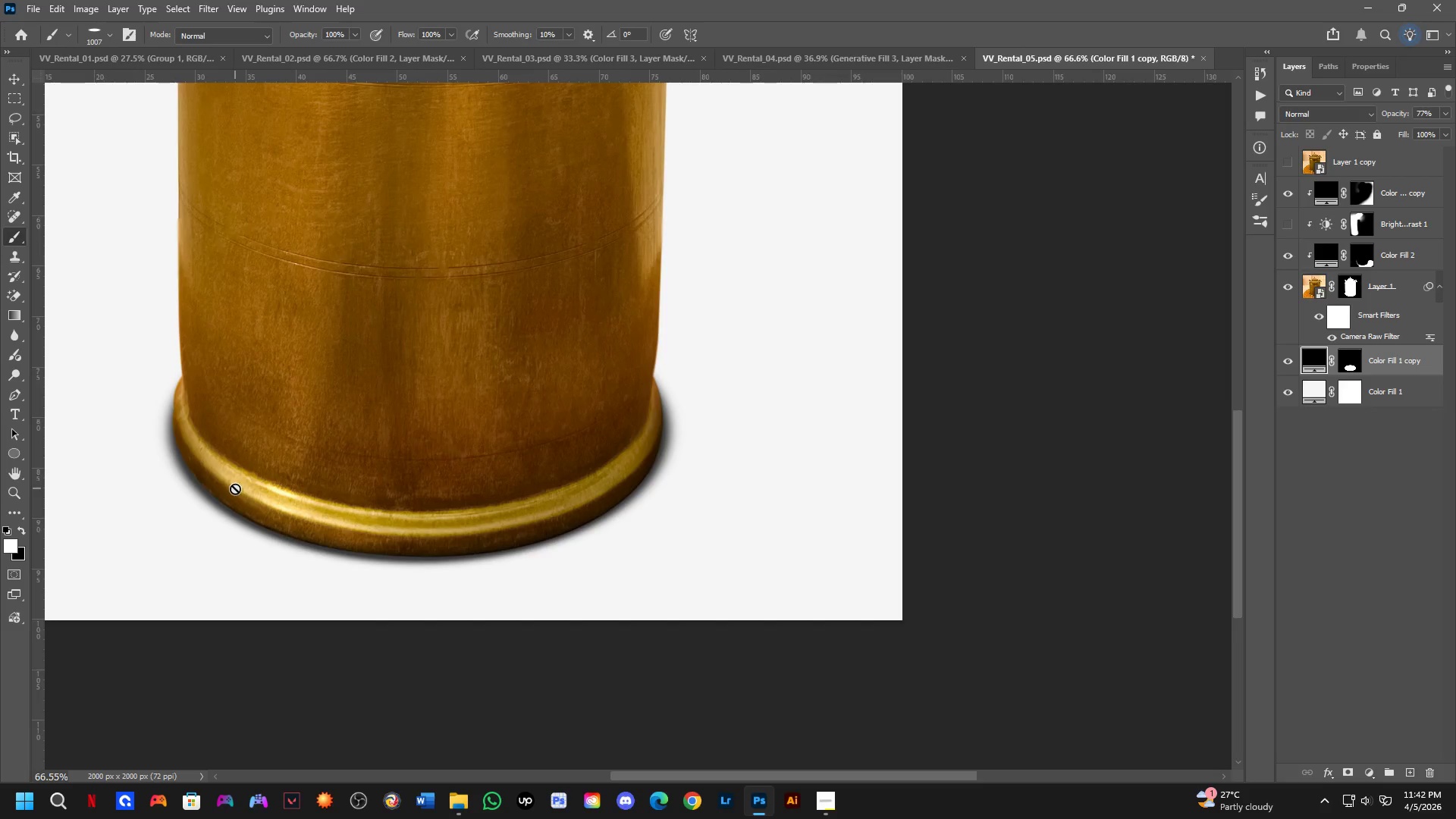 
scroll: coordinate [235, 488], scroll_direction: up, amount: 3.0
 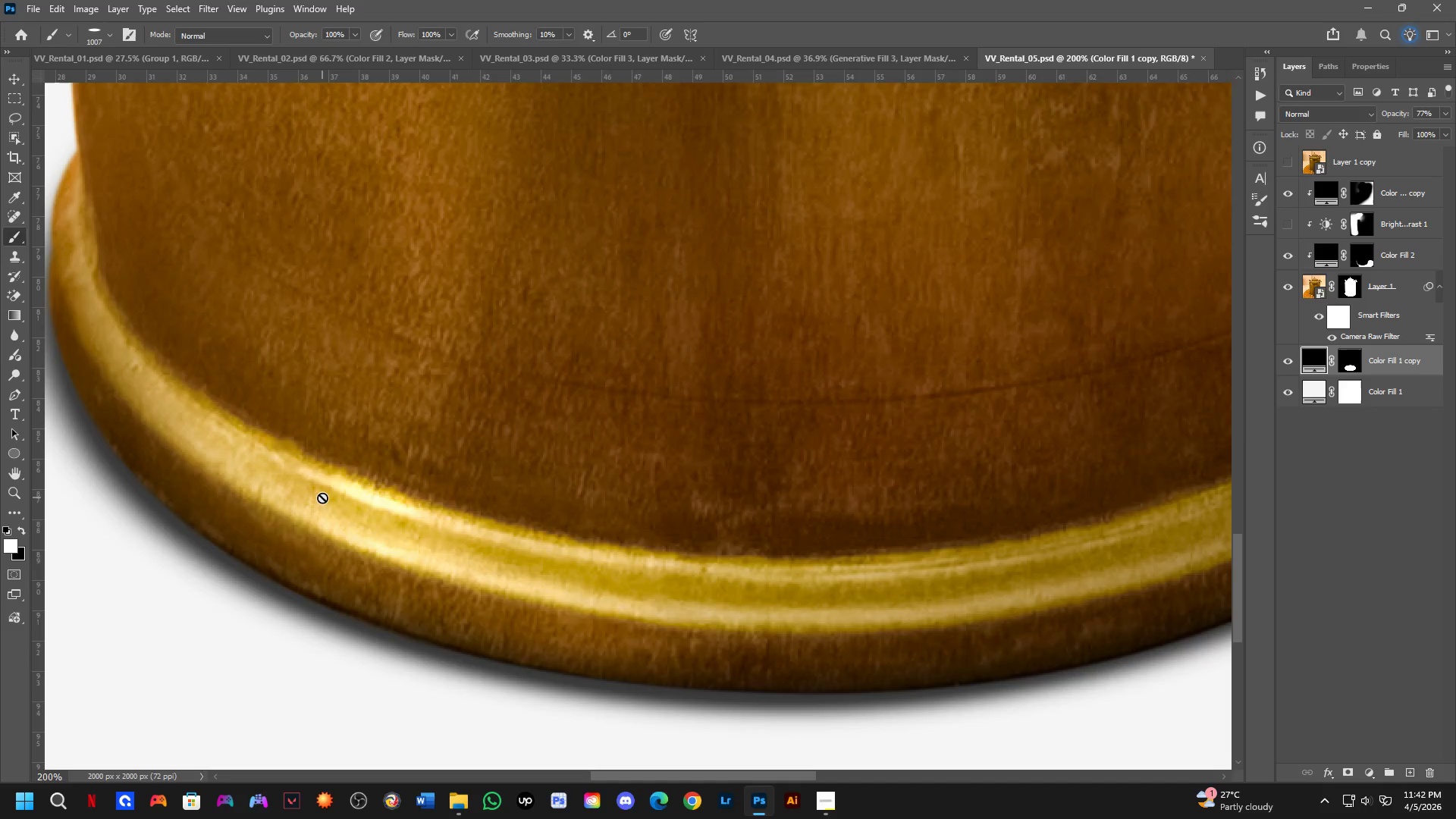 
scroll: coordinate [381, 497], scroll_direction: down, amount: 4.0
 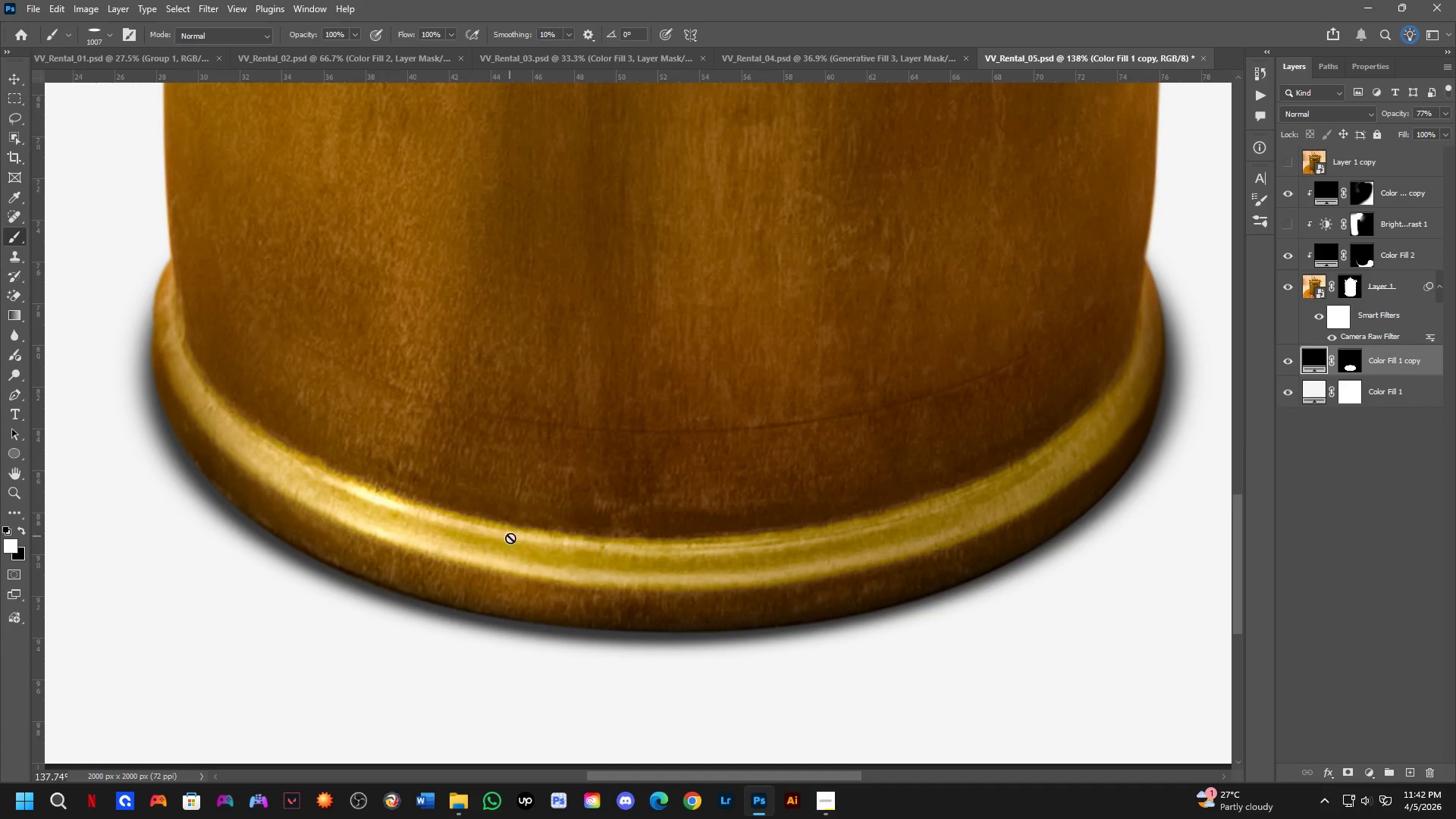 
hold_key(key=Space, duration=0.47)
 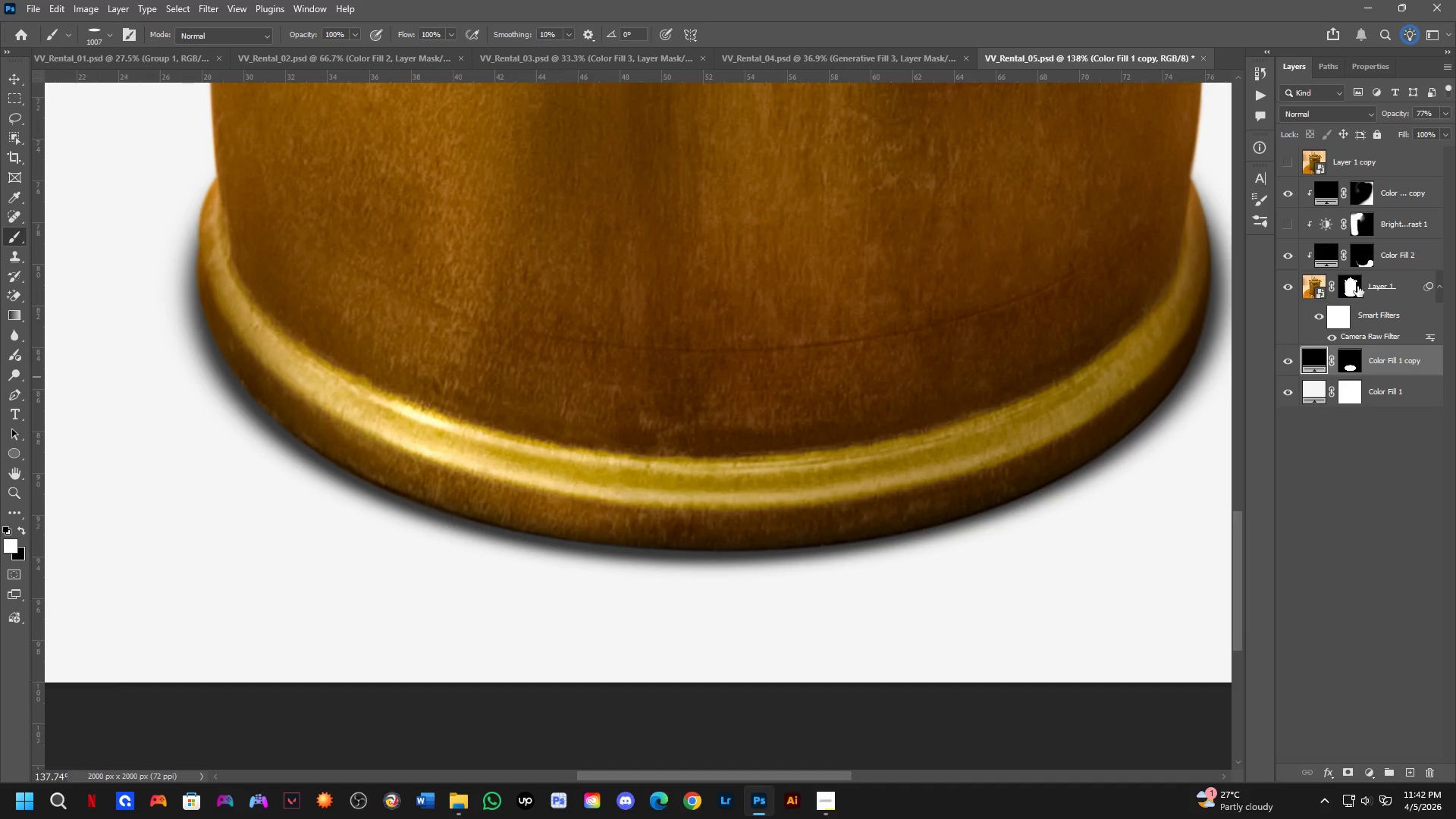 
left_click_drag(start_coordinate=[506, 551], to_coordinate=[551, 470])
 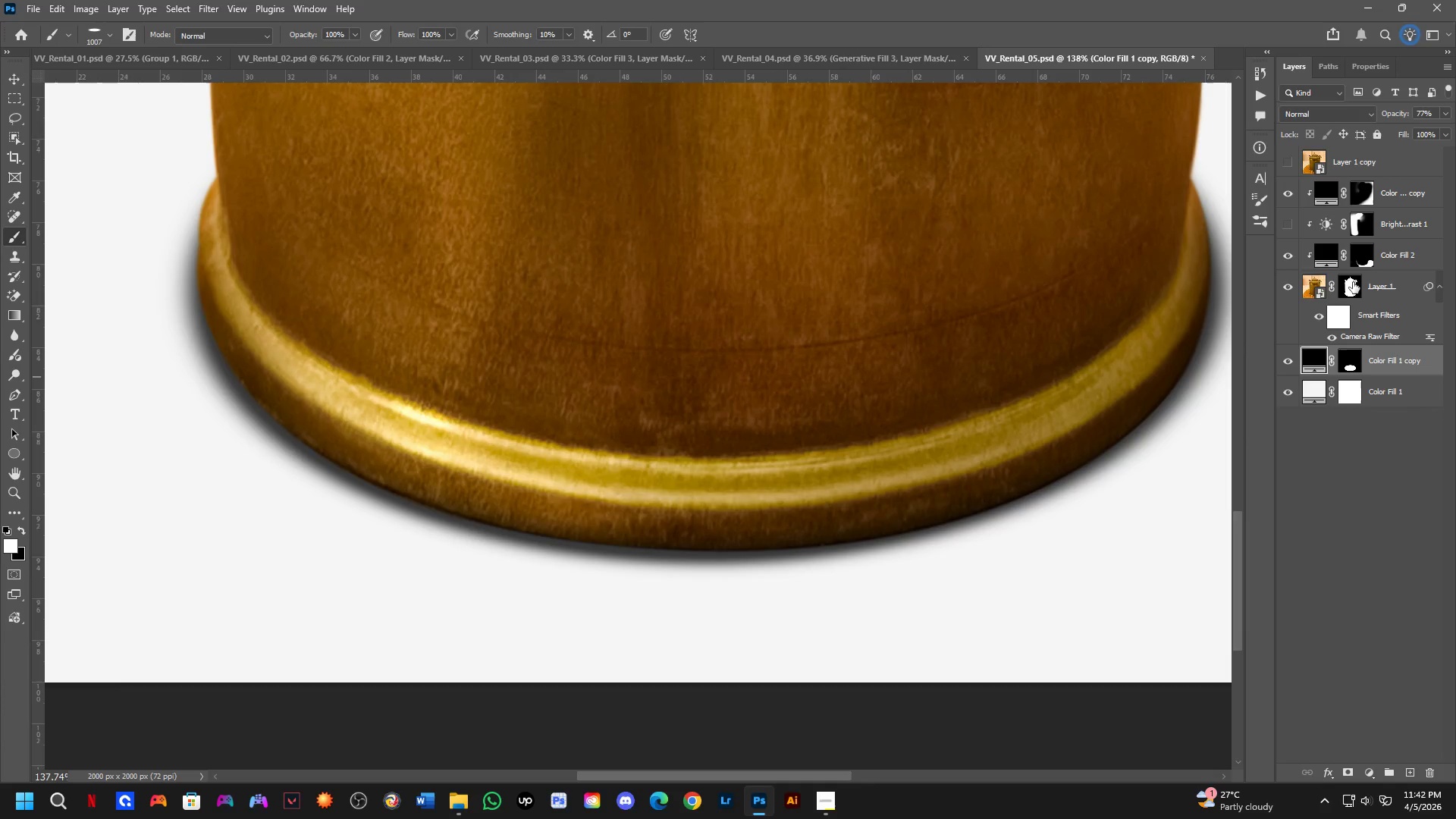 
left_click([1351, 293])
 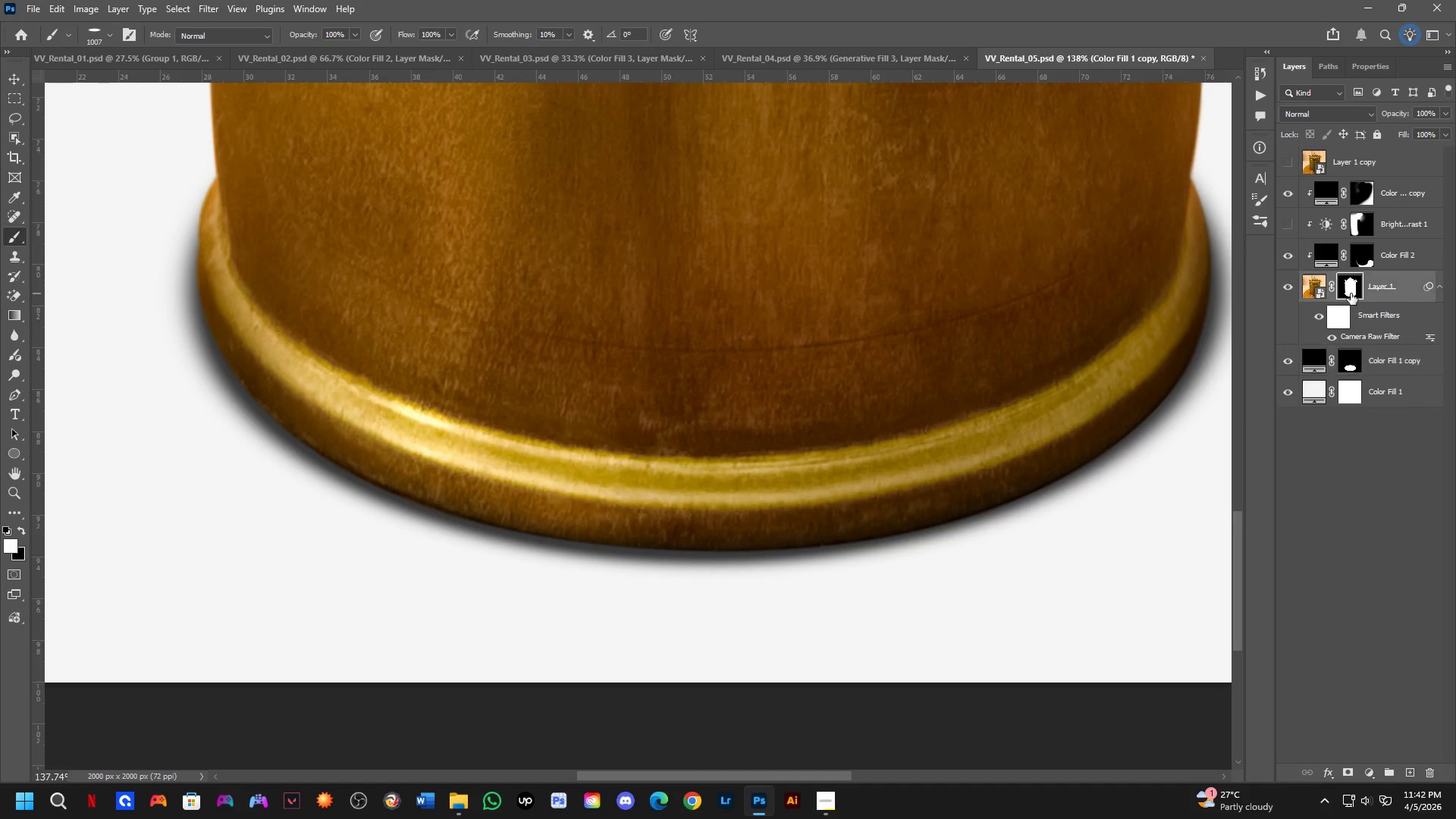 
key(B)
 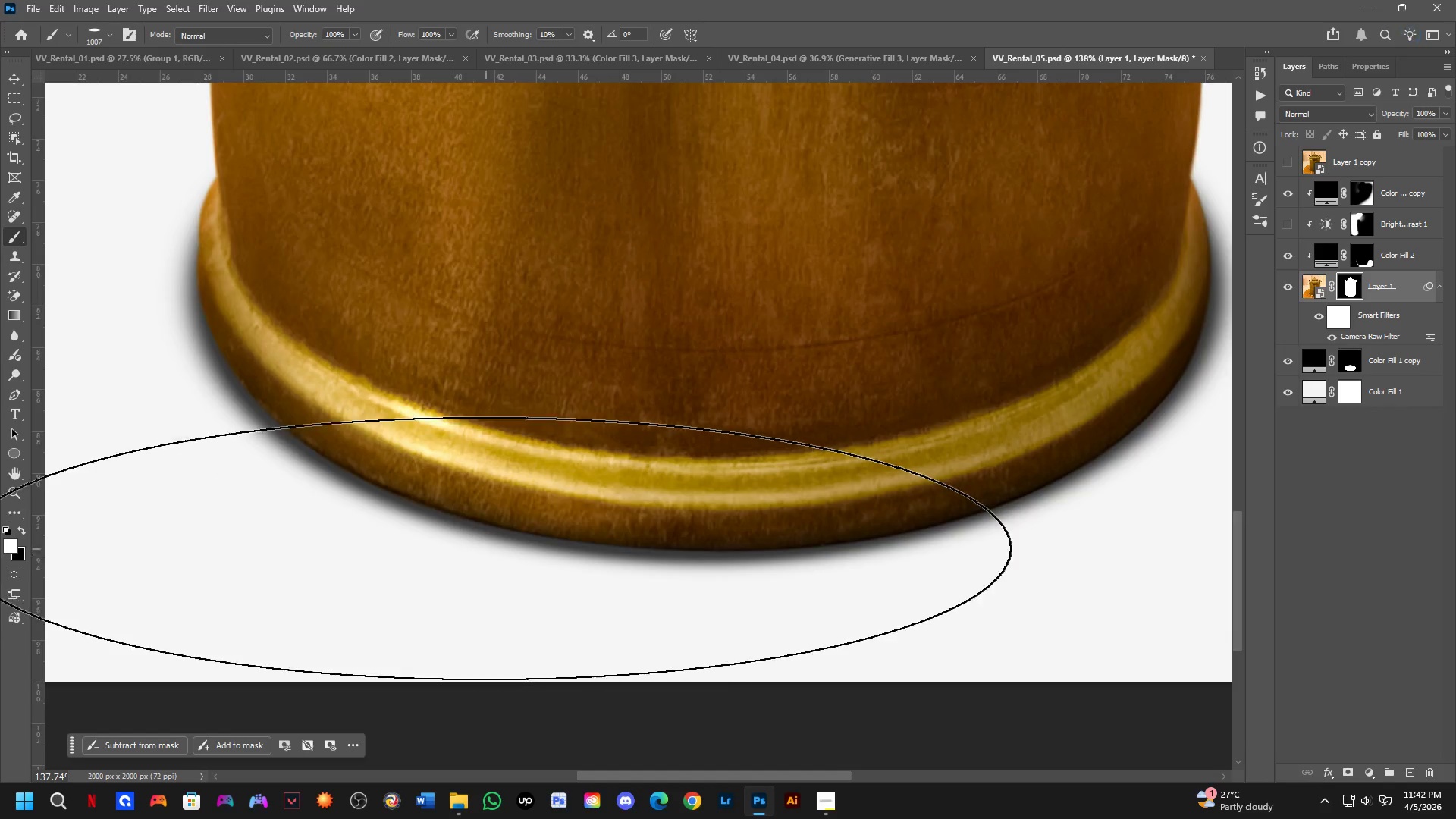 
hold_key(key=AltLeft, duration=0.95)
 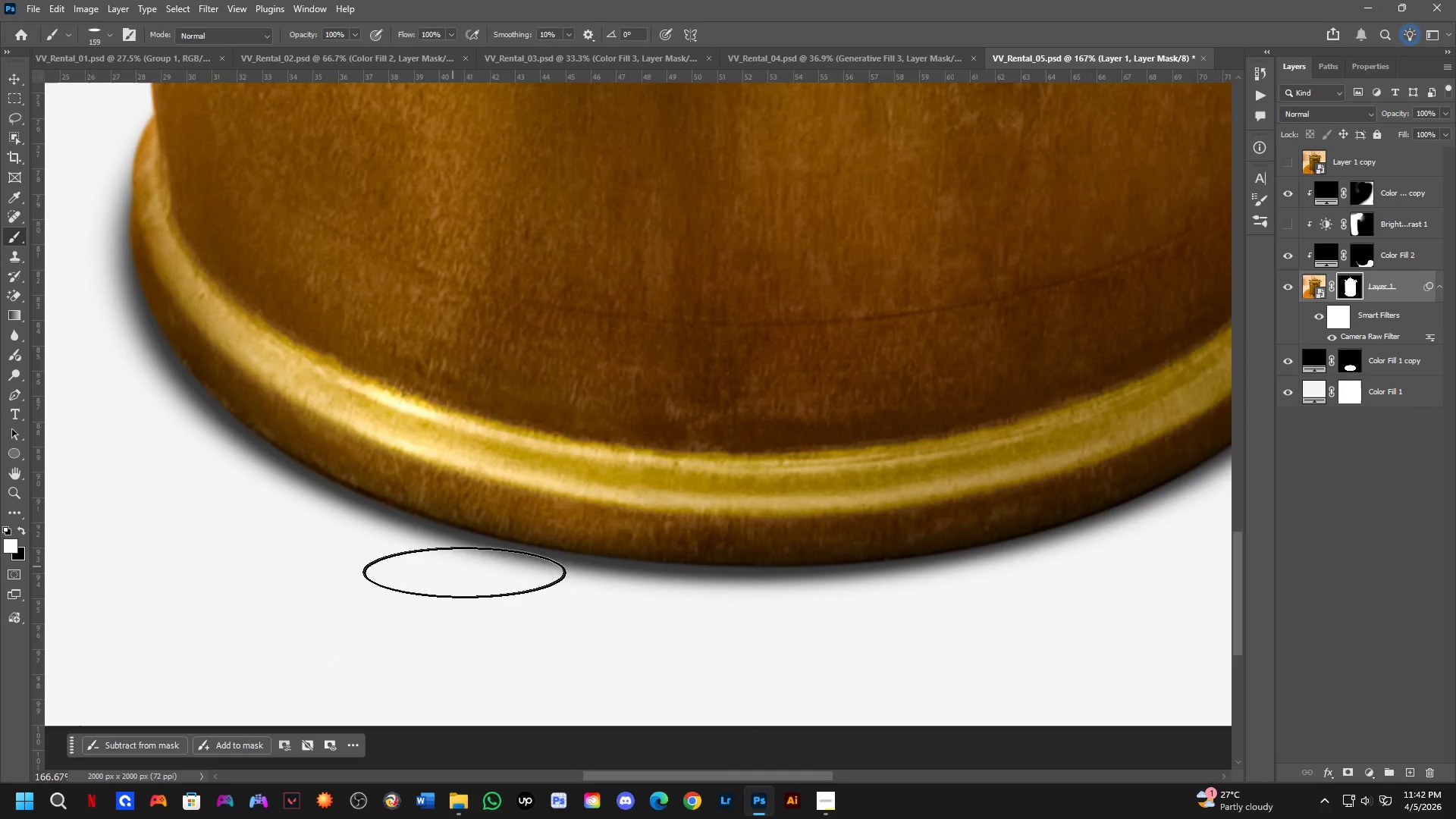 
scroll: coordinate [546, 469], scroll_direction: up, amount: 2.0
 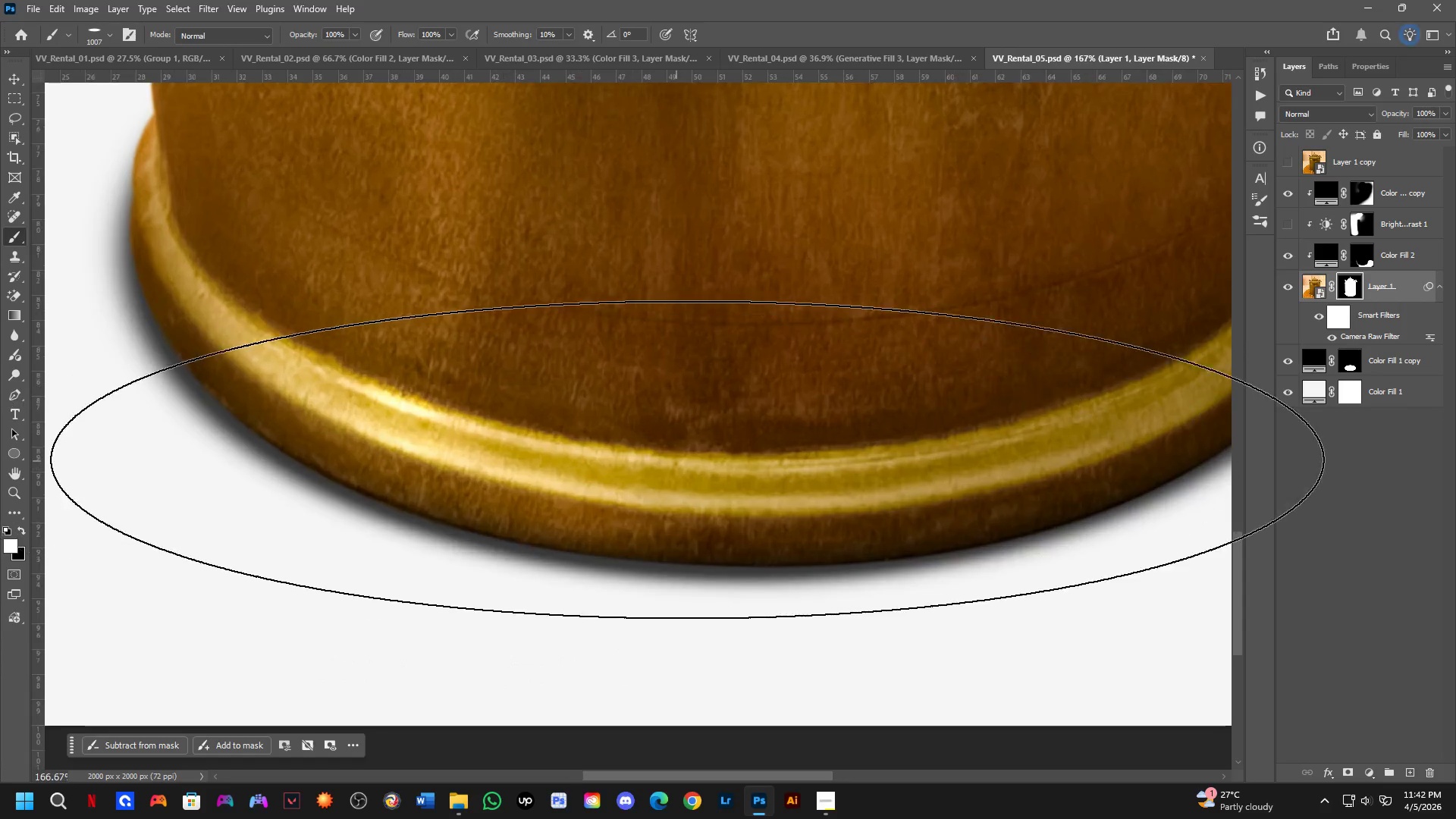 
hold_key(key=AltLeft, duration=1.0)
 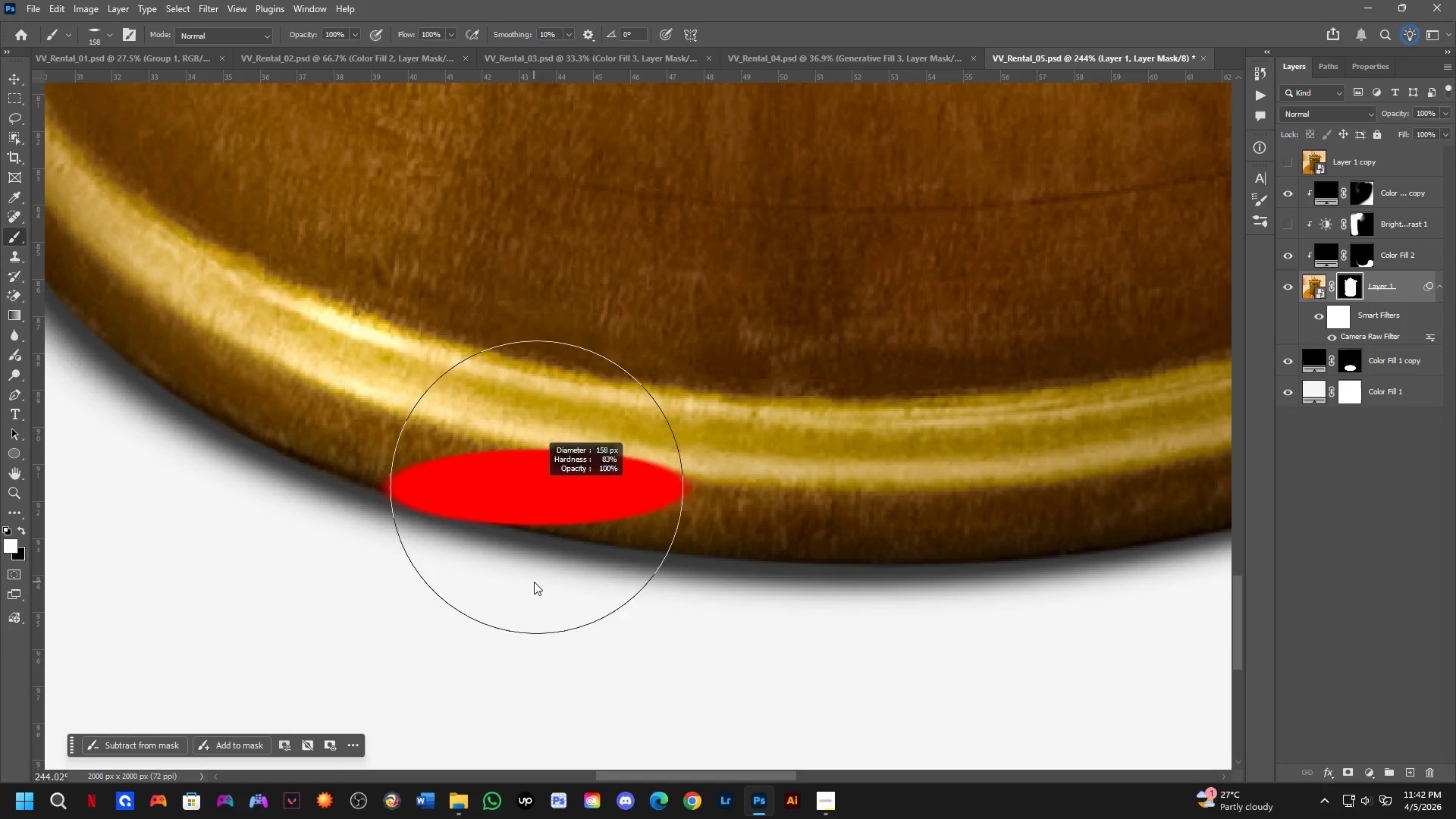 
scroll: coordinate [510, 568], scroll_direction: up, amount: 4.0
 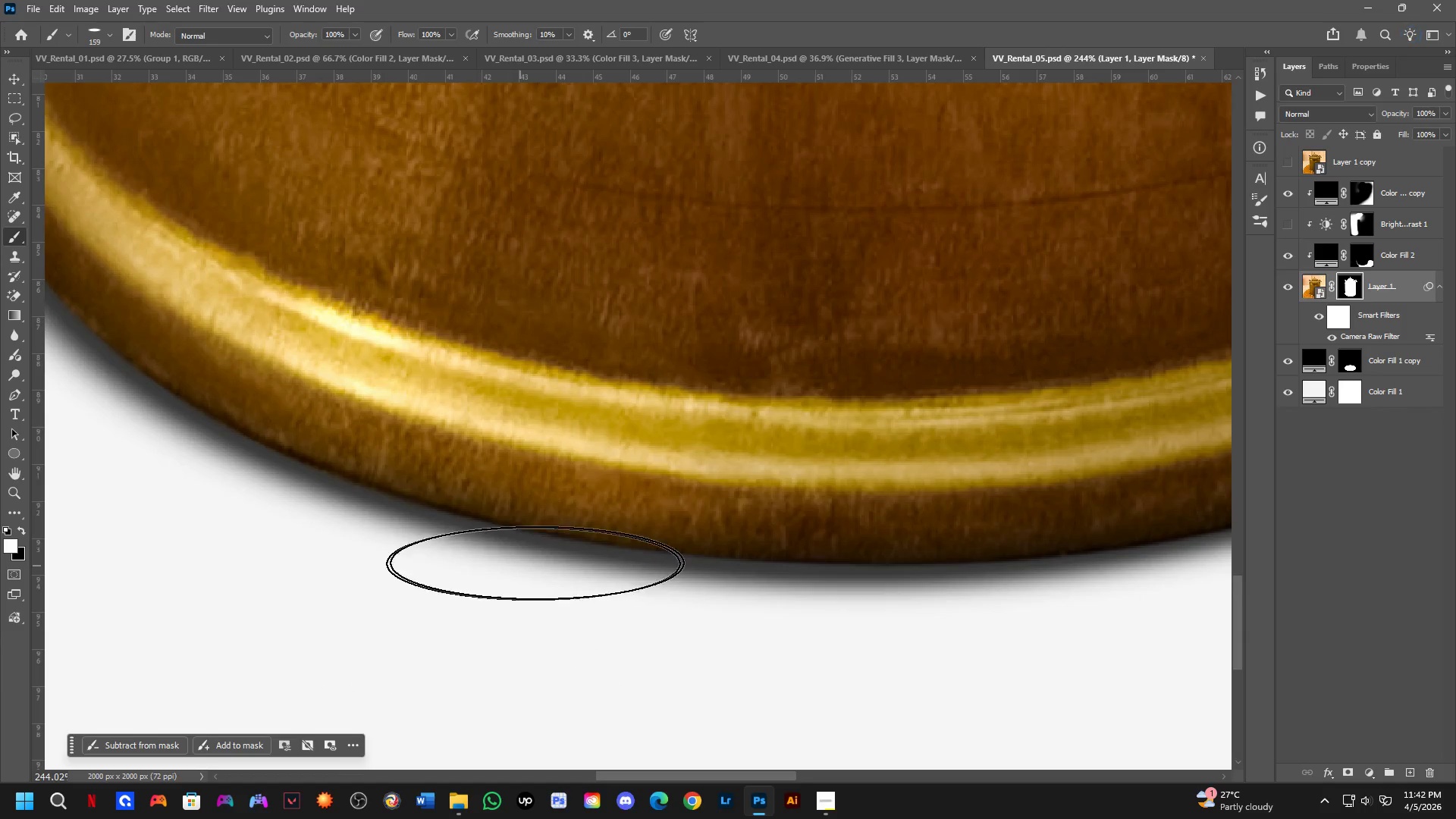 
key(Alt+AltLeft)
 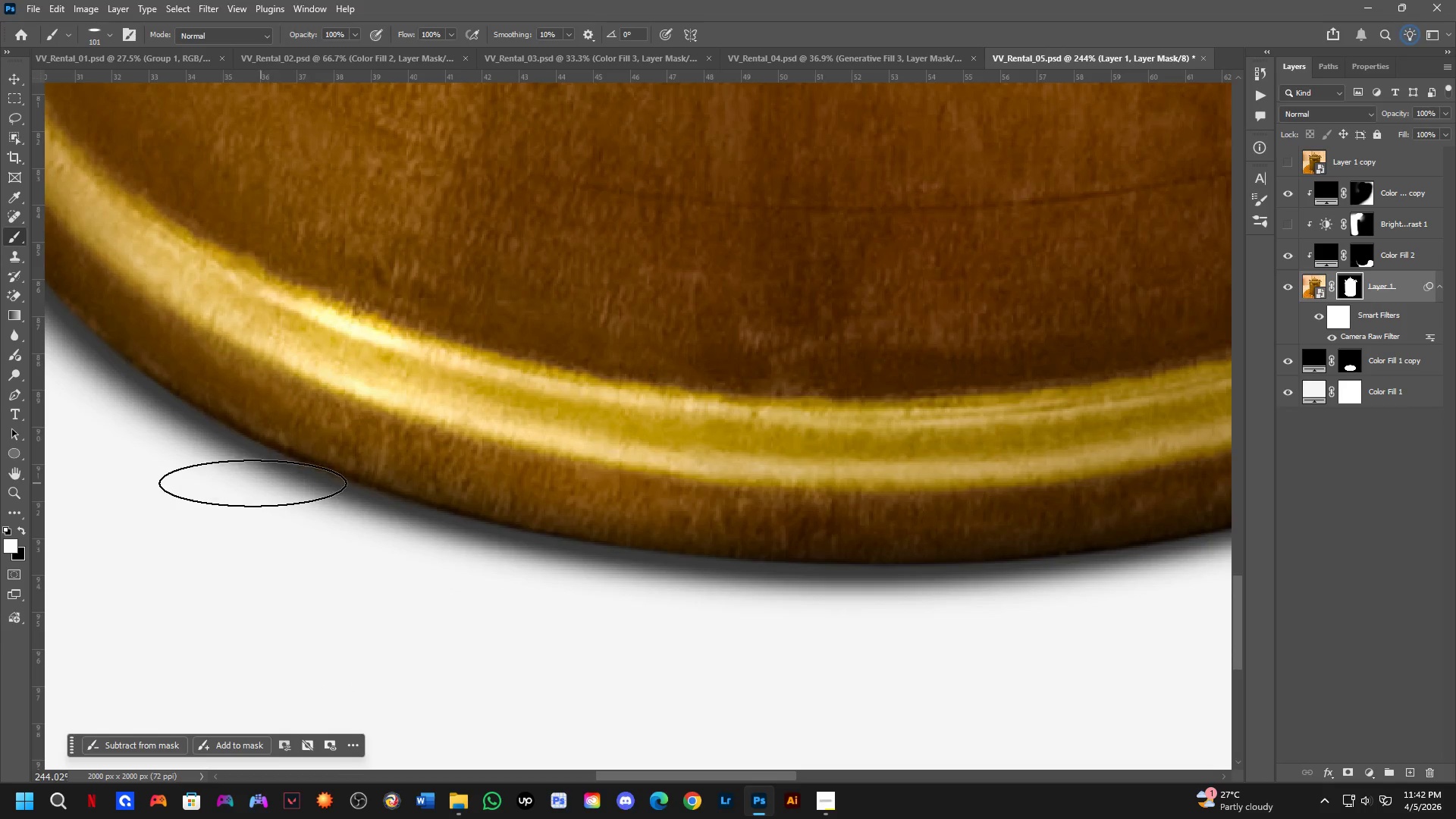 
left_click_drag(start_coordinate=[262, 491], to_coordinate=[357, 535])
 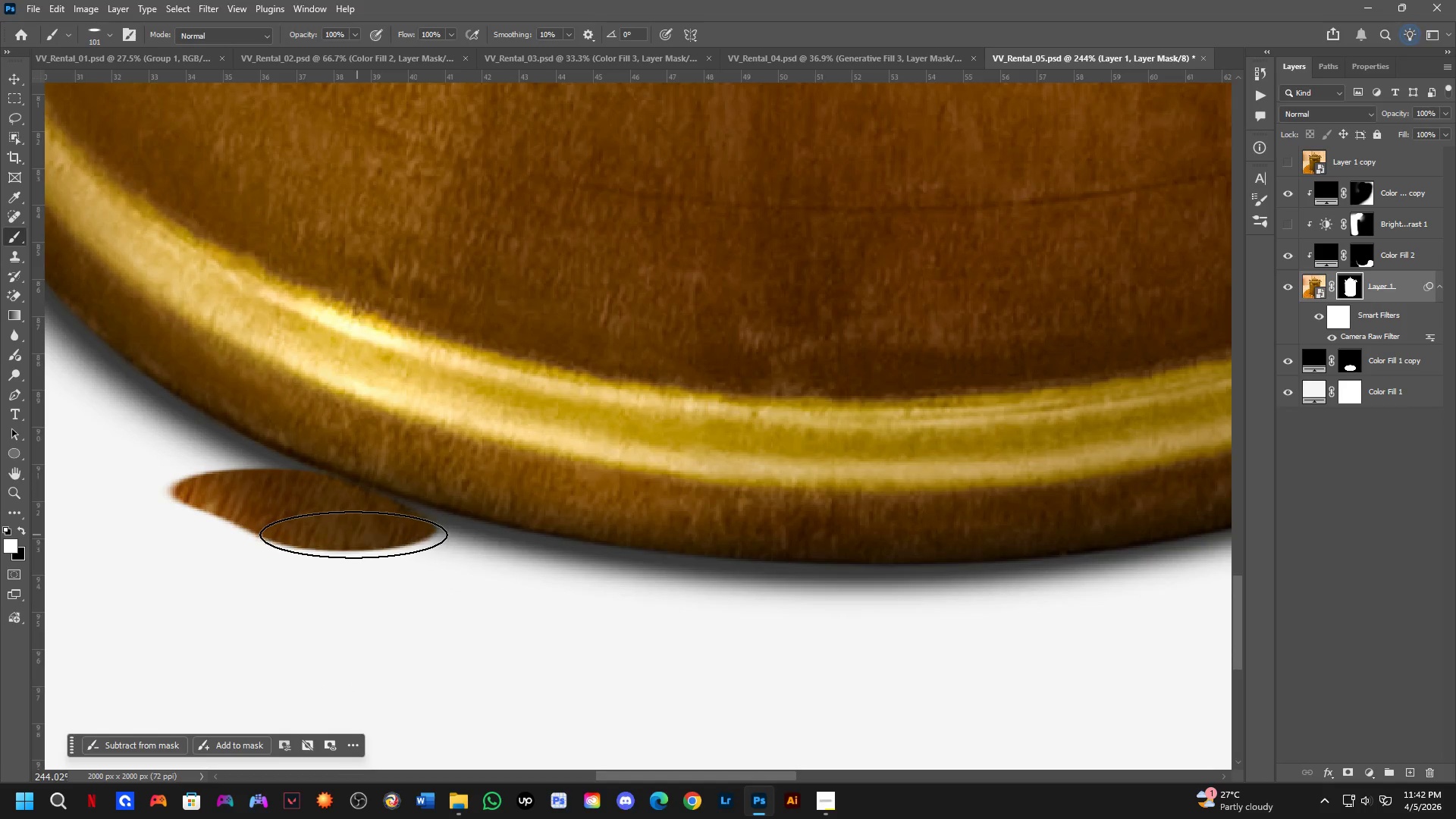 
key(Control+ControlLeft)
 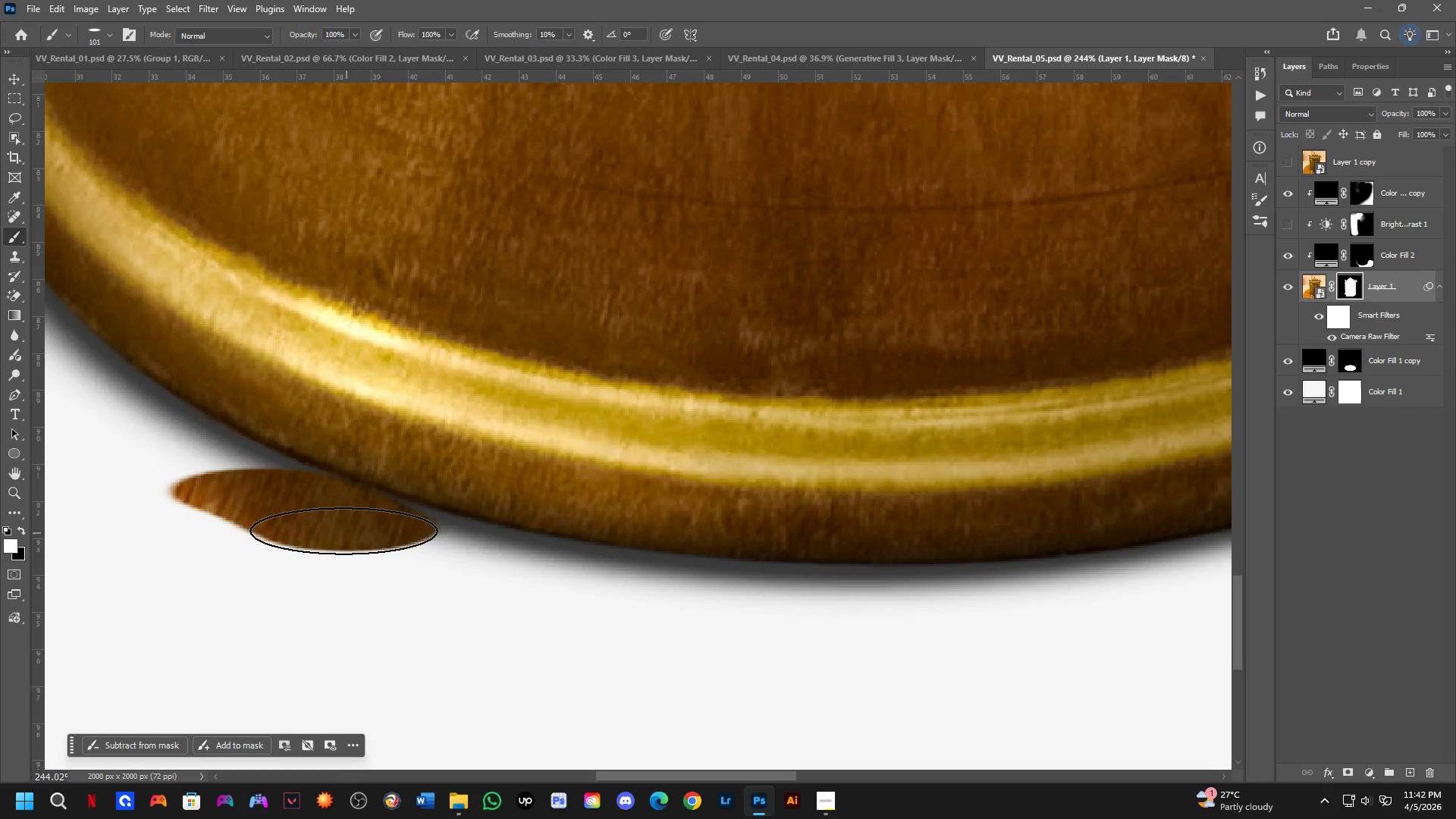 
key(Control+Z)
 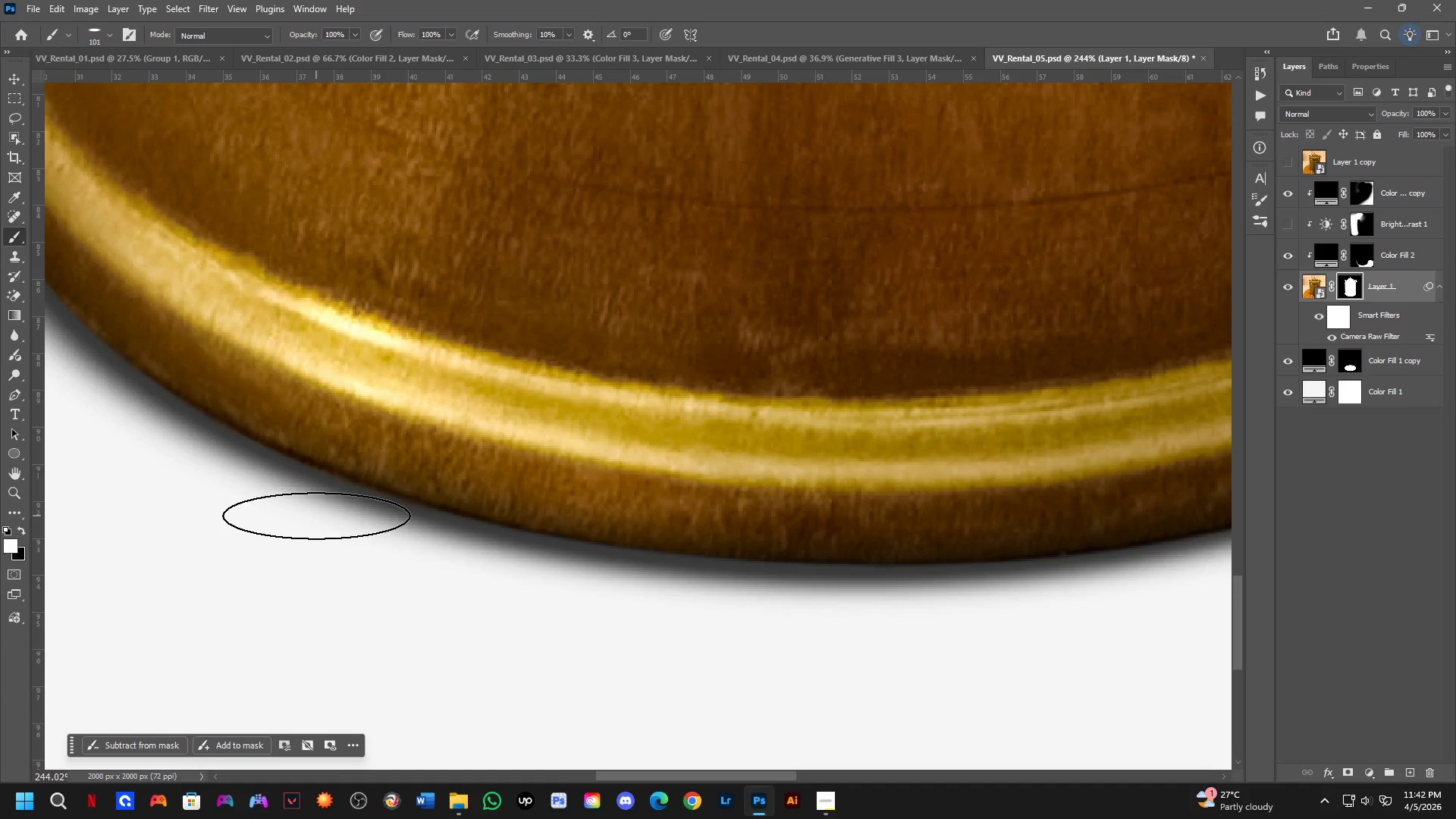 
key(X)
 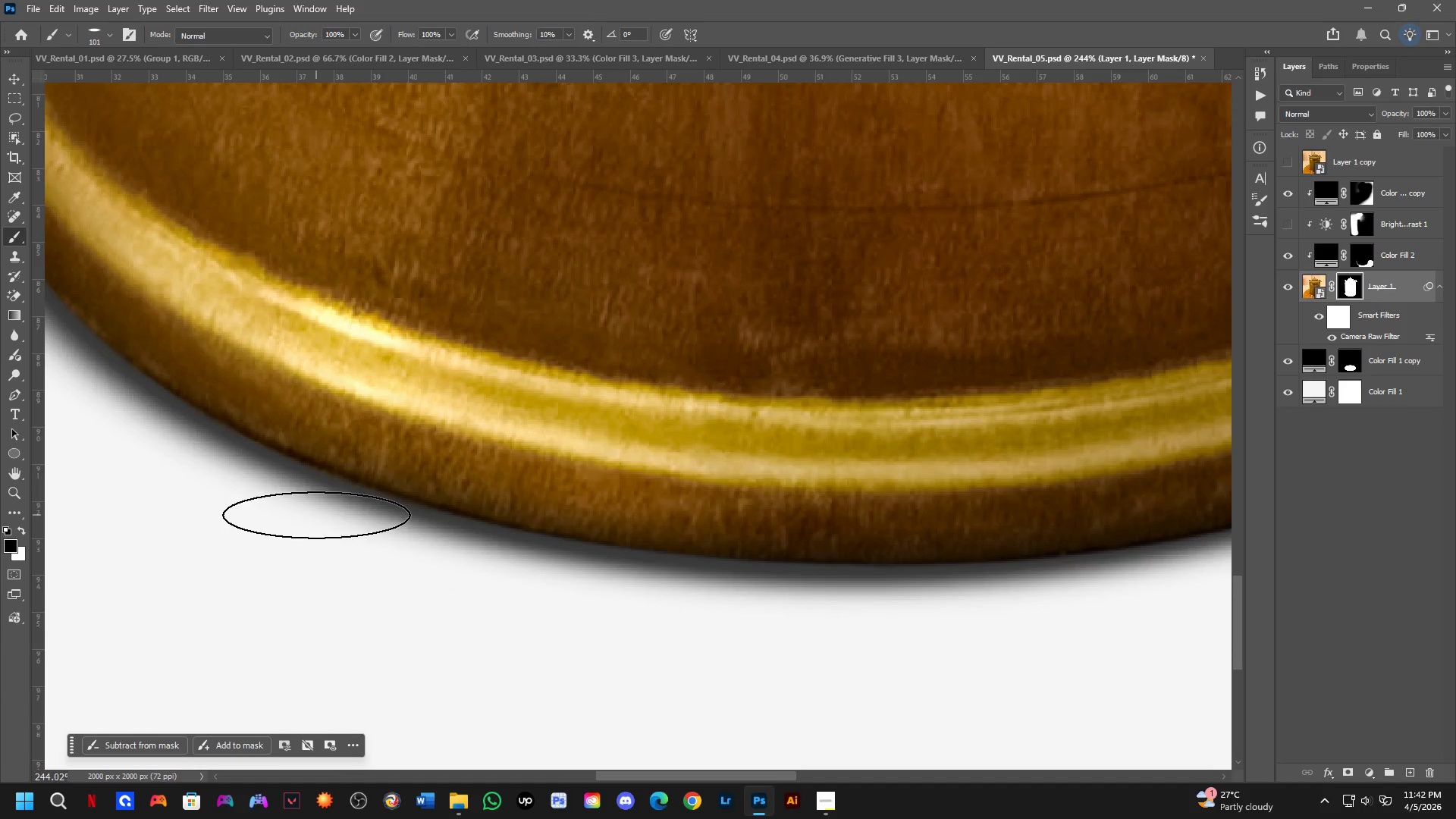 
left_click_drag(start_coordinate=[316, 515], to_coordinate=[302, 516])
 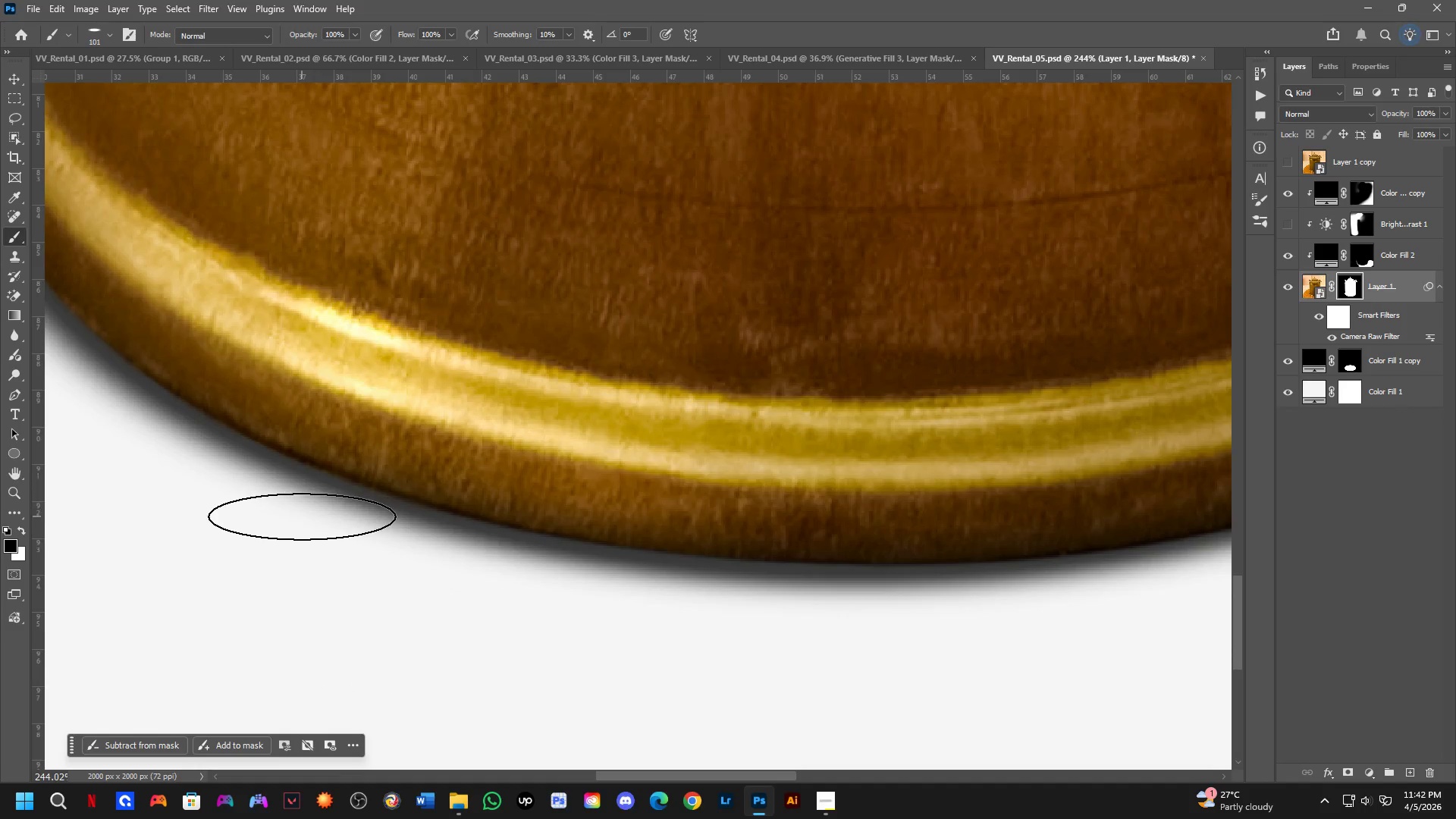 
hold_key(key=Space, duration=0.48)
 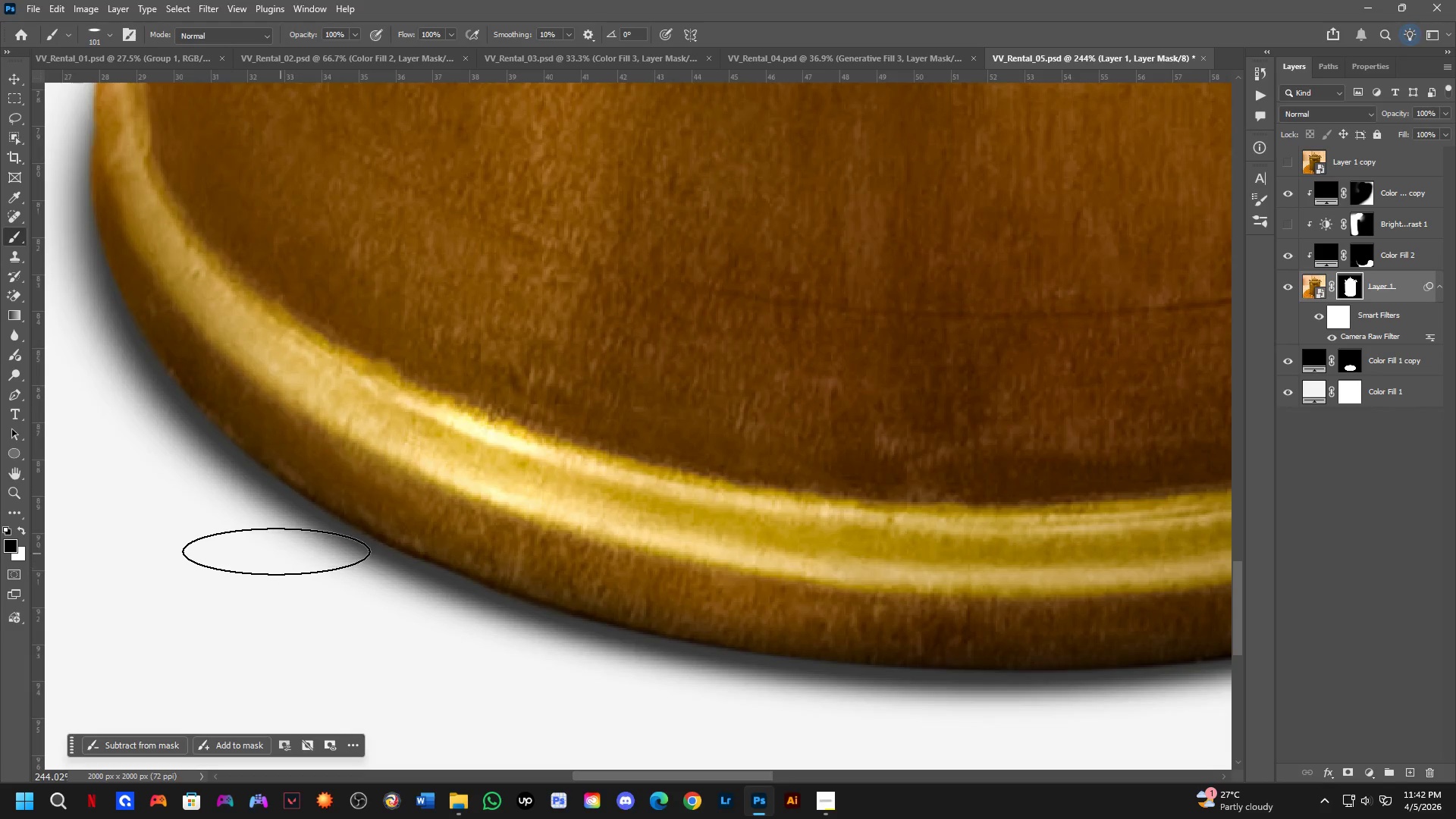 
left_click_drag(start_coordinate=[292, 515], to_coordinate=[428, 621])
 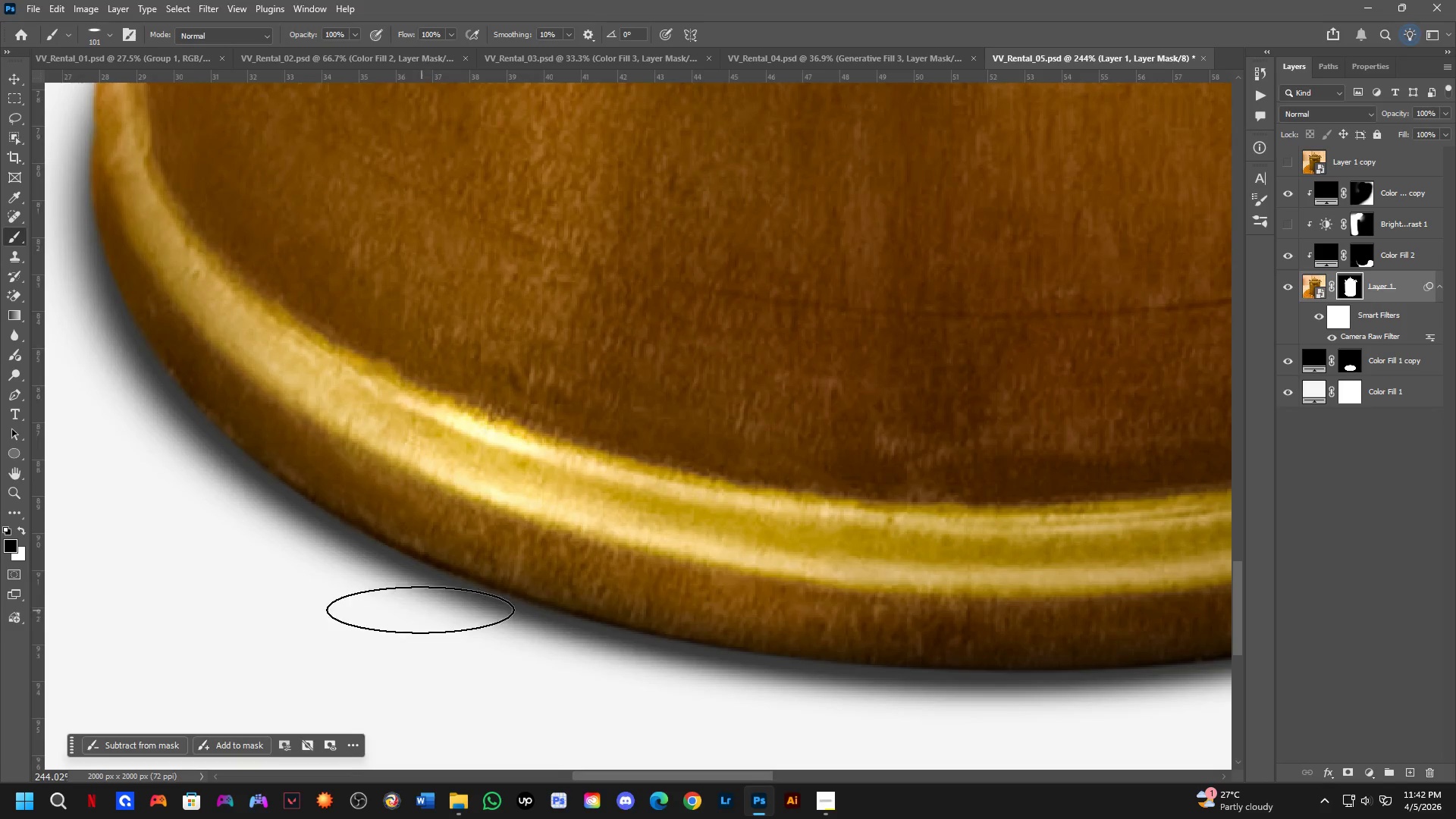 
left_click_drag(start_coordinate=[410, 603], to_coordinate=[219, 505])
 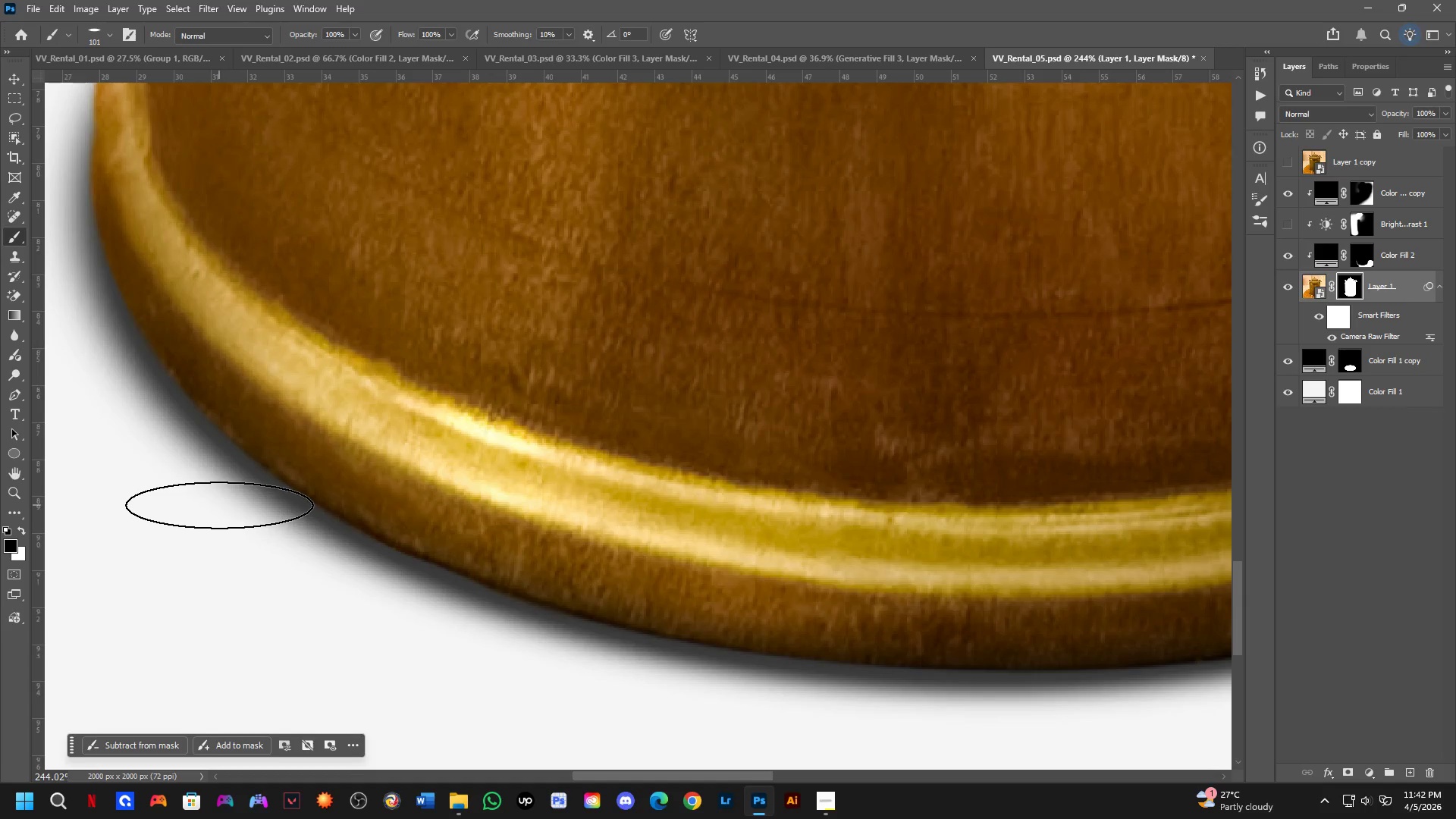 
left_click_drag(start_coordinate=[219, 505], to_coordinate=[284, 567])
 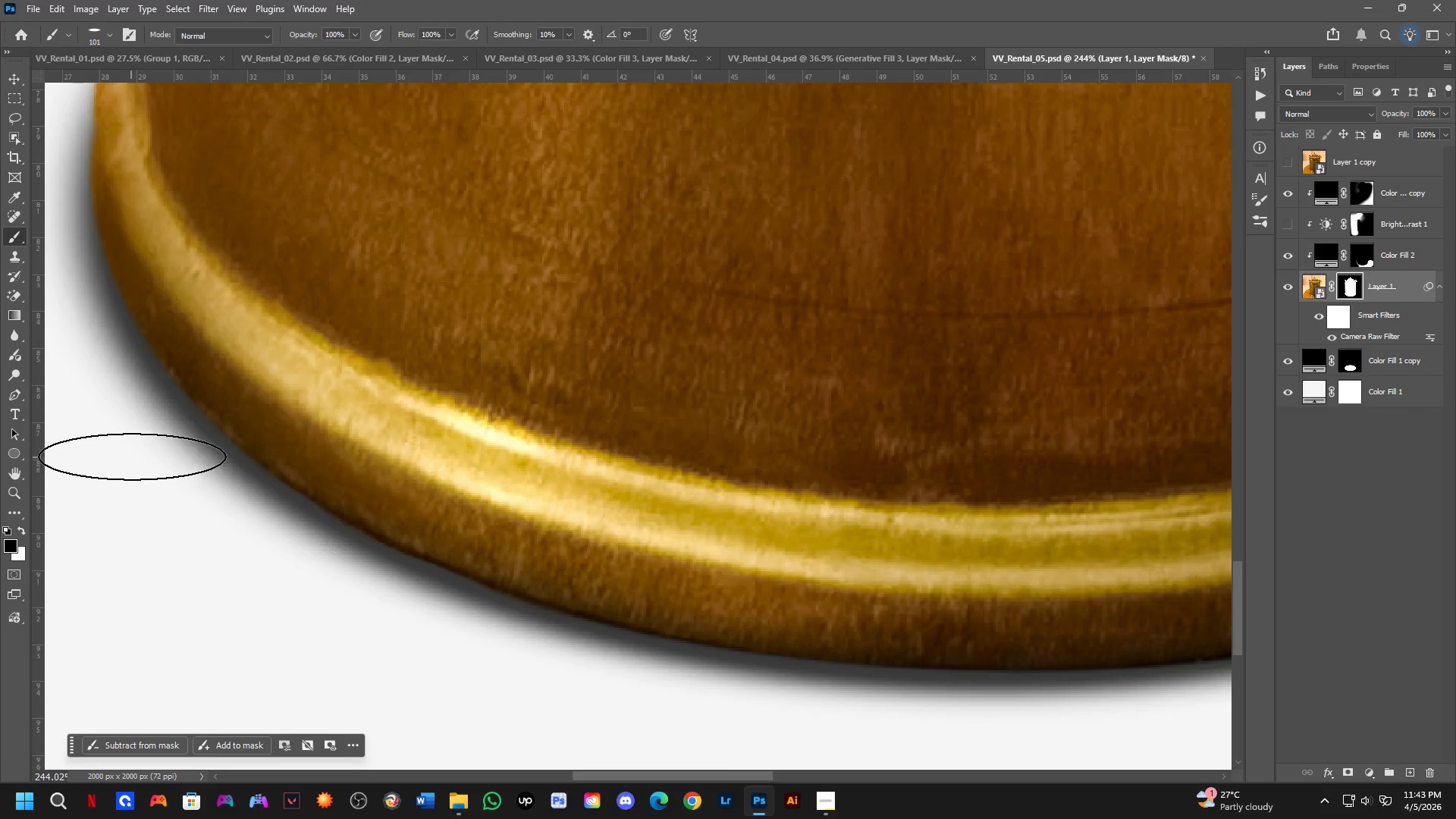 
left_click_drag(start_coordinate=[140, 448], to_coordinate=[268, 528])
 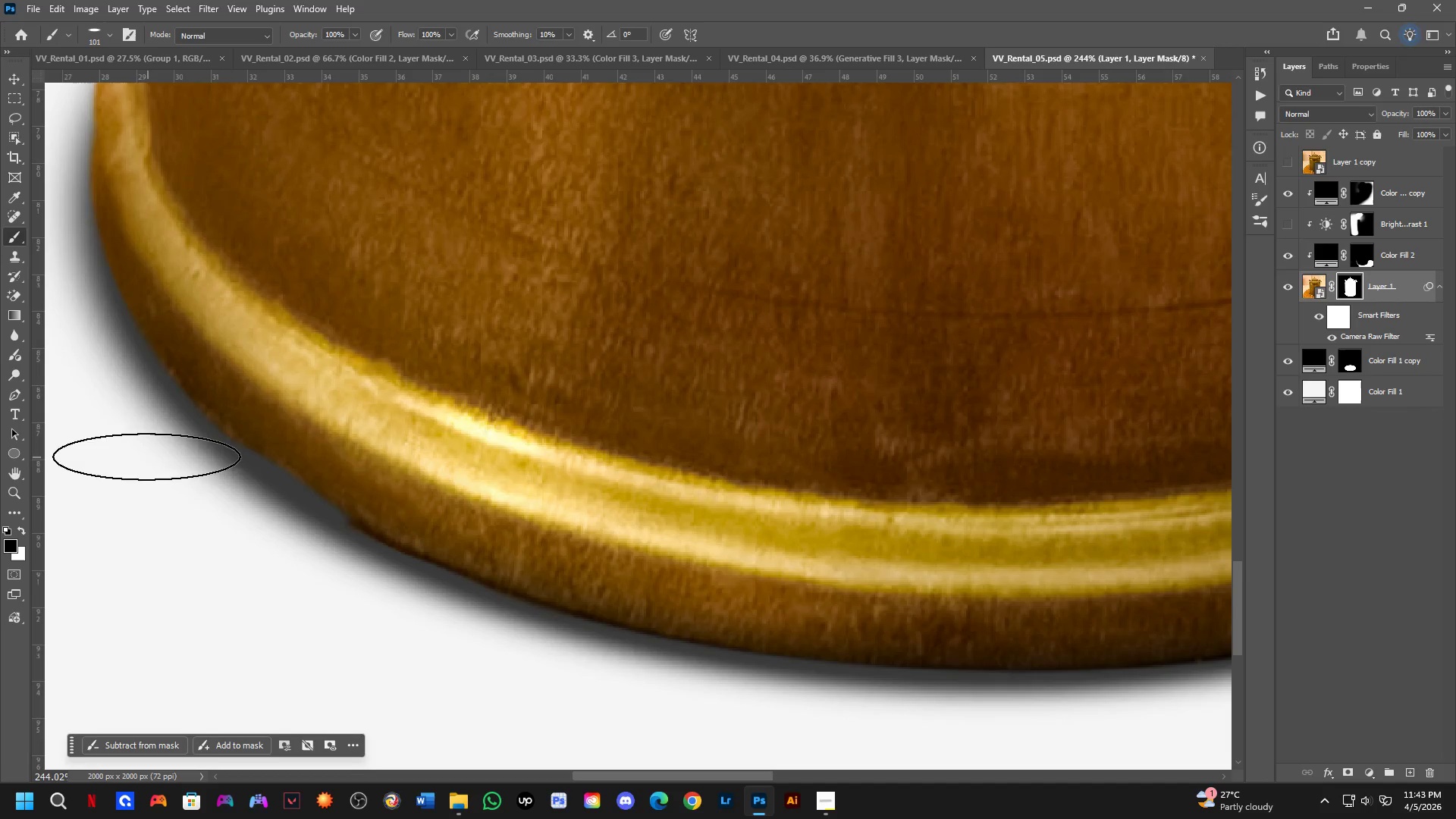 
key(Control+ControlLeft)
 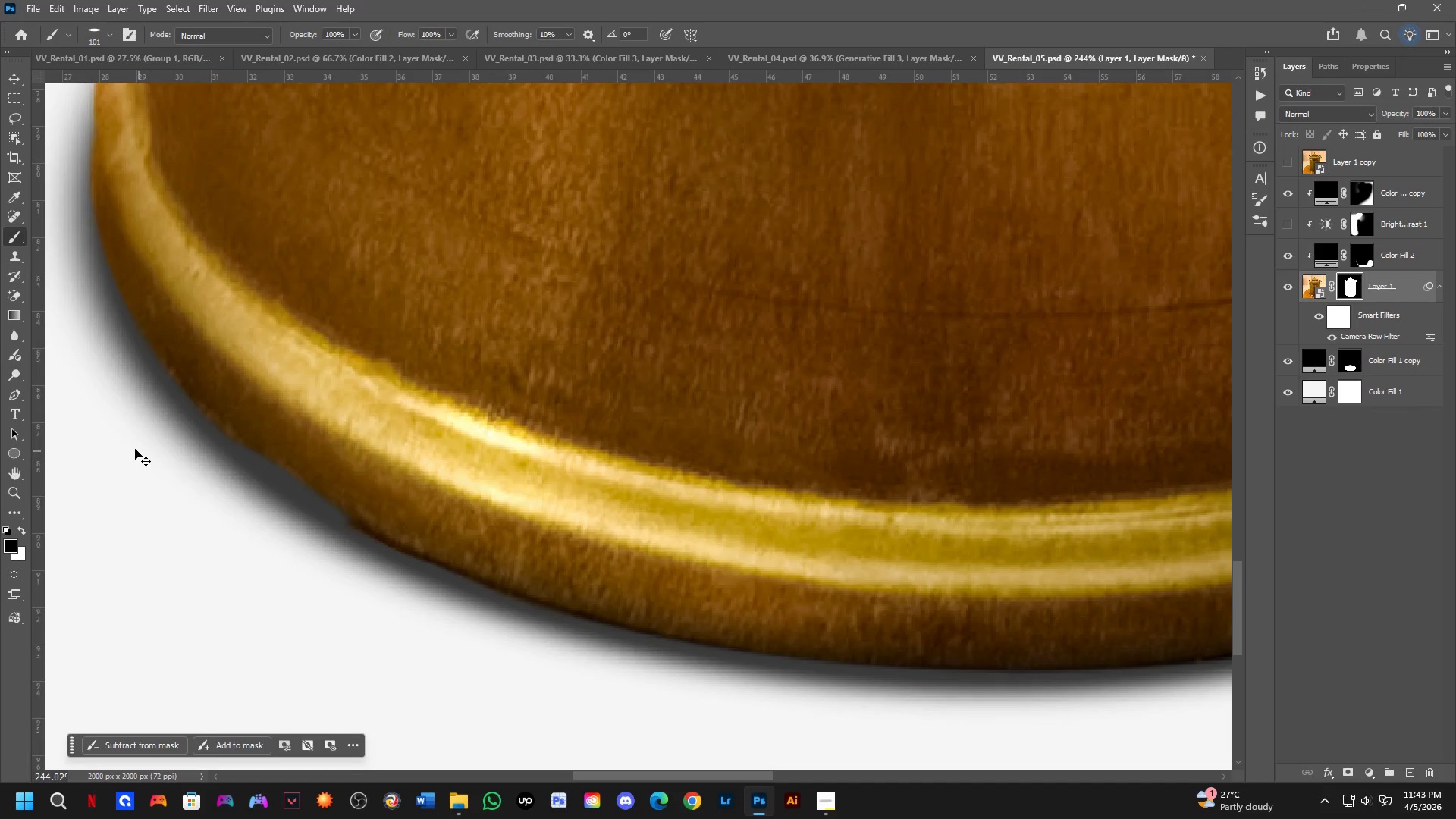 
key(Control+Z)
 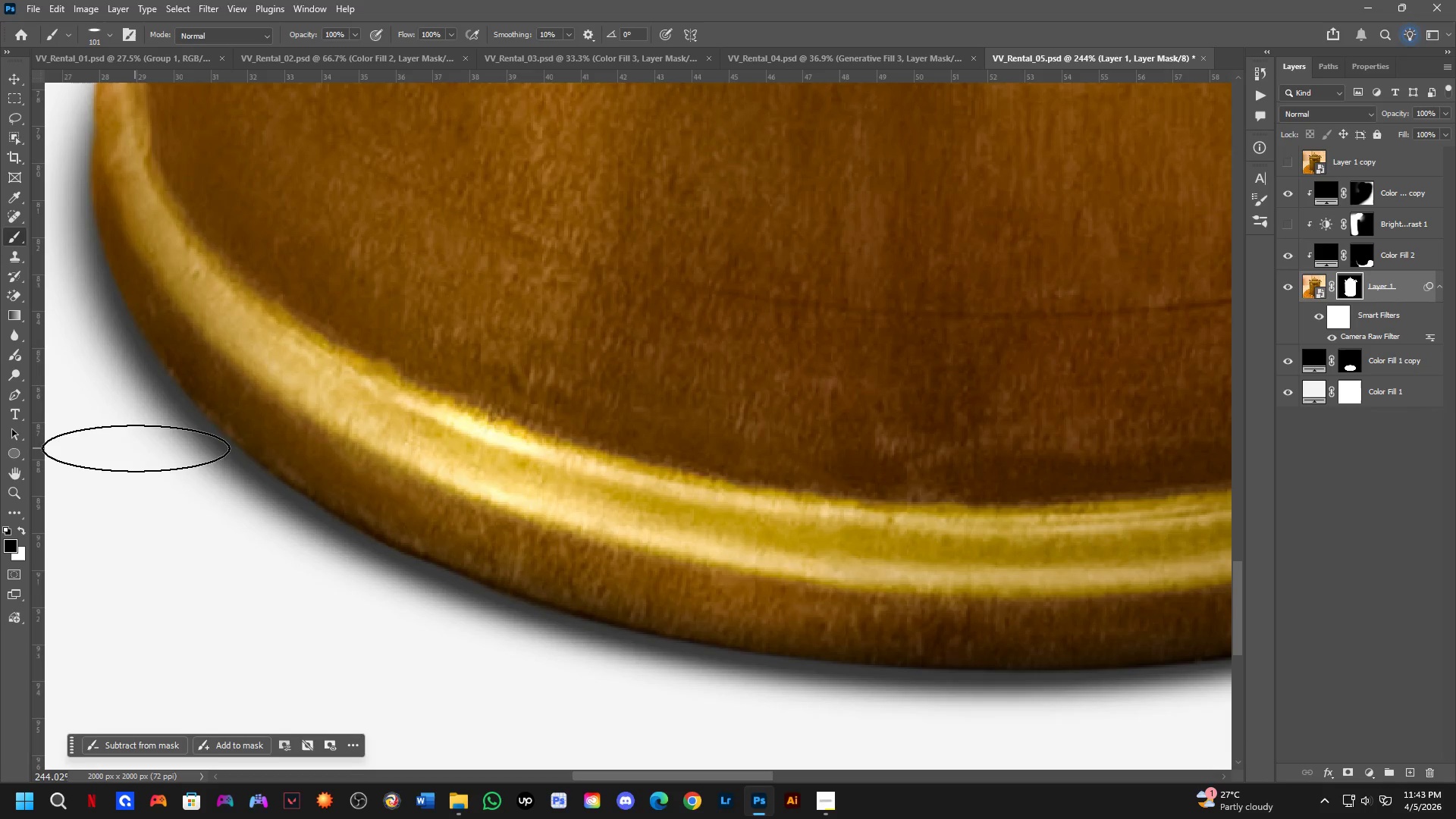 
left_click_drag(start_coordinate=[139, 448], to_coordinate=[302, 560])
 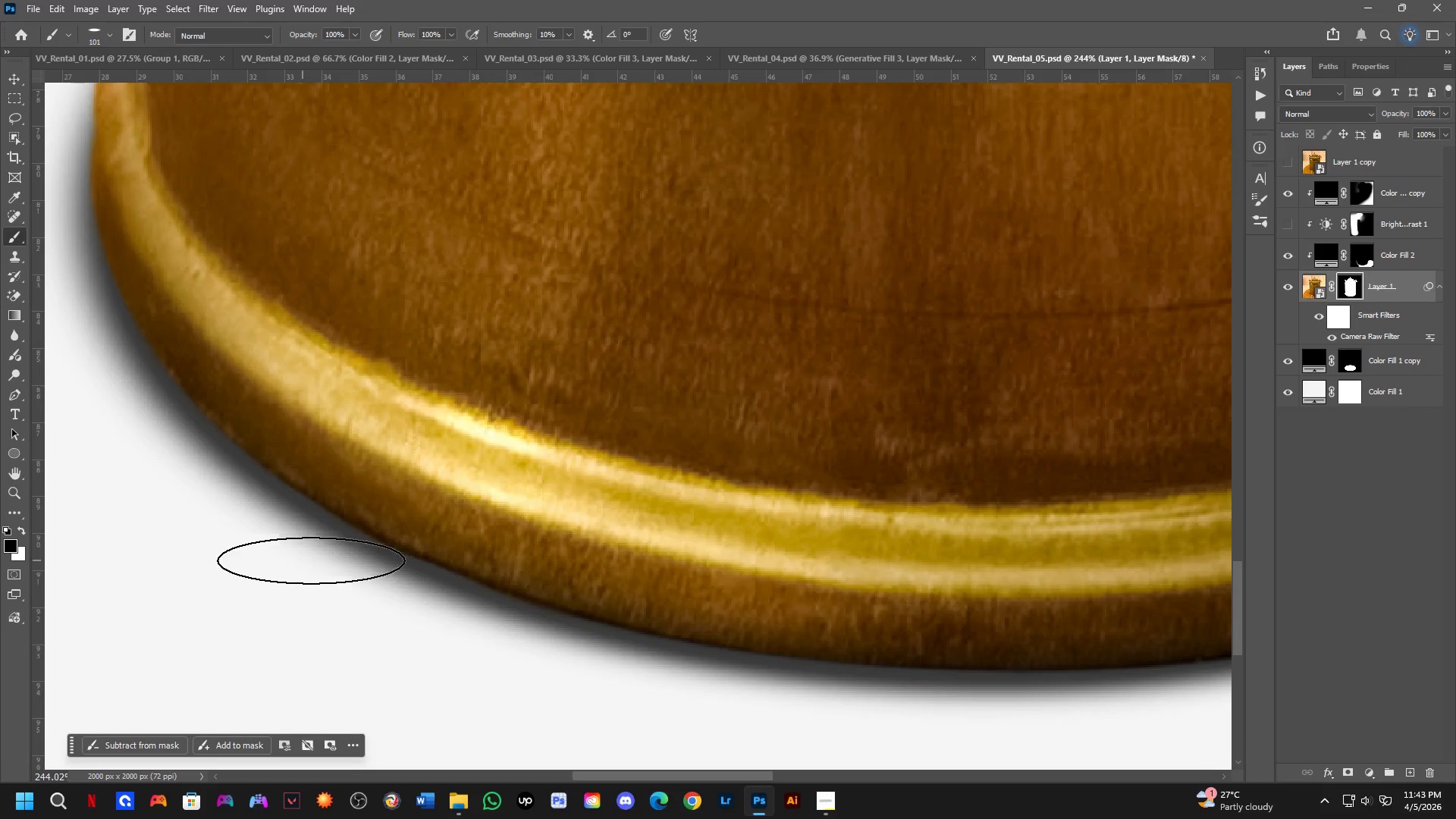 
left_click_drag(start_coordinate=[546, 432], to_coordinate=[586, 400])
 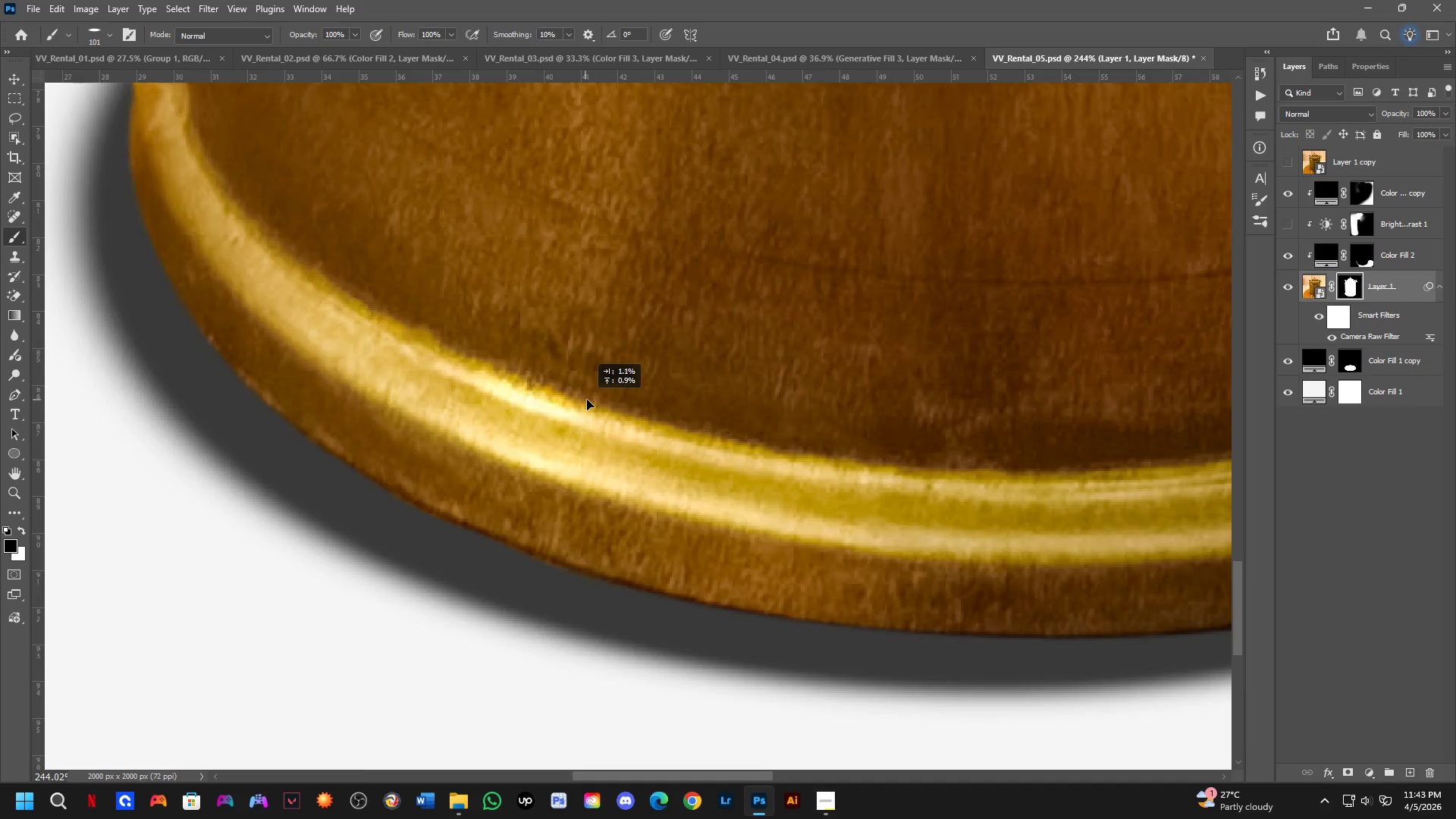 
key(Control+Z)
 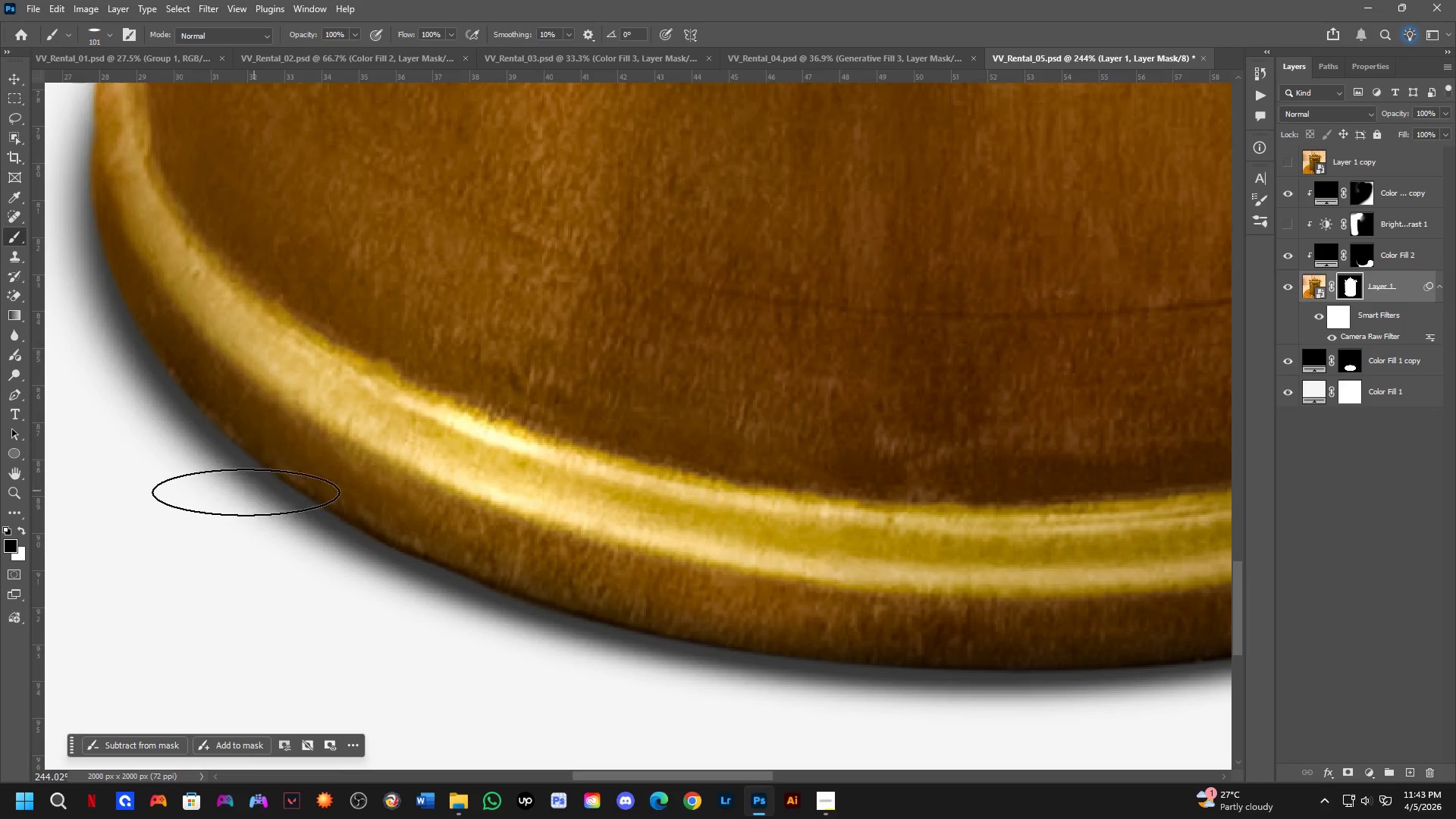 
left_click_drag(start_coordinate=[324, 433], to_coordinate=[406, 372])
 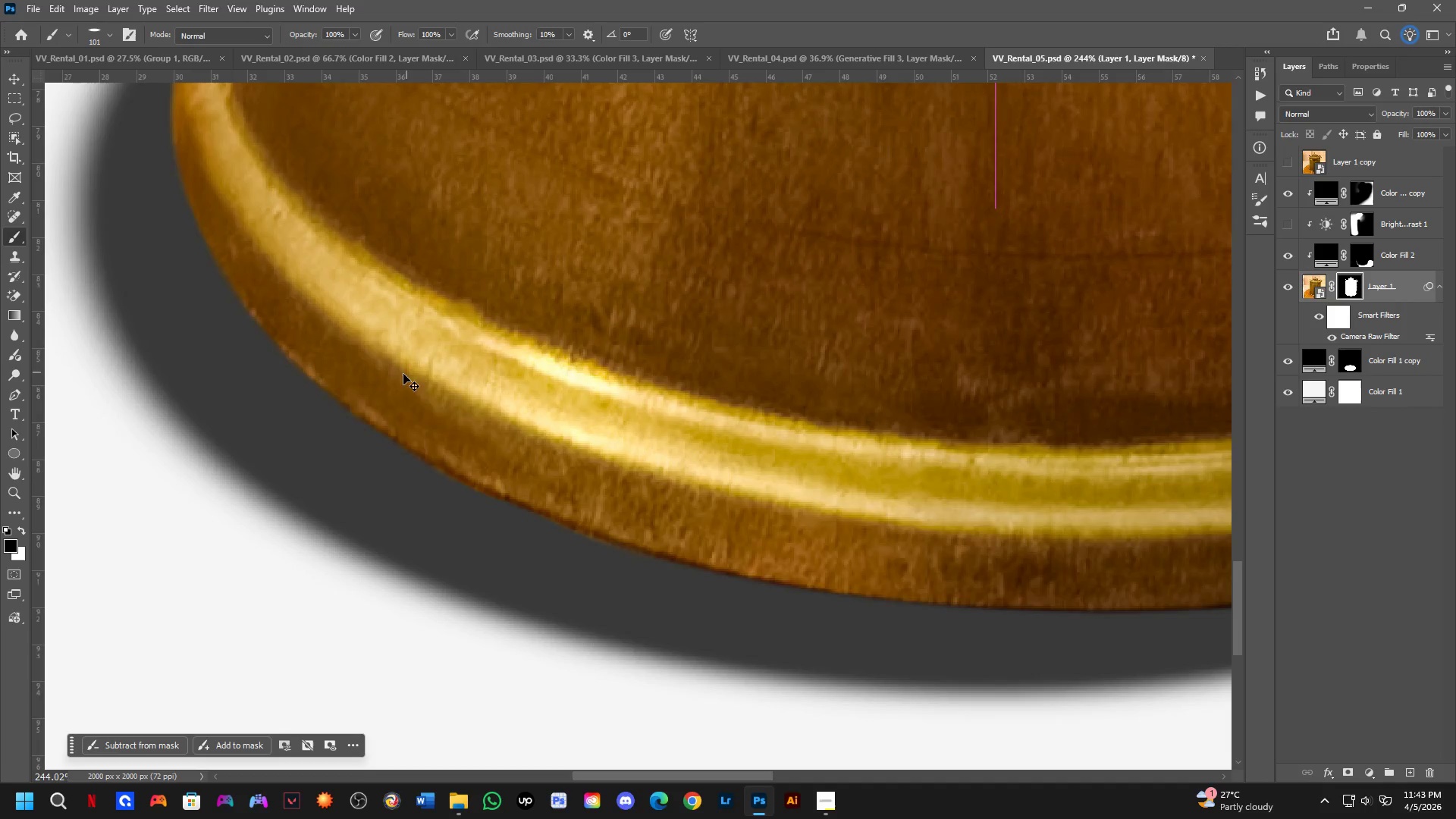 
key(Control+Z)
 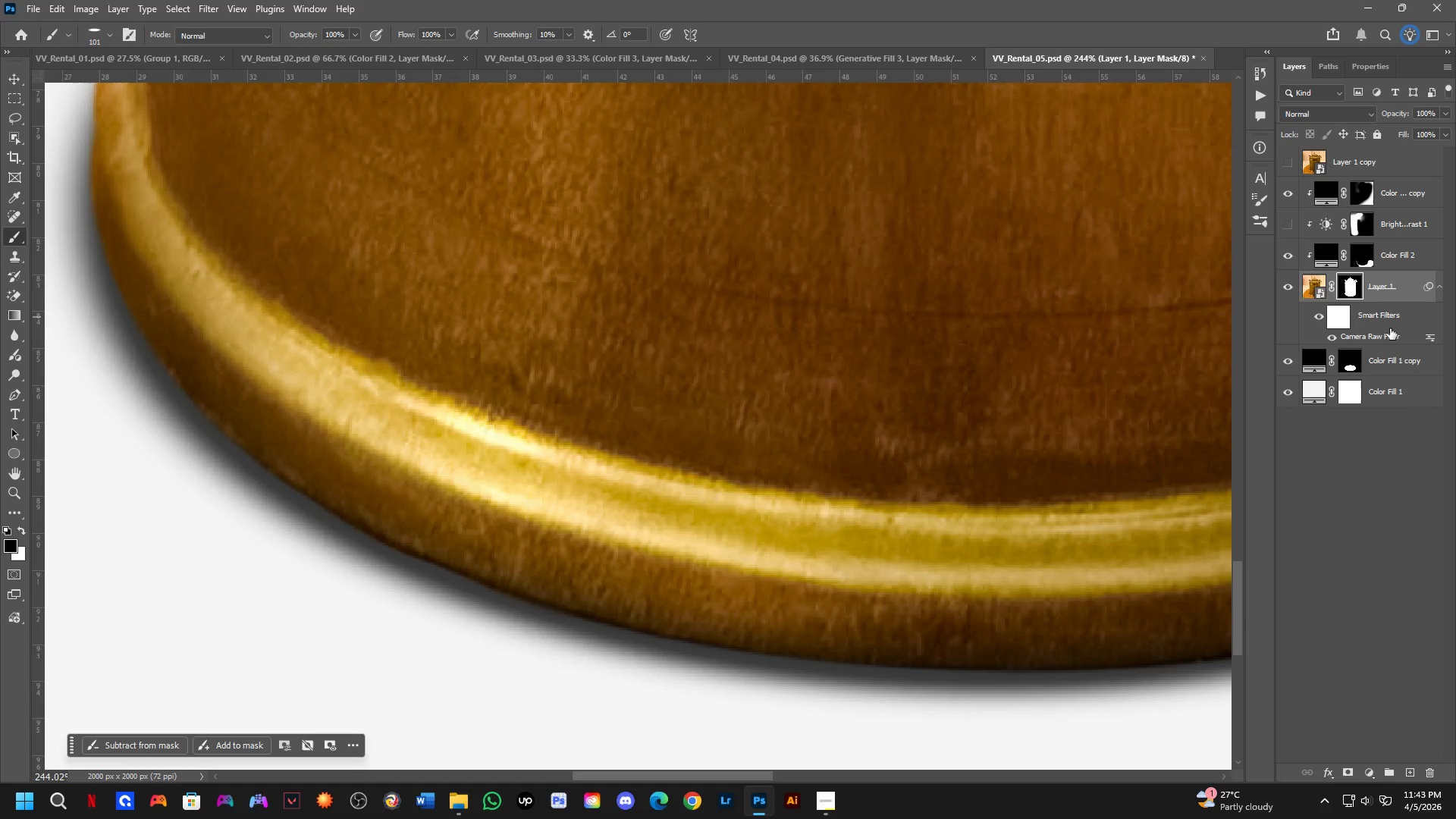 
left_click_drag(start_coordinate=[1394, 352], to_coordinate=[1392, 359])
 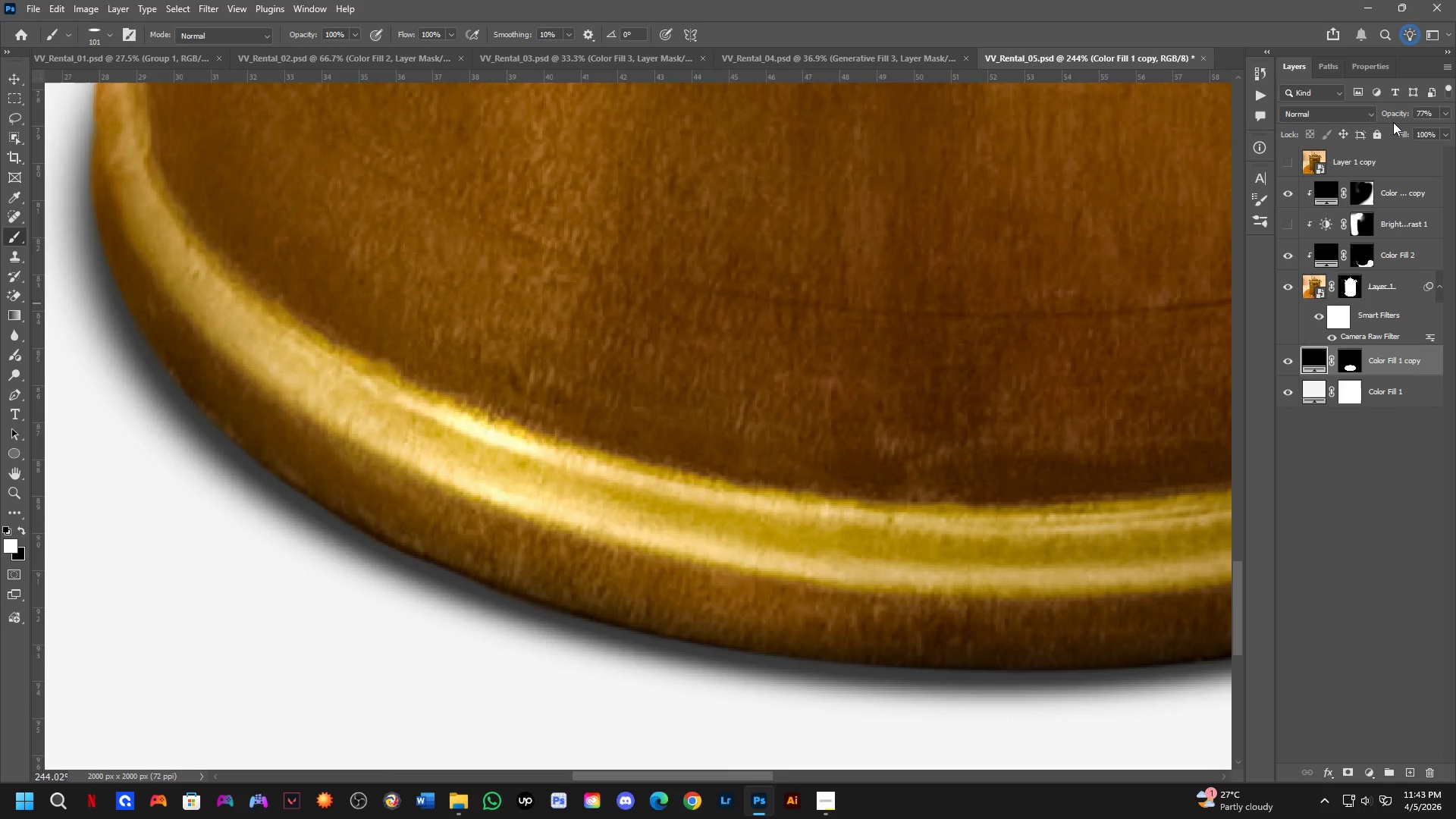 
left_click_drag(start_coordinate=[1394, 118], to_coordinate=[1429, 124])
 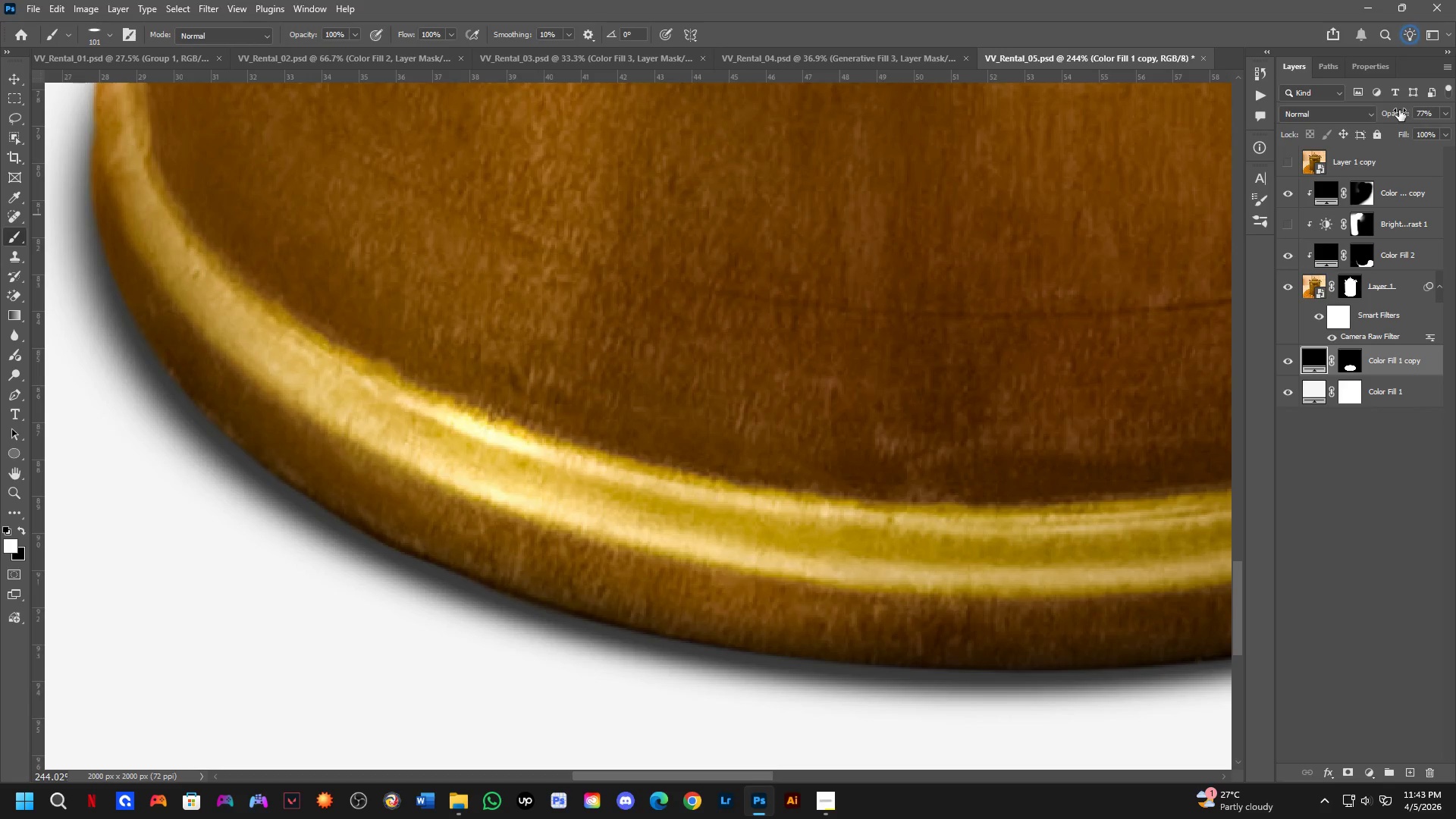 
left_click_drag(start_coordinate=[1397, 117], to_coordinate=[1424, 119])
 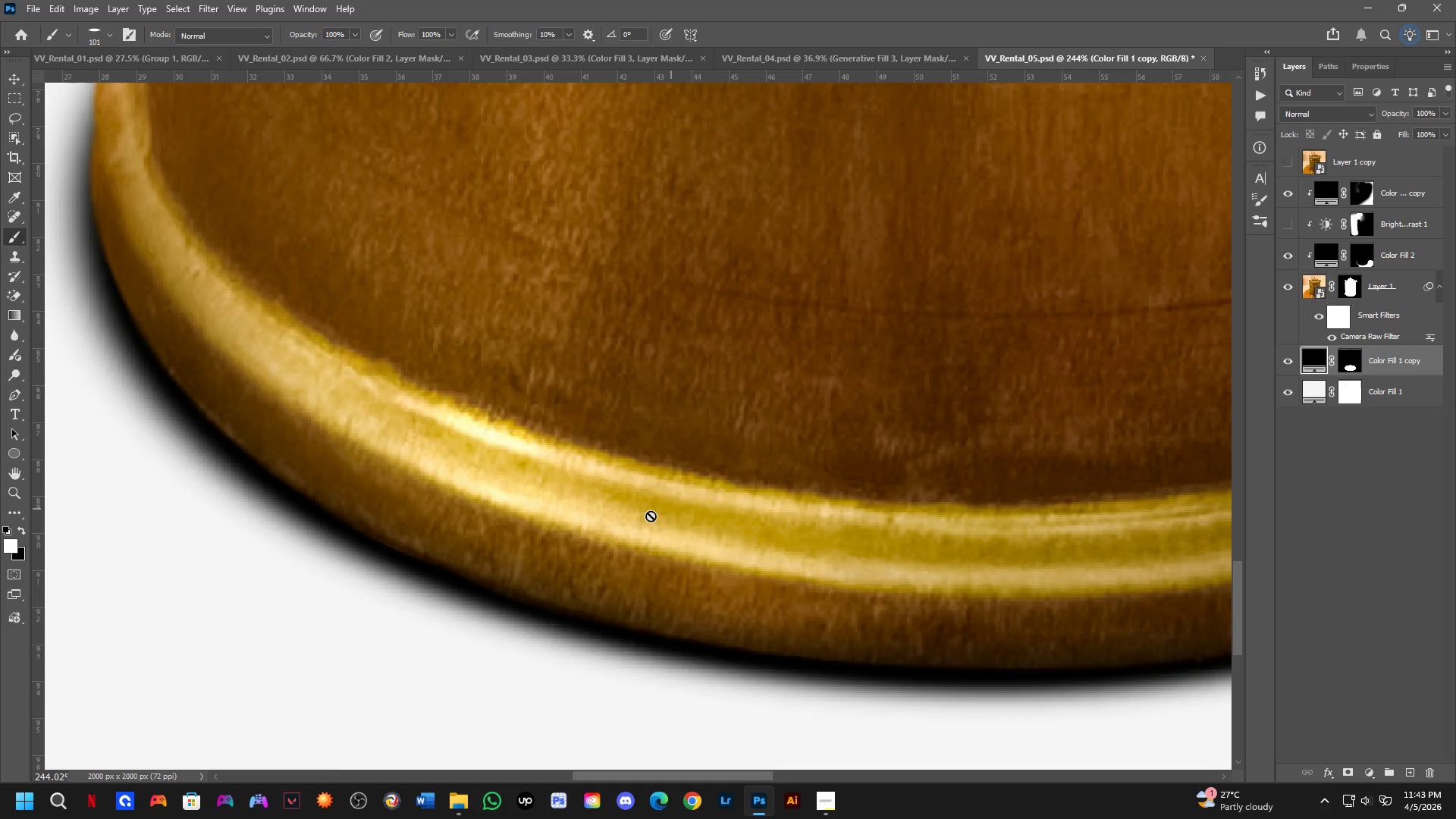 
key(Shift+ShiftLeft)
 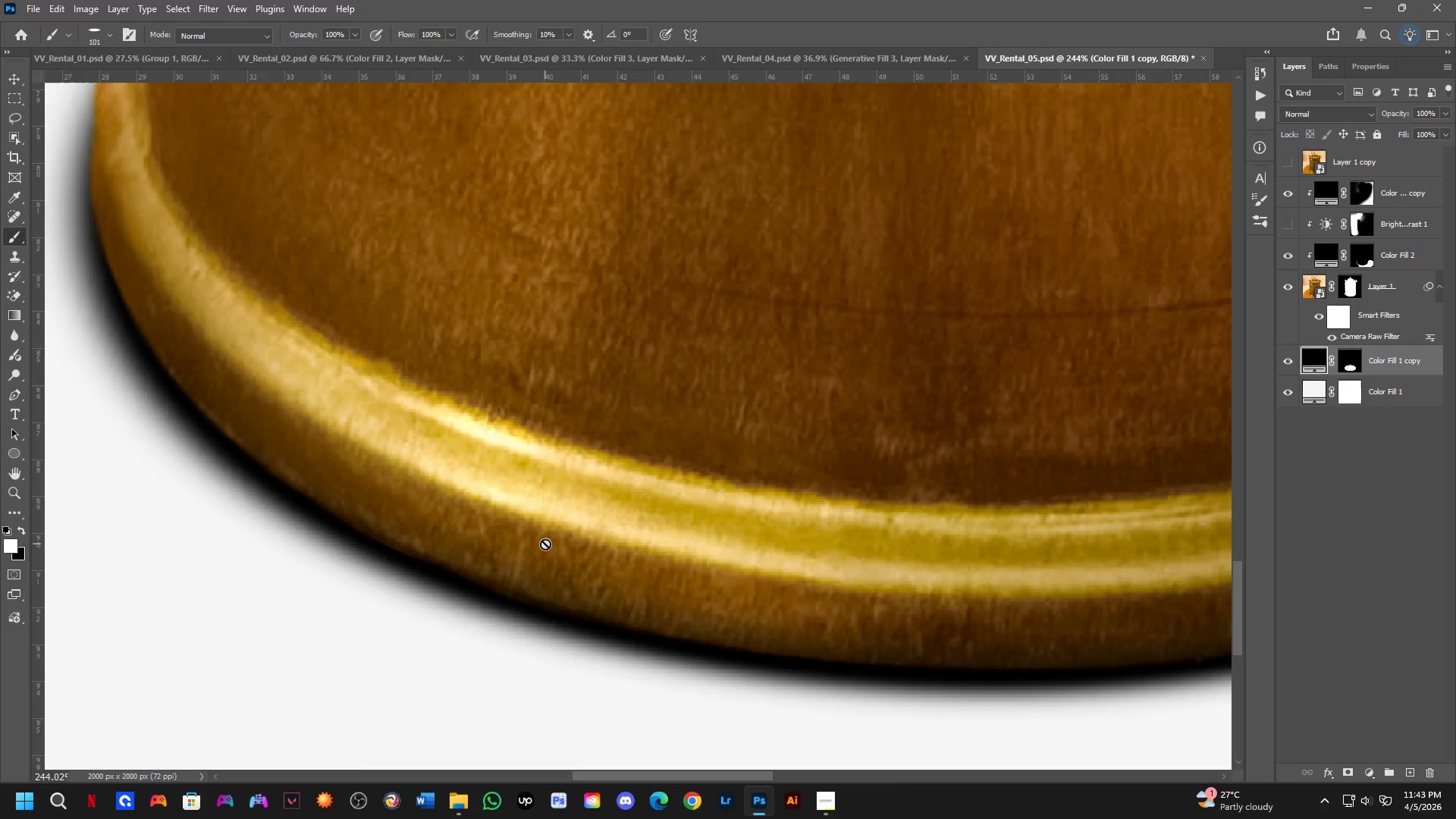 
hold_key(key=Space, duration=0.53)
 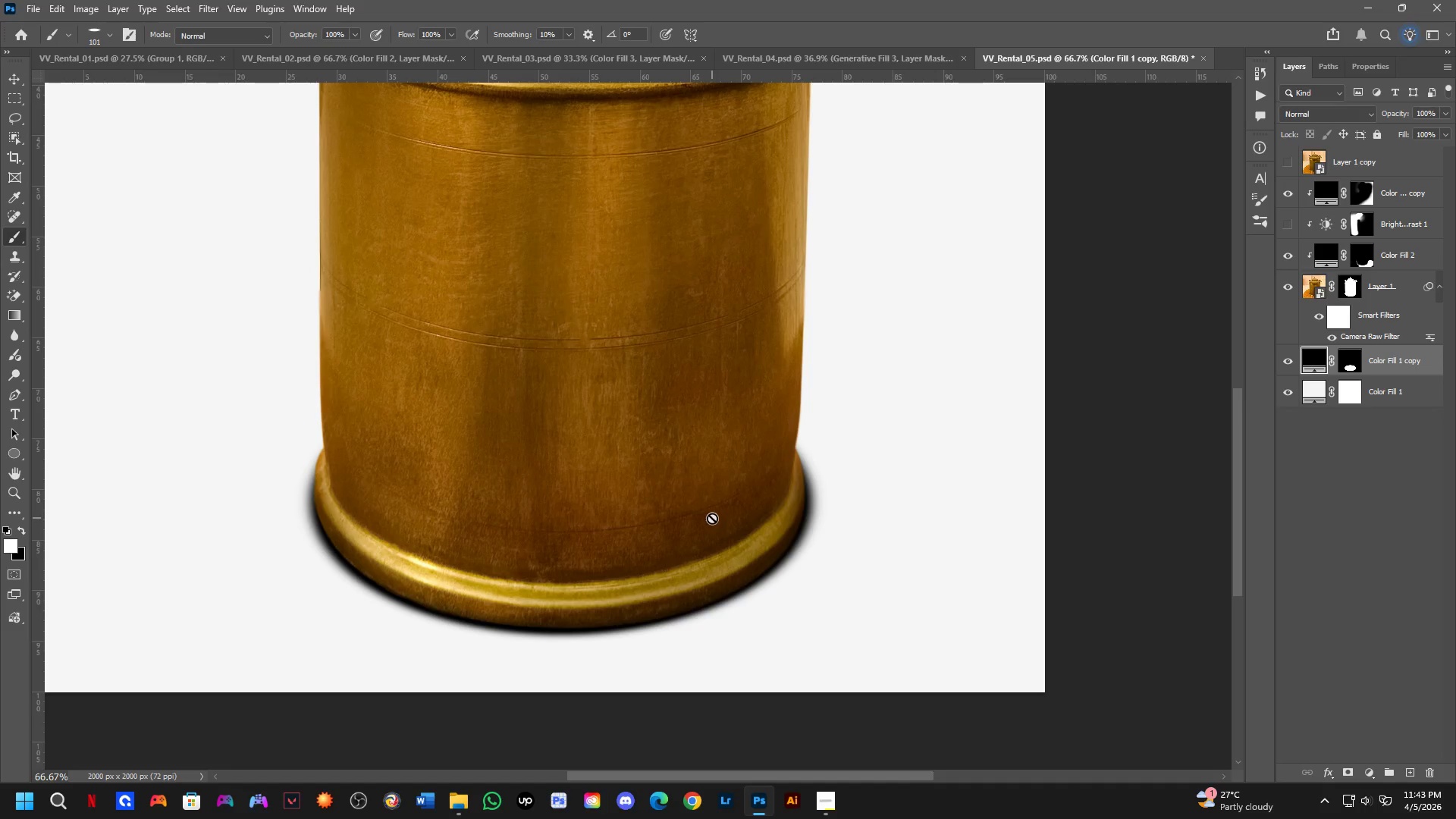 
left_click_drag(start_coordinate=[695, 562], to_coordinate=[588, 612])
 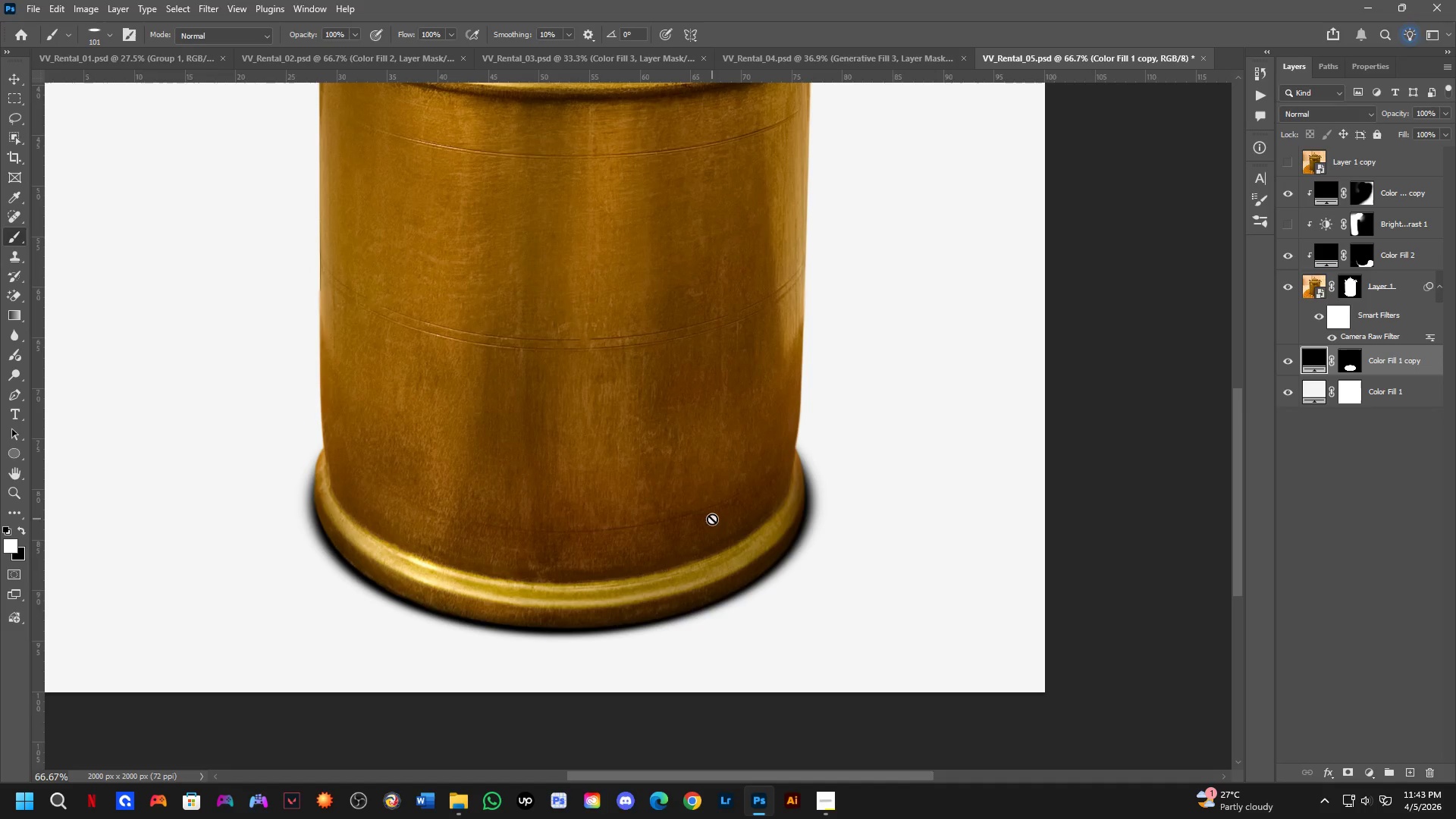 
scroll: coordinate [545, 544], scroll_direction: down, amount: 3.0
 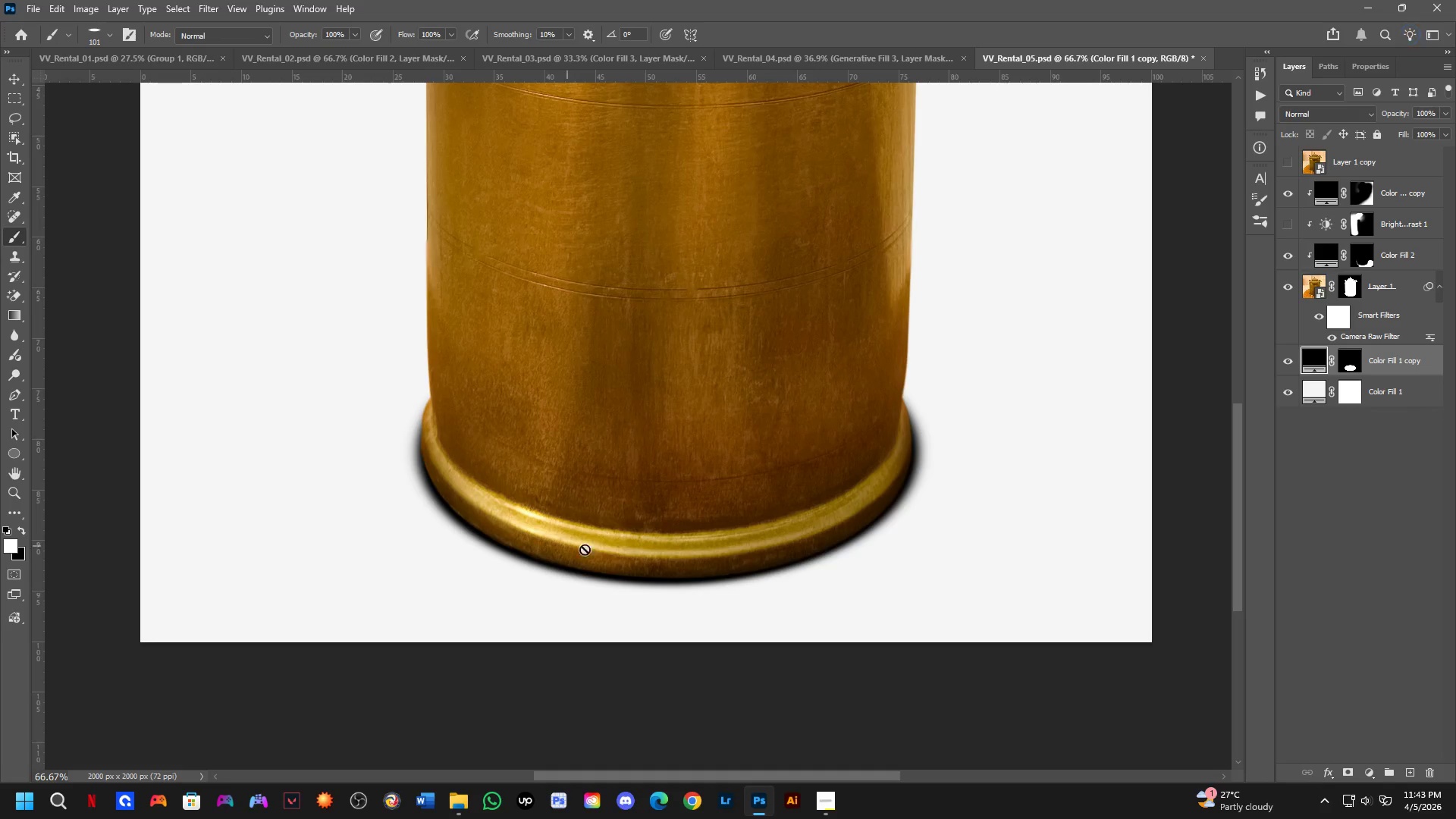 
hold_key(key=AltLeft, duration=0.33)
 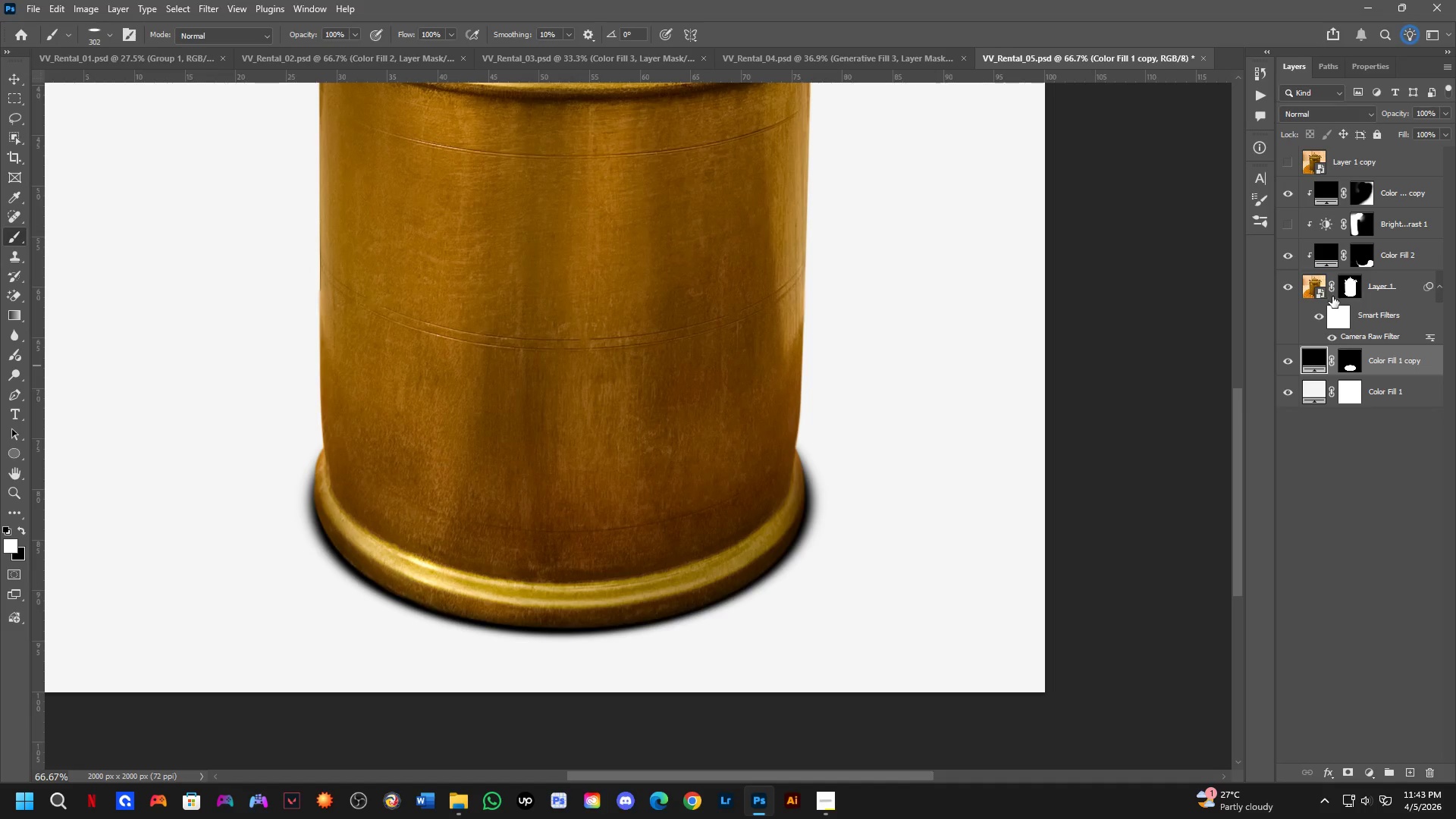 
left_click([1349, 358])
 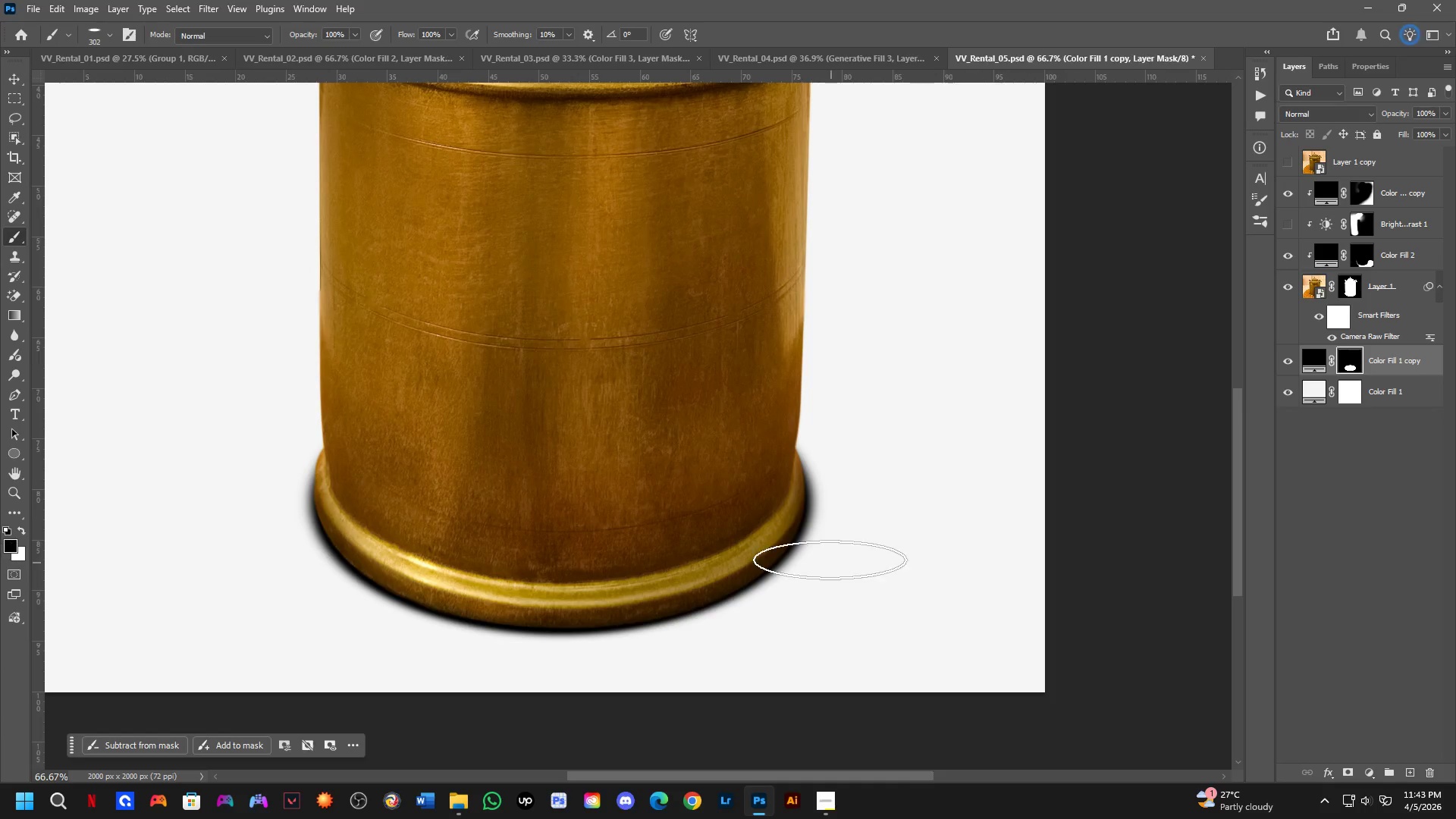 
key(Alt+AltLeft)
 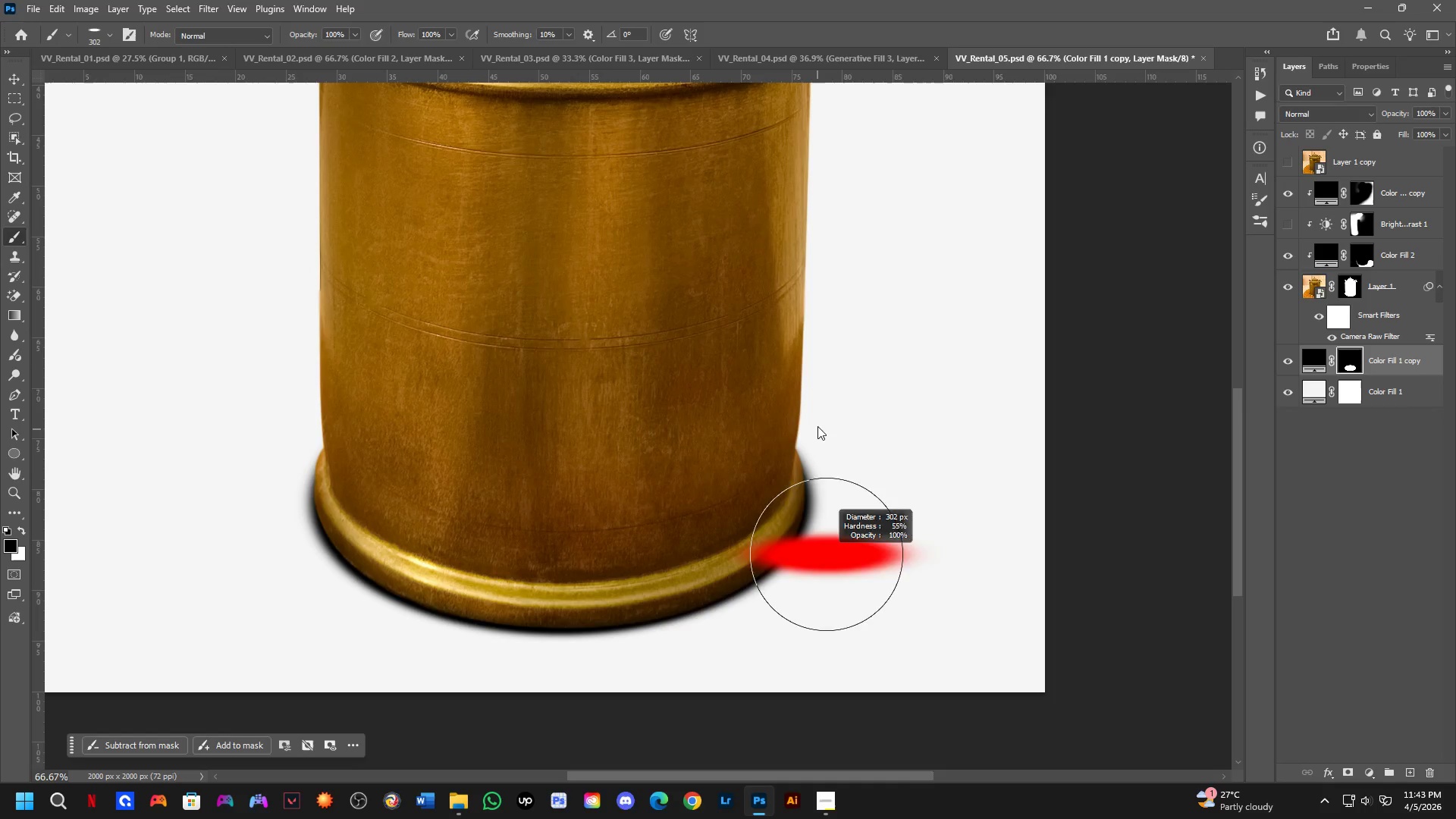 
key(Alt+AltLeft)
 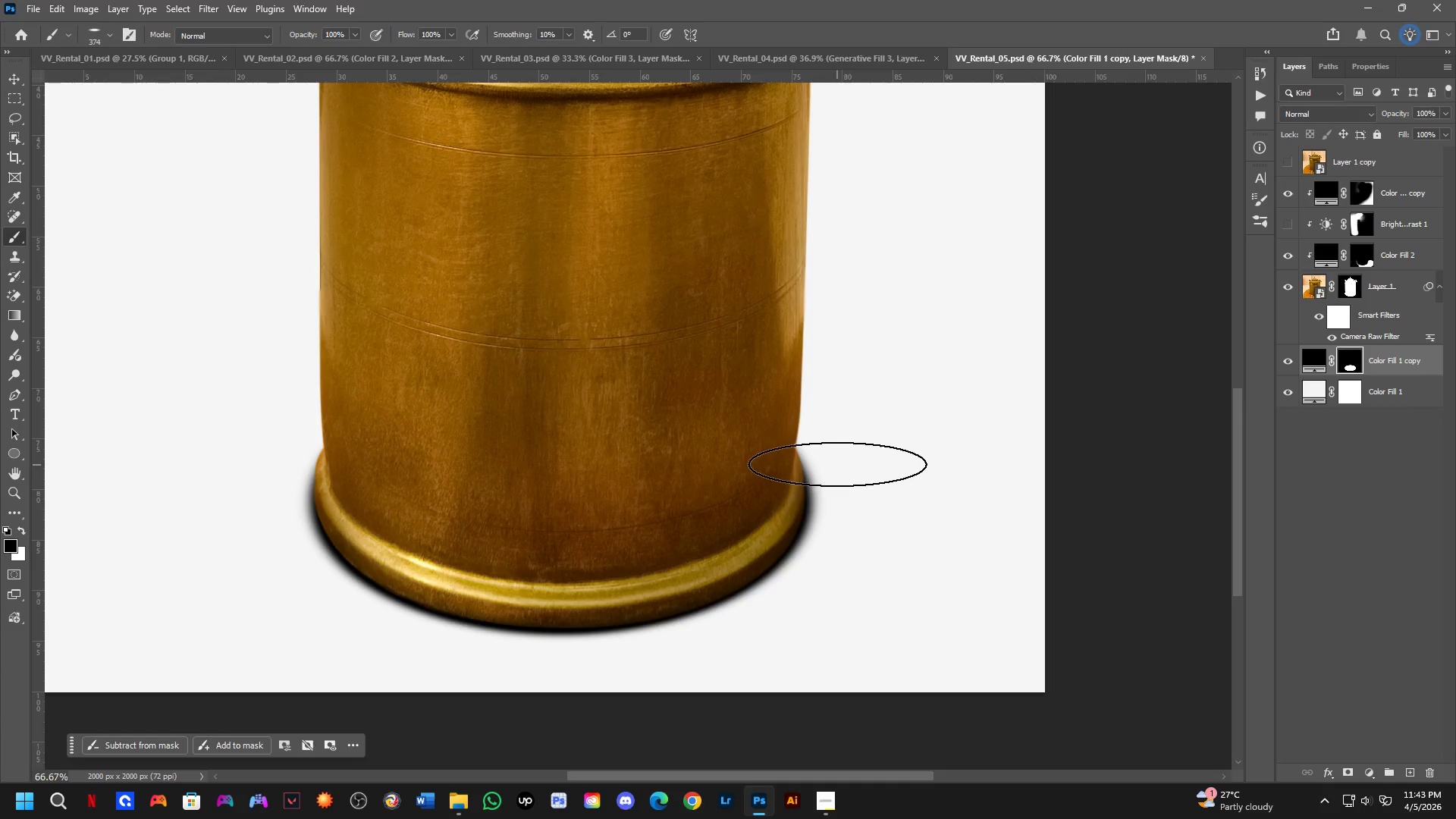 
left_click_drag(start_coordinate=[843, 463], to_coordinate=[872, 482])
 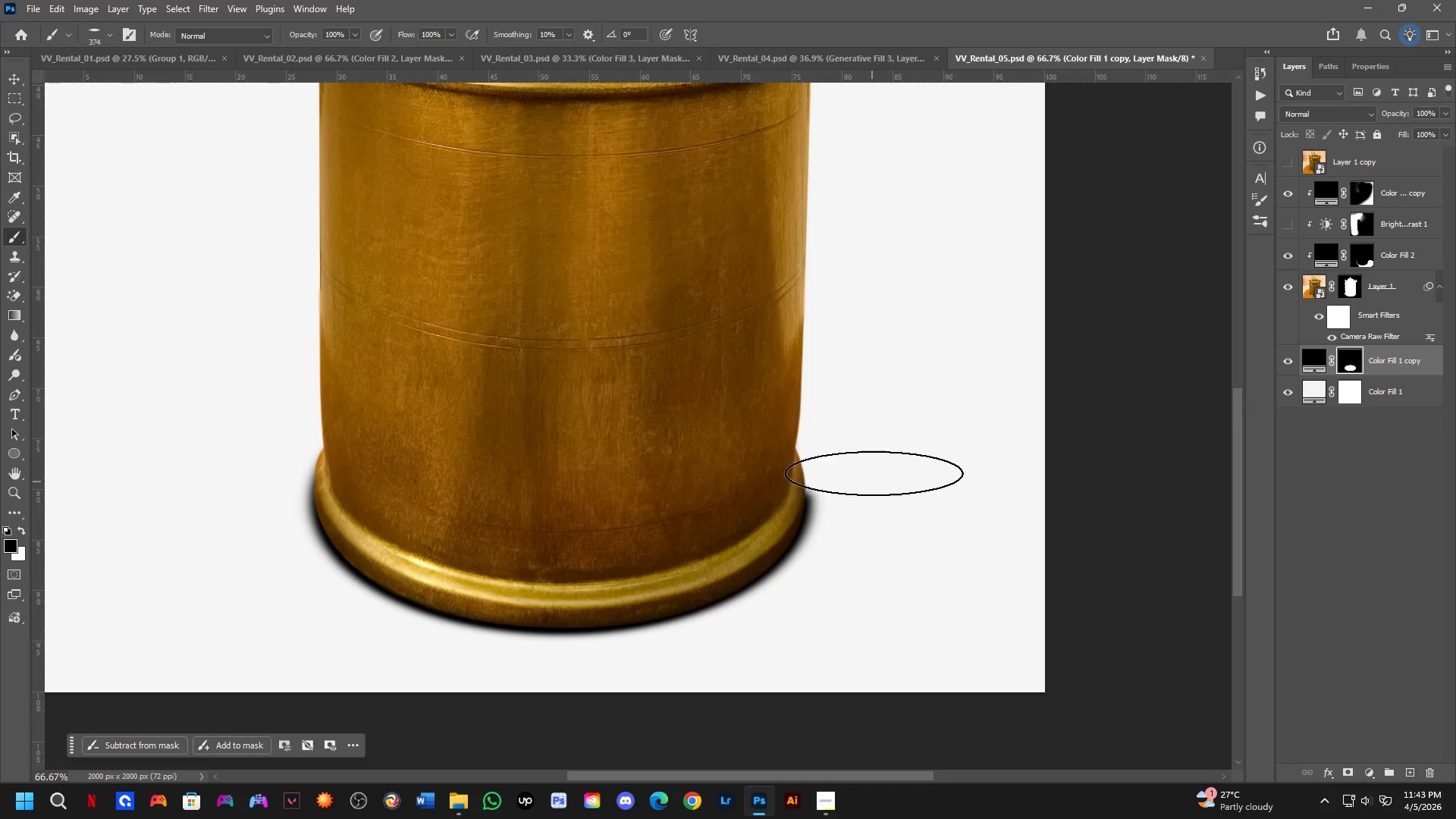 
key(Control+ControlLeft)
 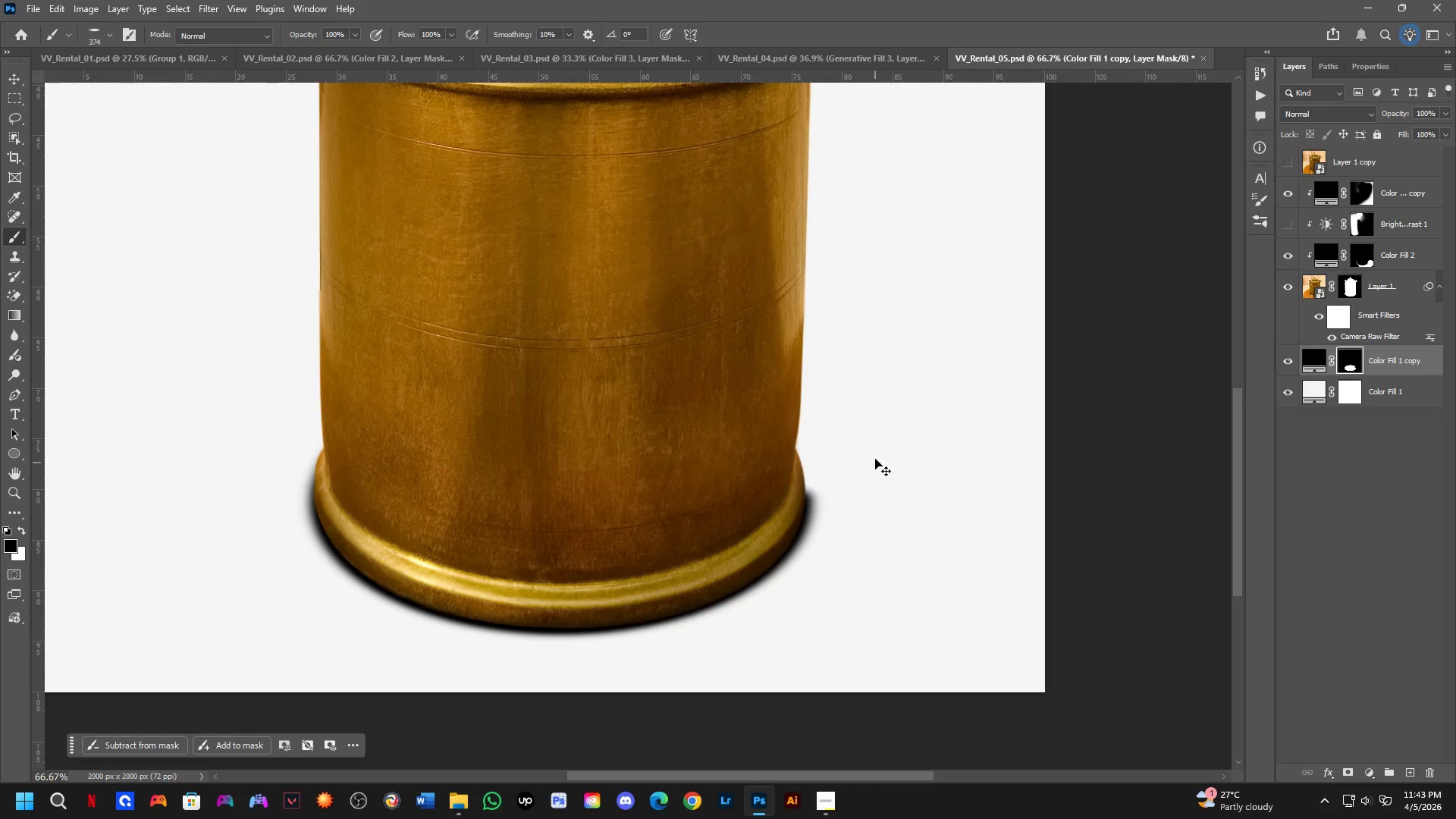 
key(Control+Z)
 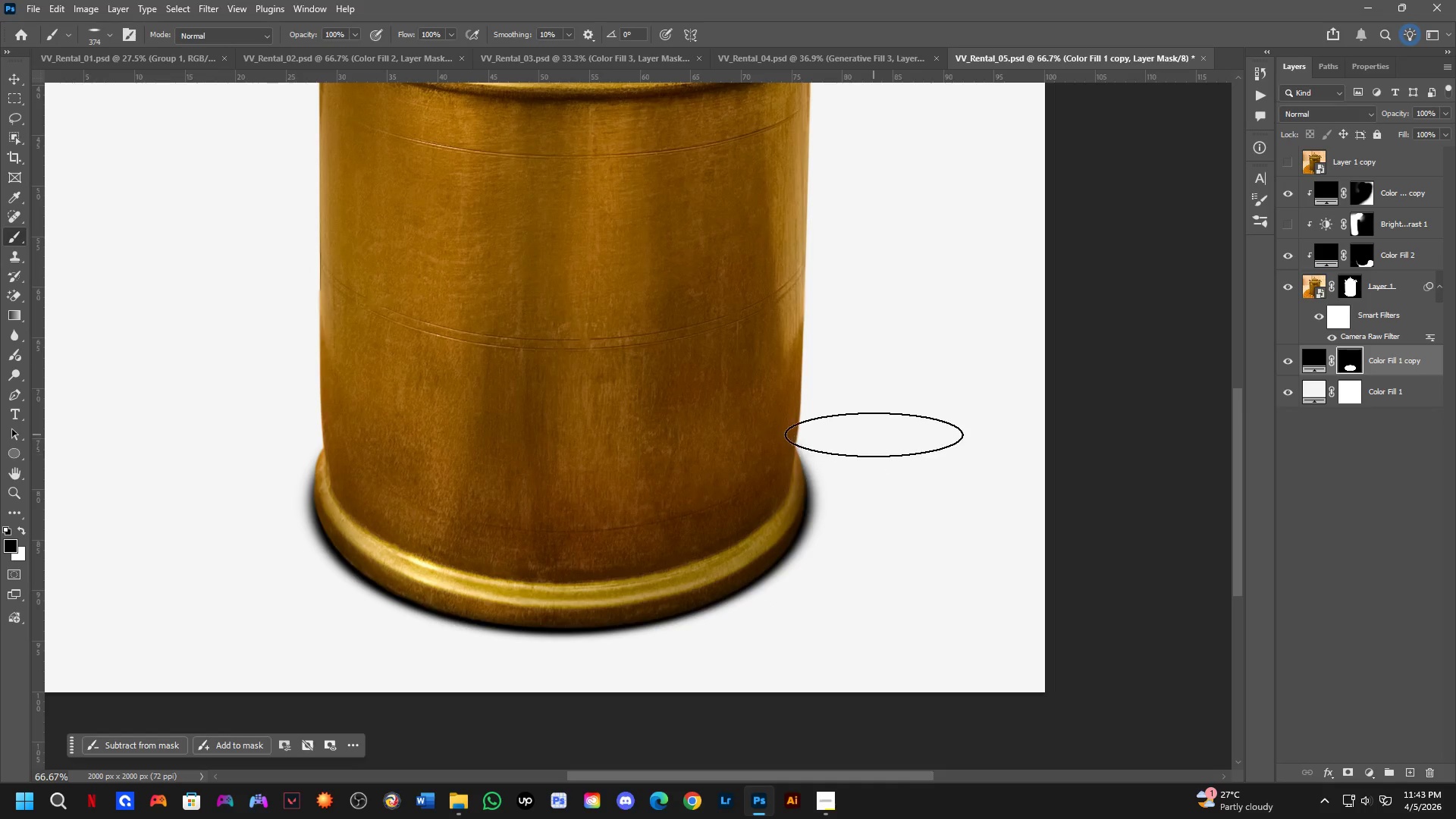 
left_click_drag(start_coordinate=[876, 436], to_coordinate=[896, 447])
 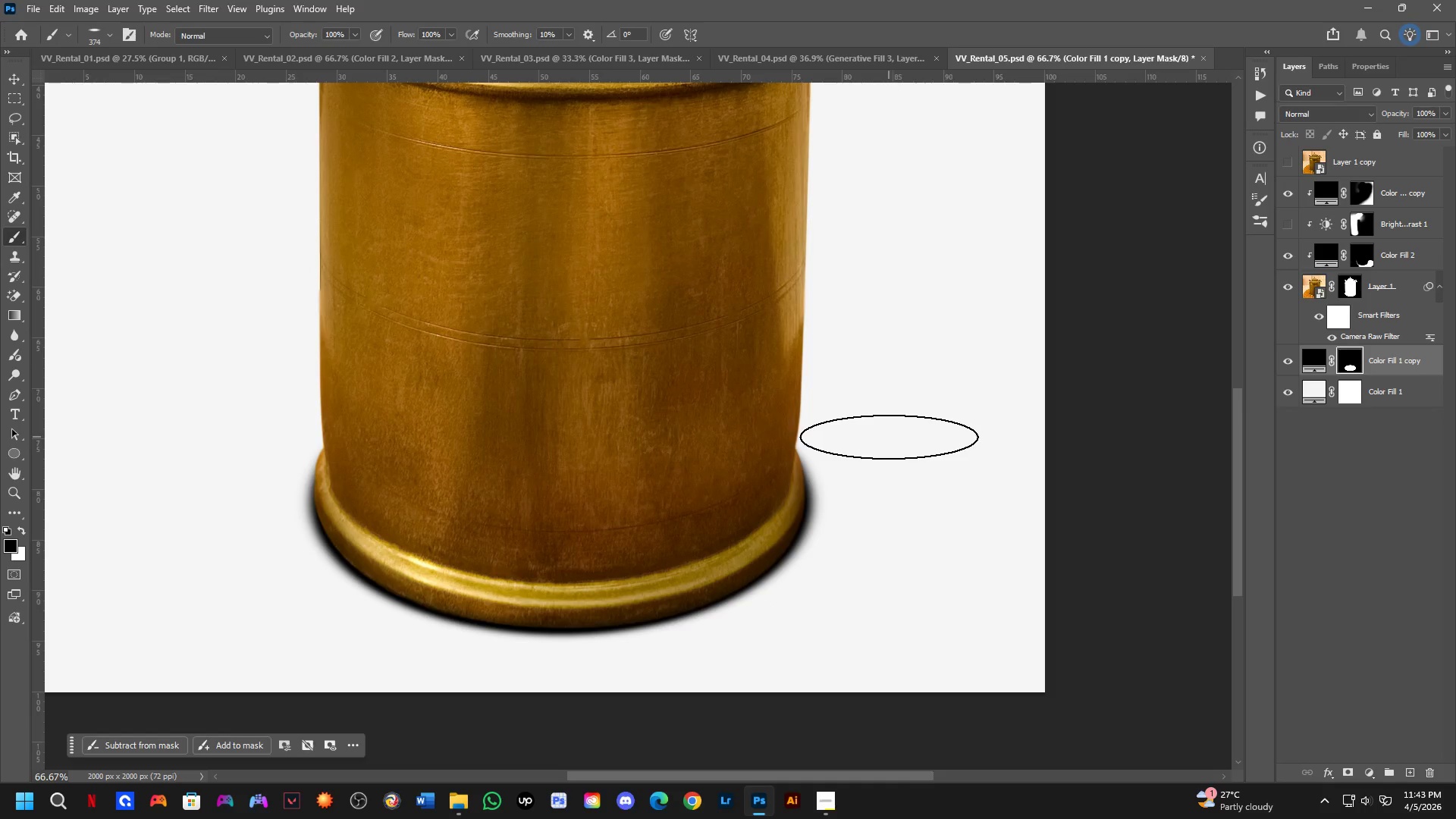 
hold_key(key=AltLeft, duration=0.44)
 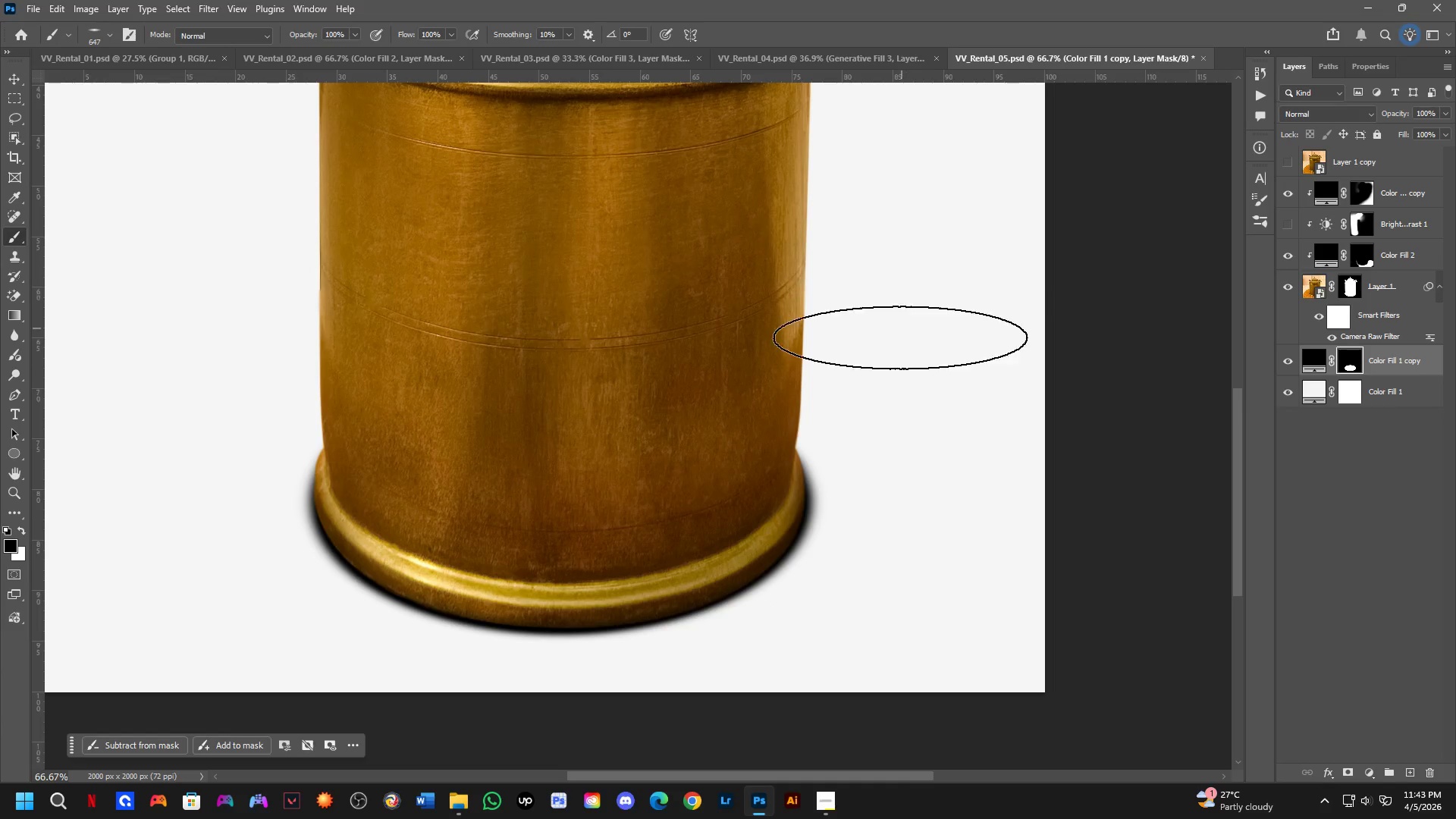 
left_click_drag(start_coordinate=[902, 391], to_coordinate=[948, 466])
 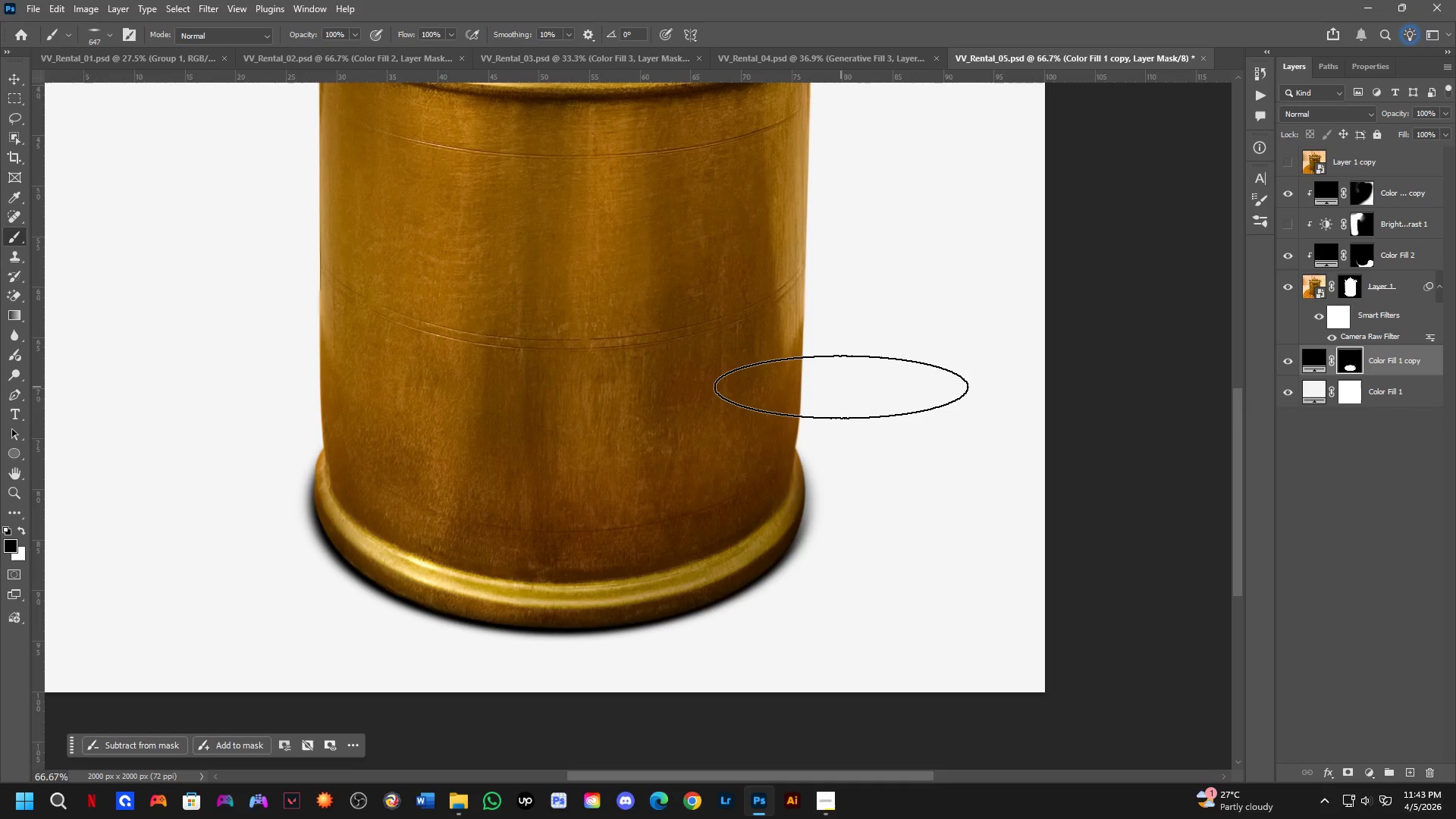 
key(Control+ControlLeft)
 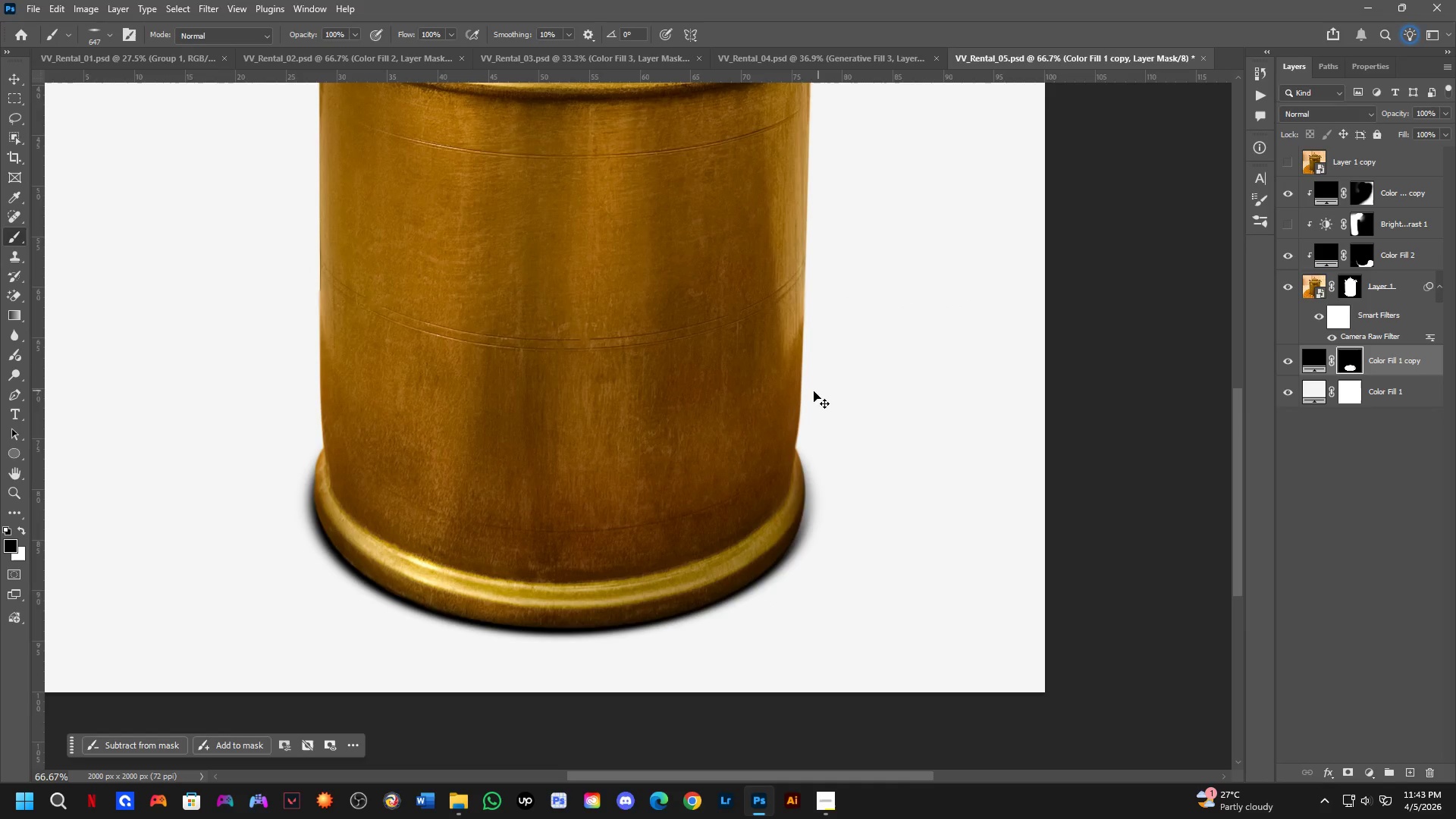 
key(Control+Z)
 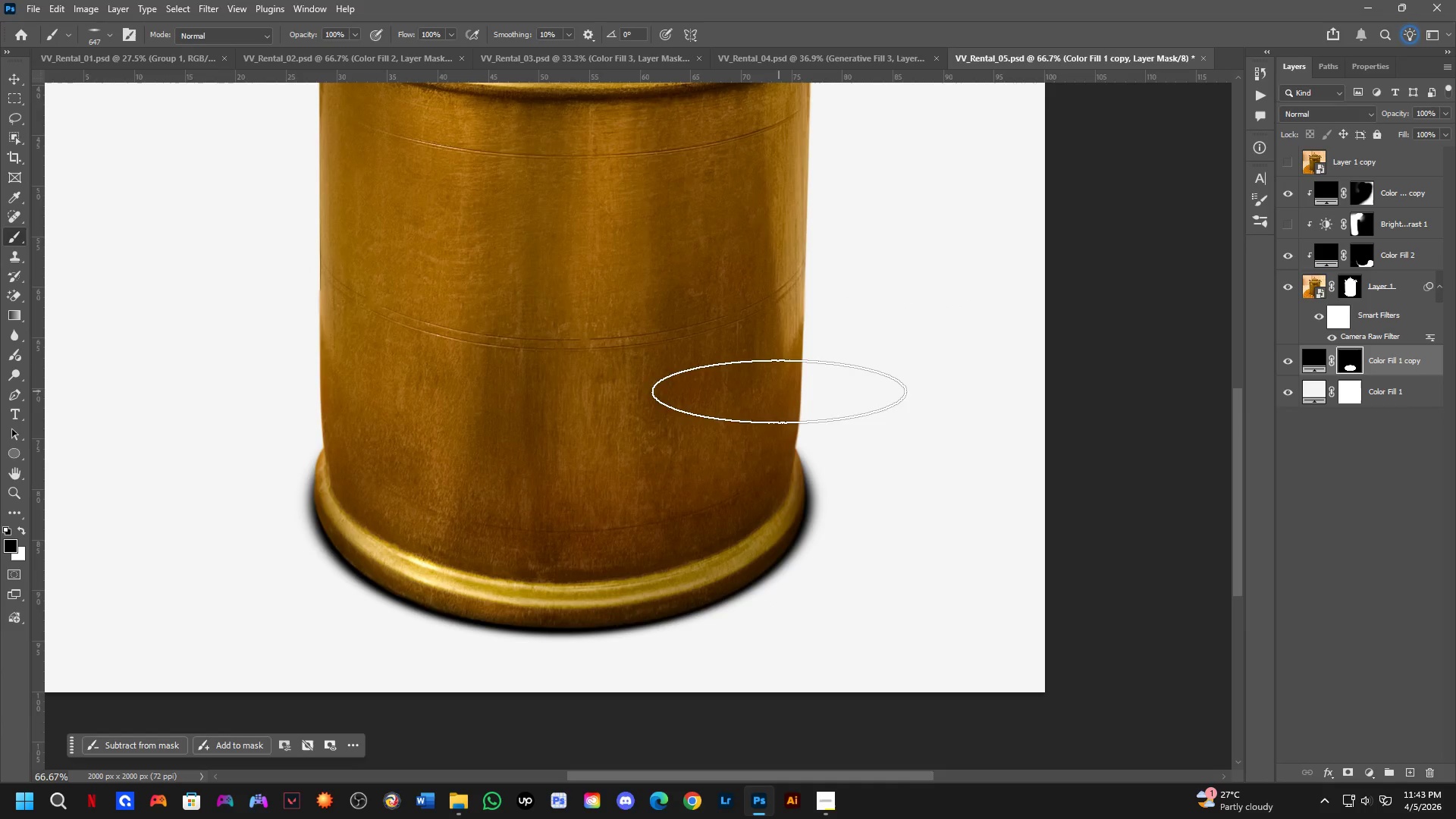 
left_click_drag(start_coordinate=[780, 397], to_coordinate=[802, 456])
 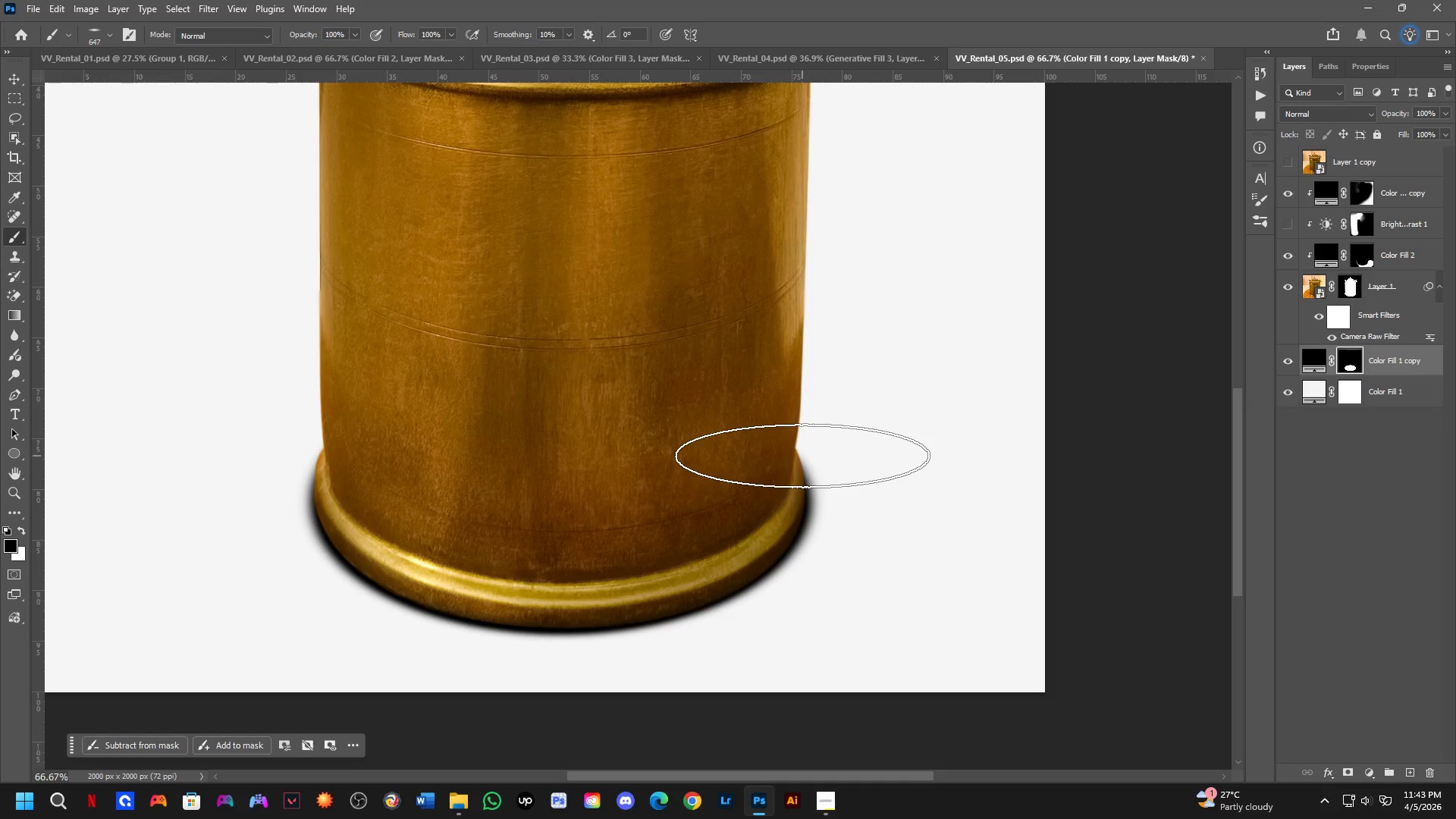 
left_click([802, 456])
 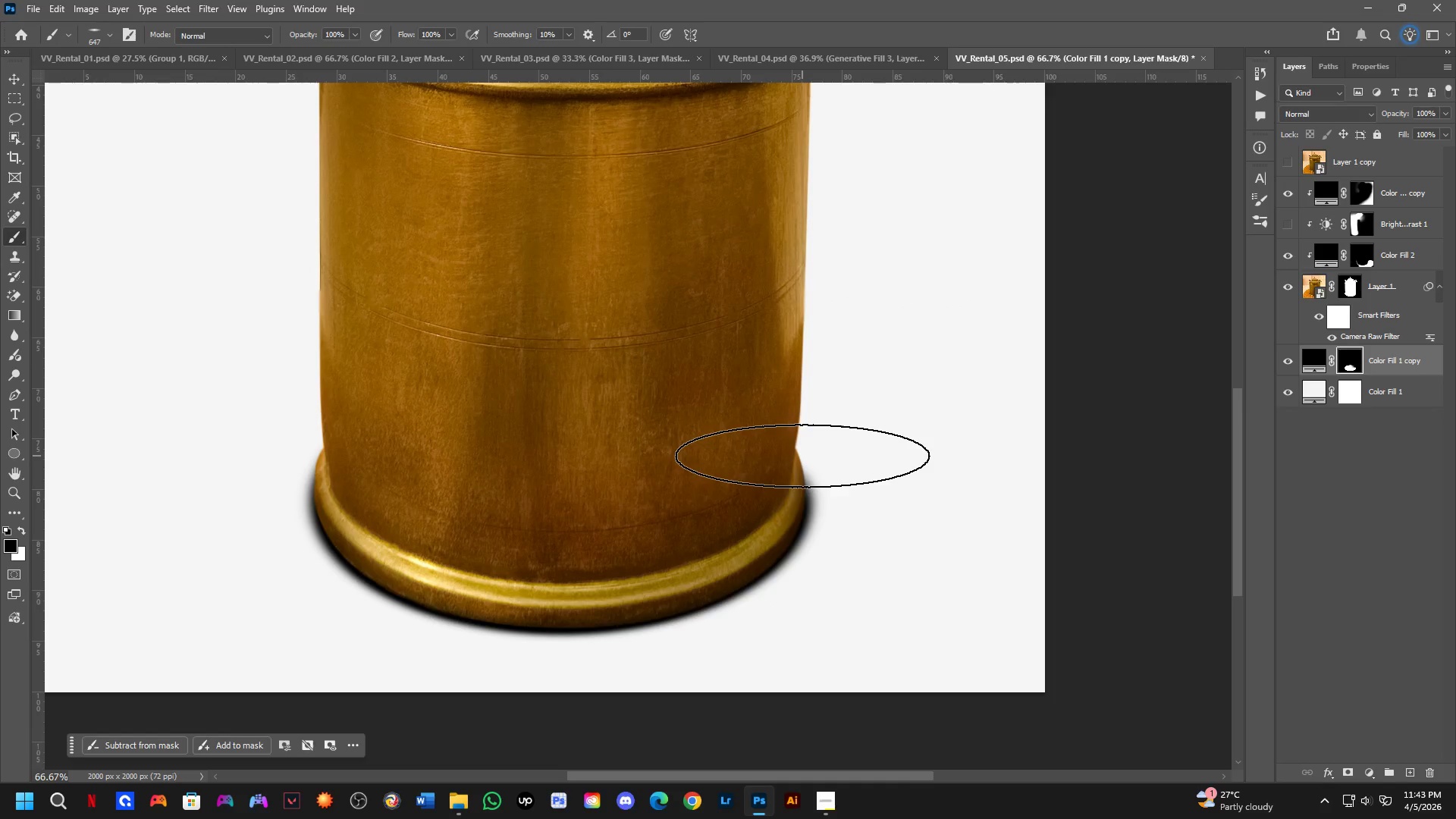 
left_click_drag(start_coordinate=[792, 450], to_coordinate=[780, 448])
 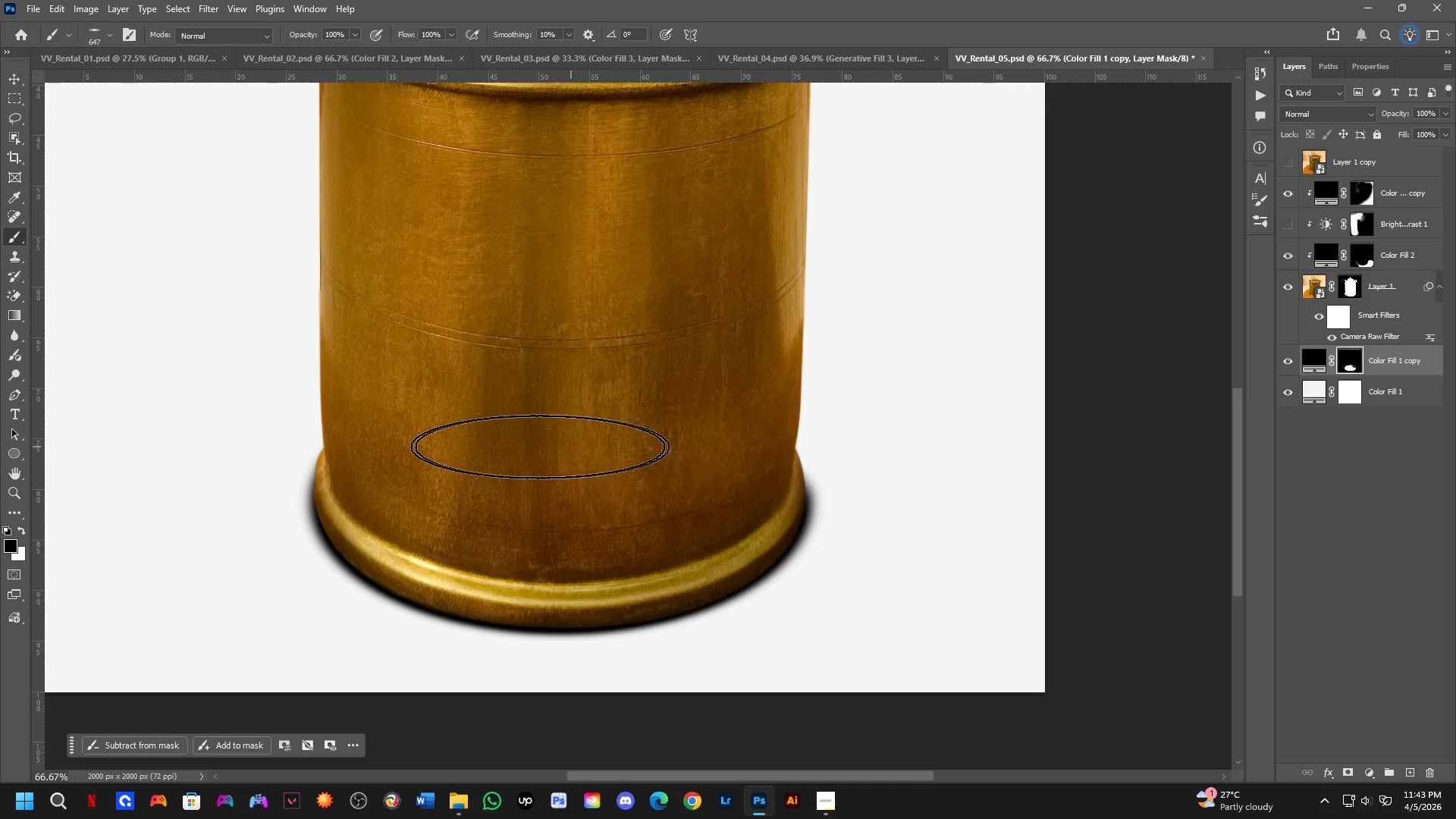 
hold_key(key=ShiftLeft, duration=0.98)
left_click([365, 450])
 